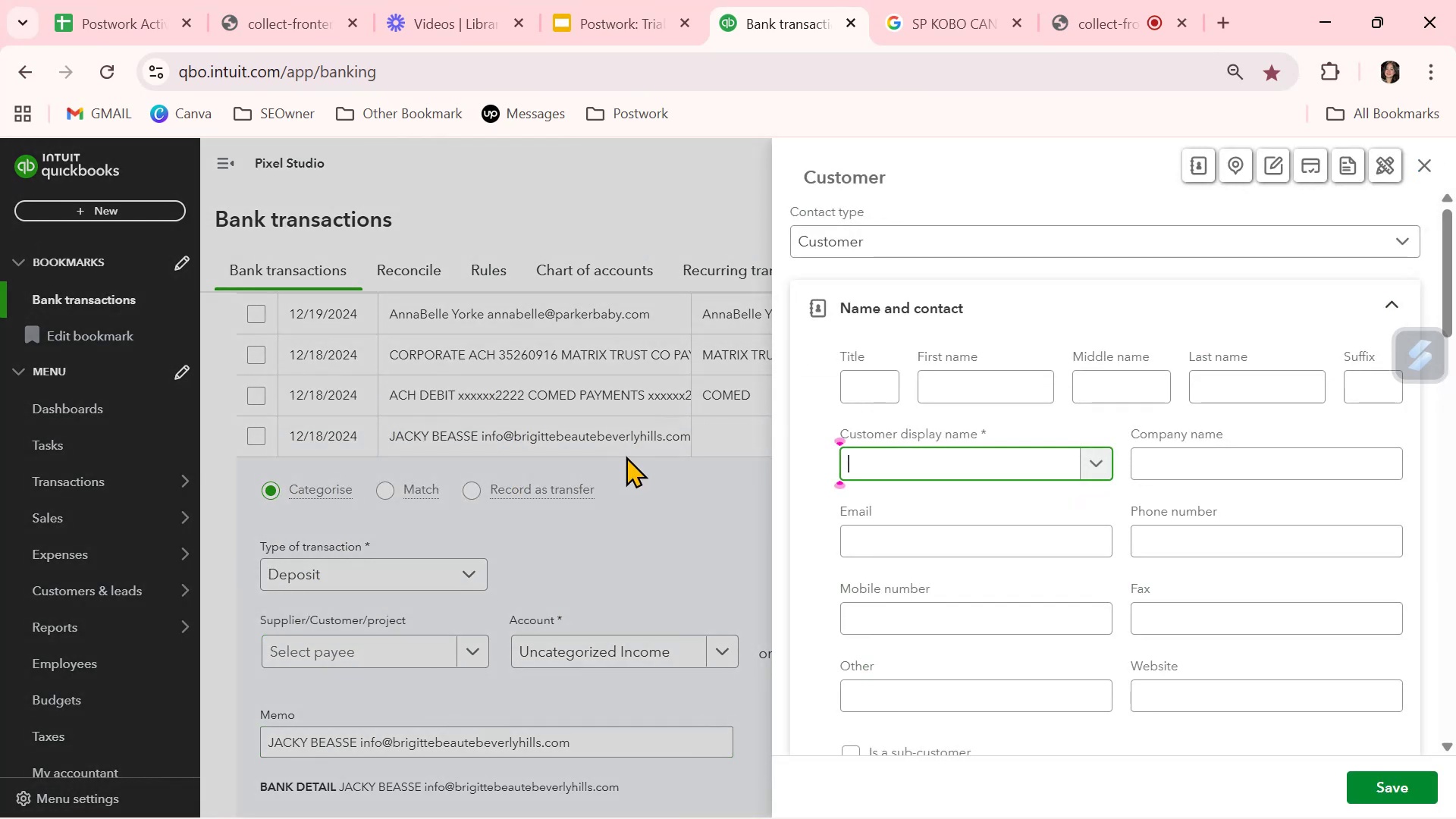 
key(Control+V)
 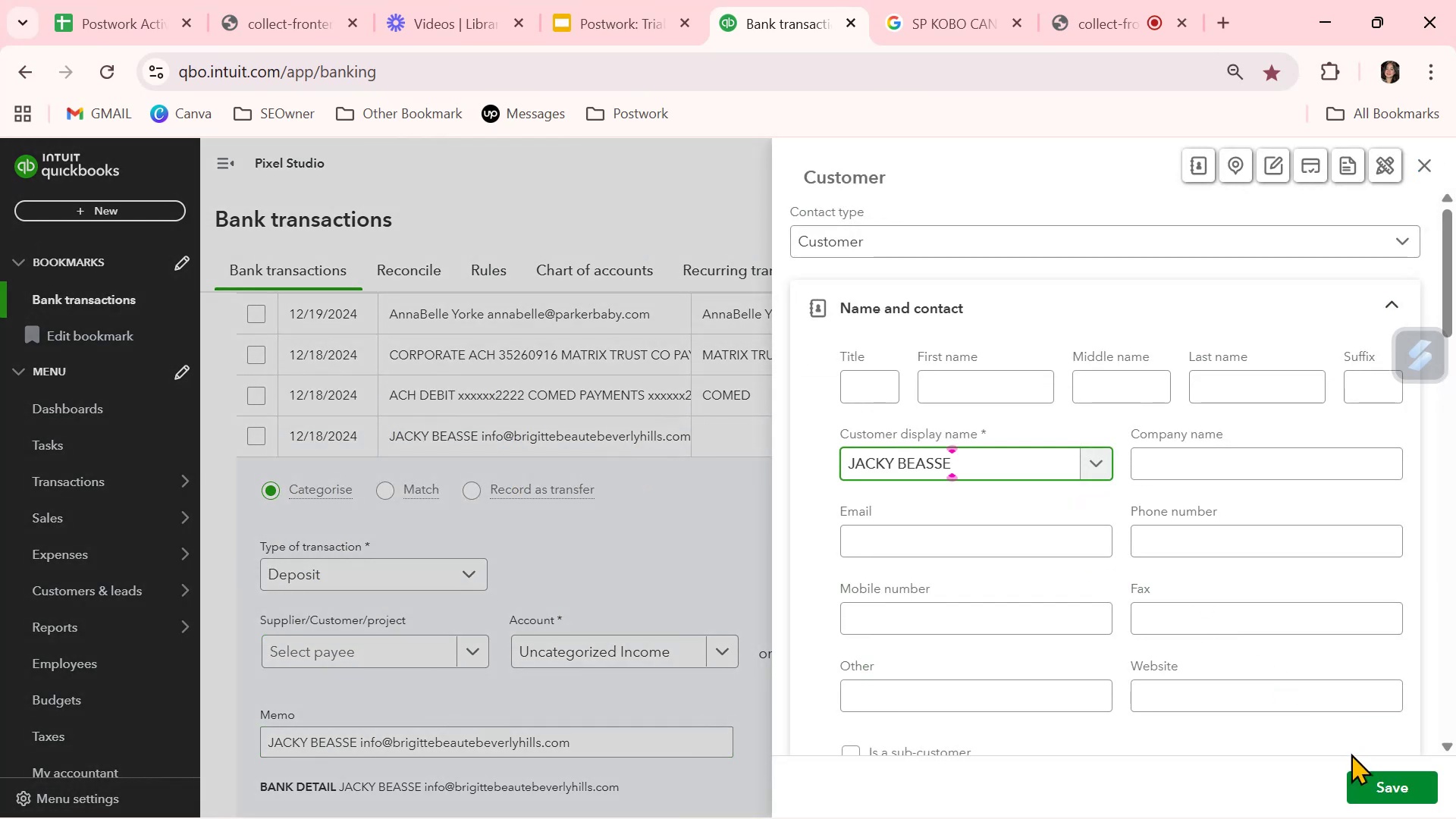 
left_click([1367, 781])
 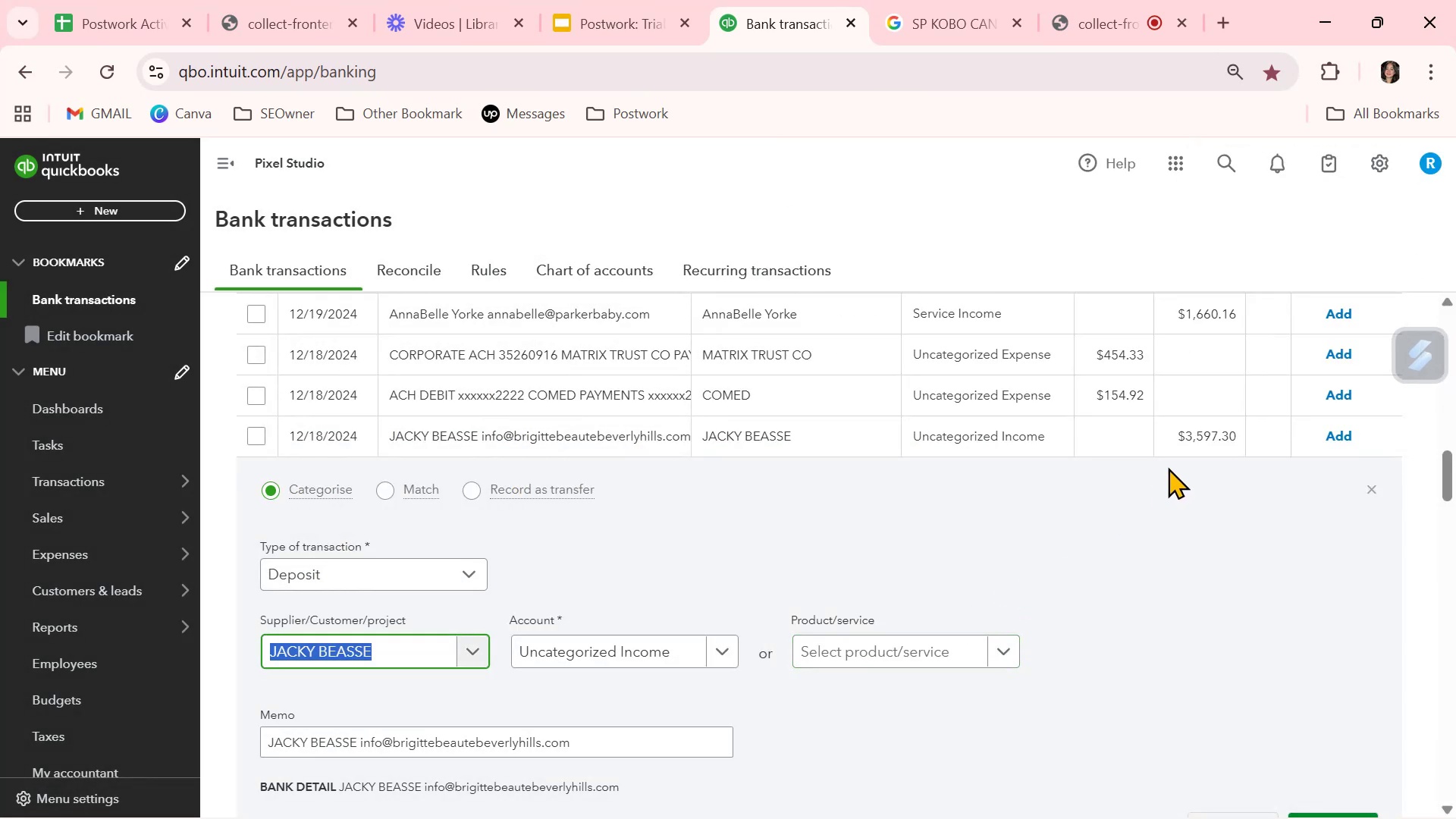 
left_click([1024, 441])
 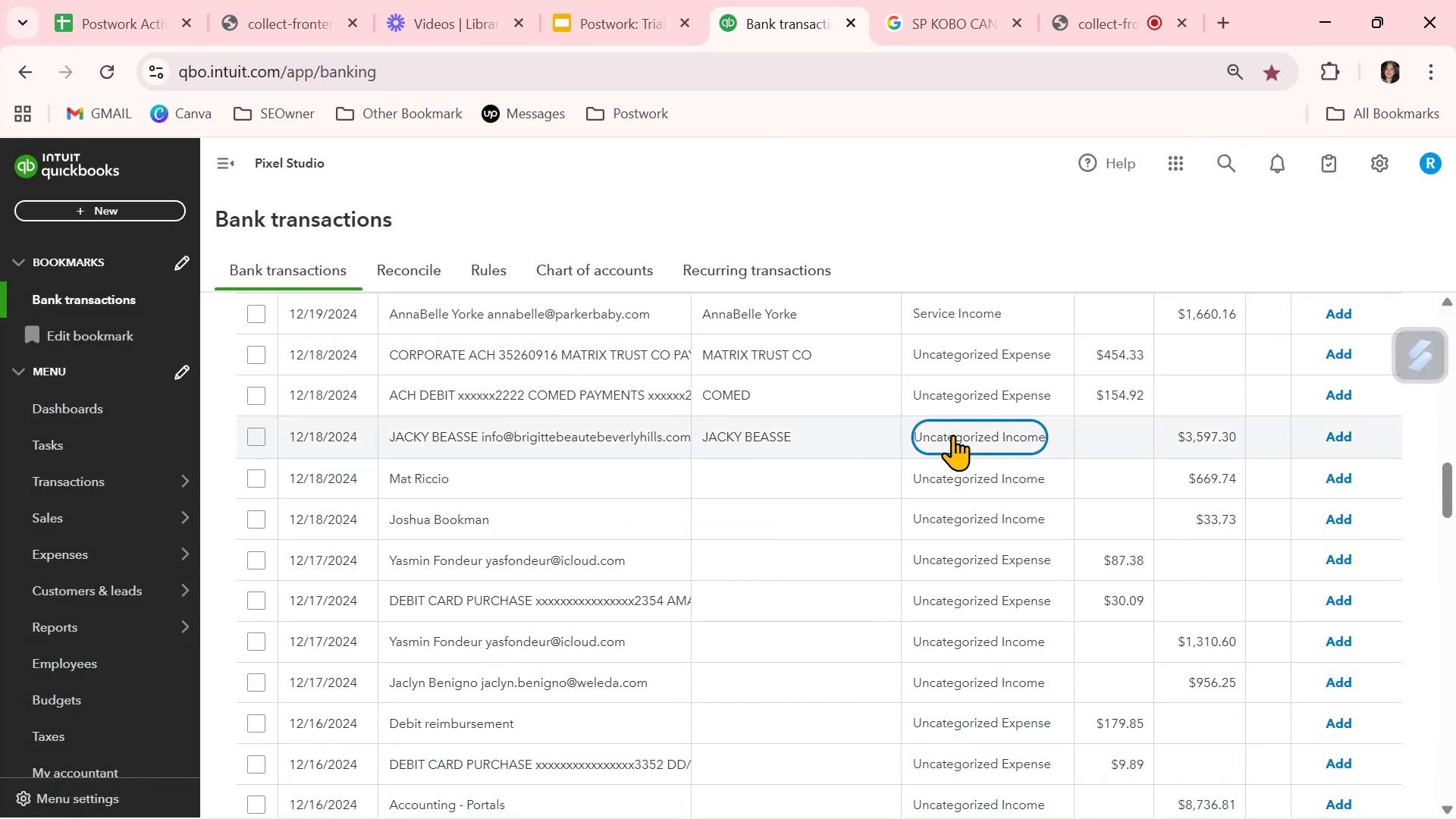 
left_click([962, 431])
 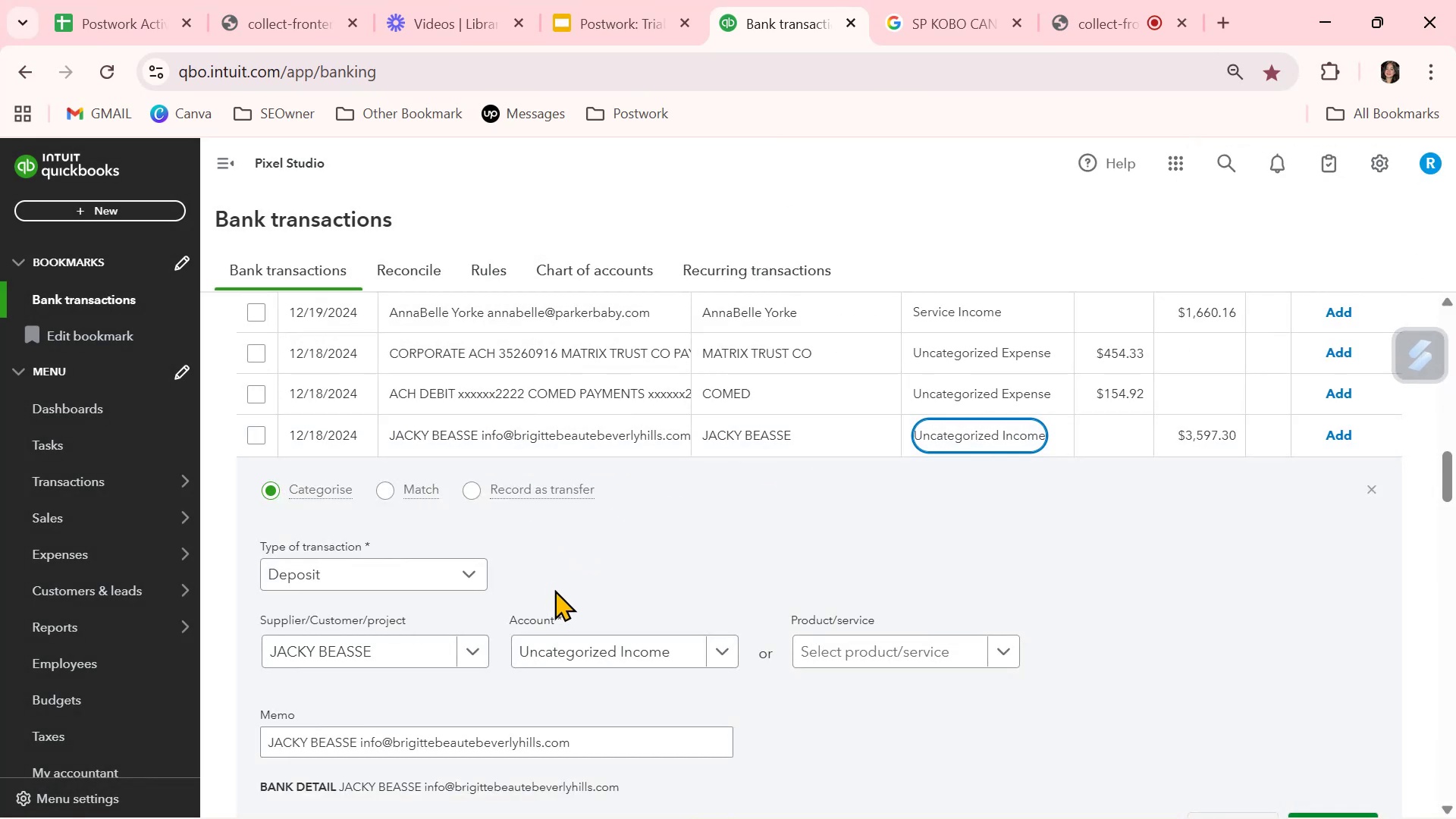 
left_click([594, 639])
 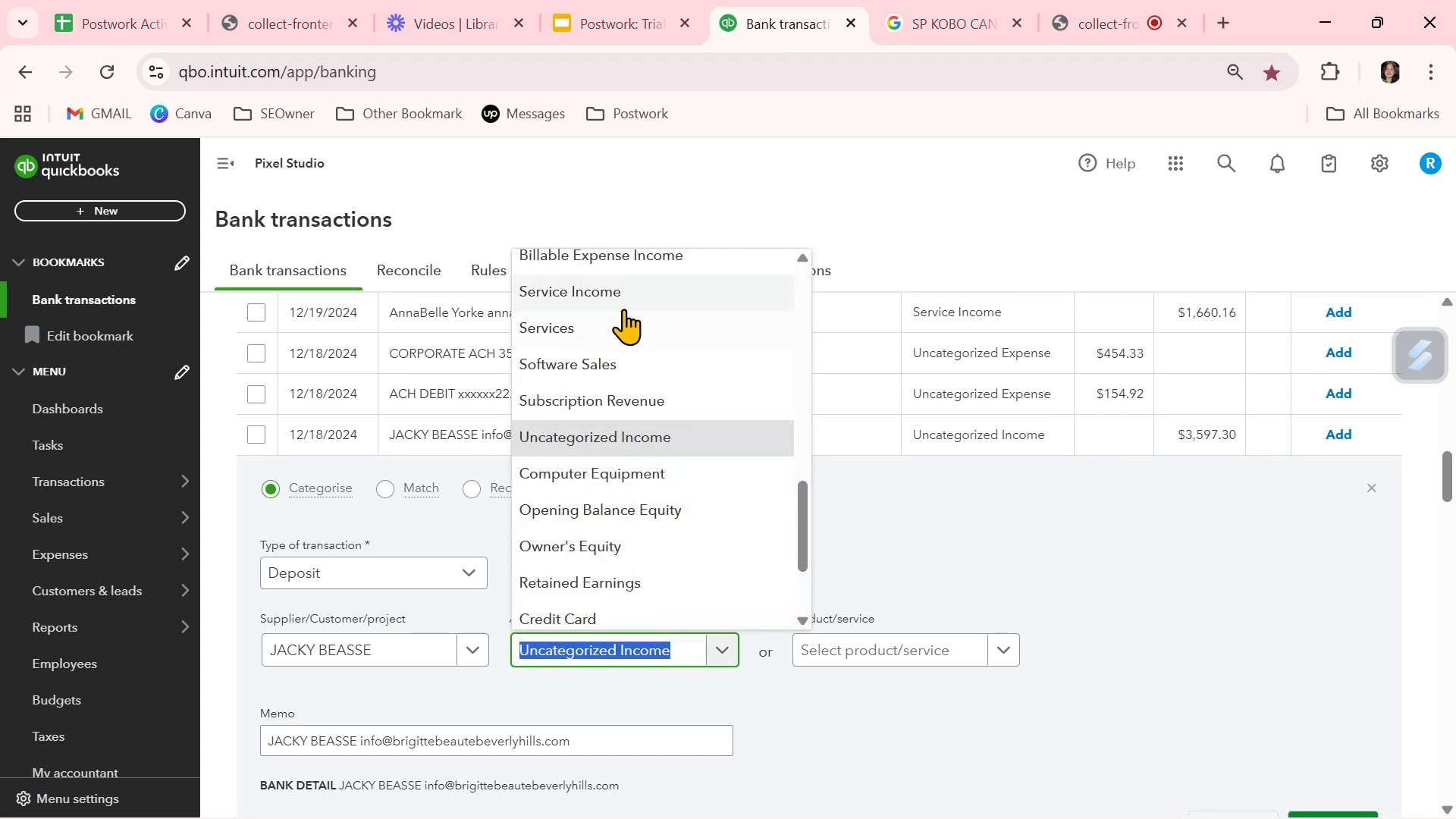 
left_click([626, 290])
 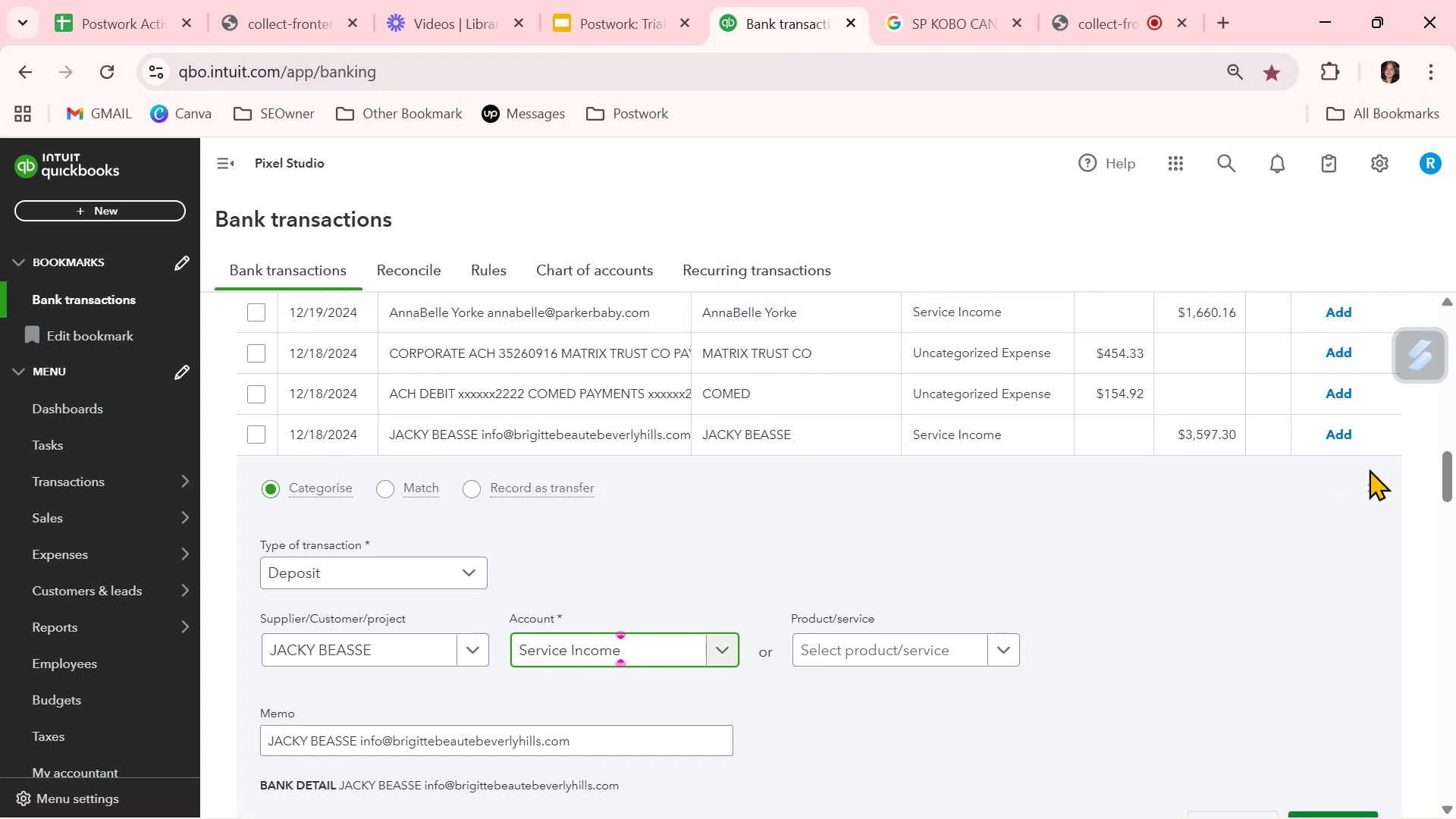 
left_click([1373, 488])
 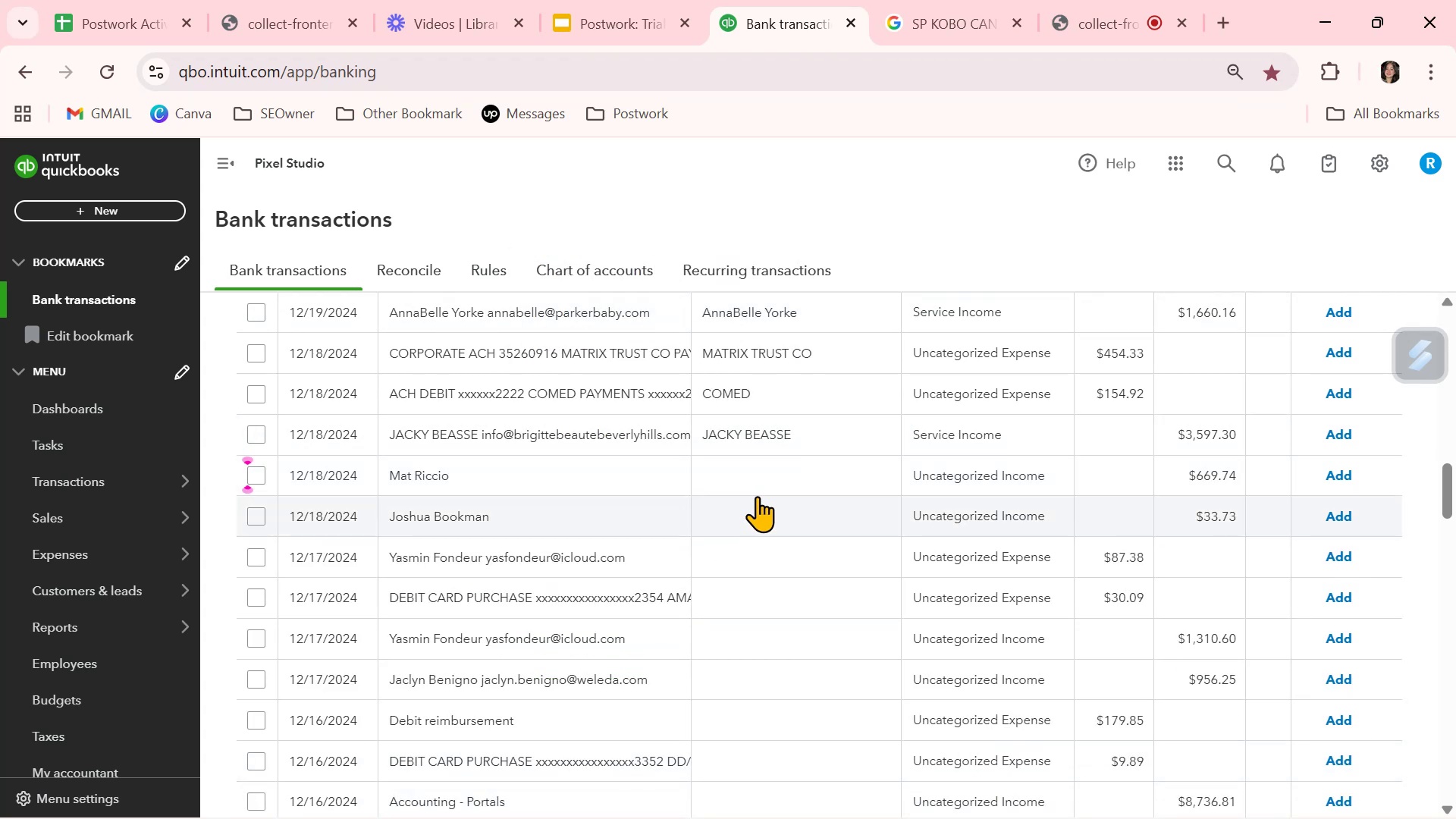 
left_click([758, 477])
 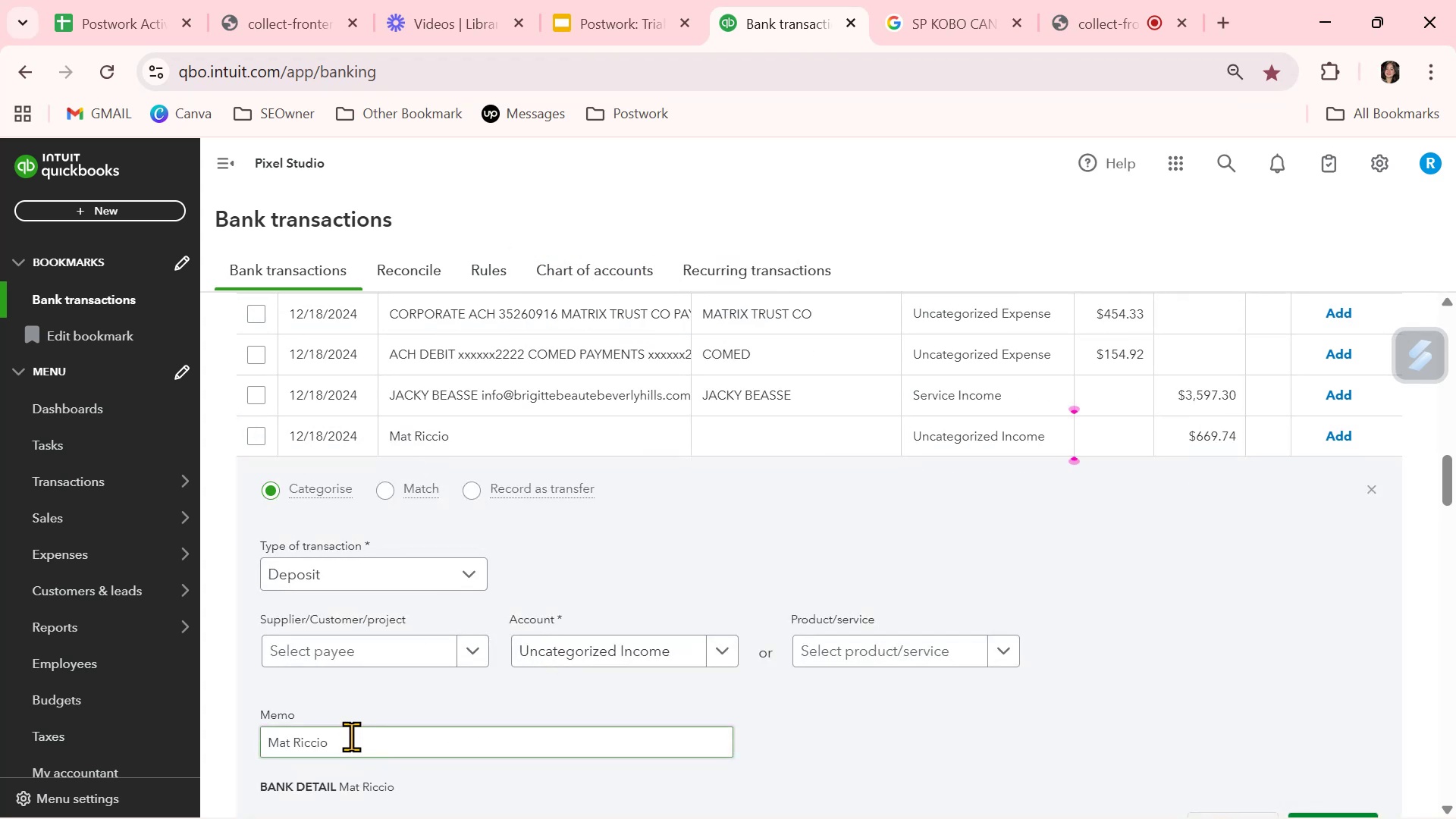 
double_click([351, 736])
 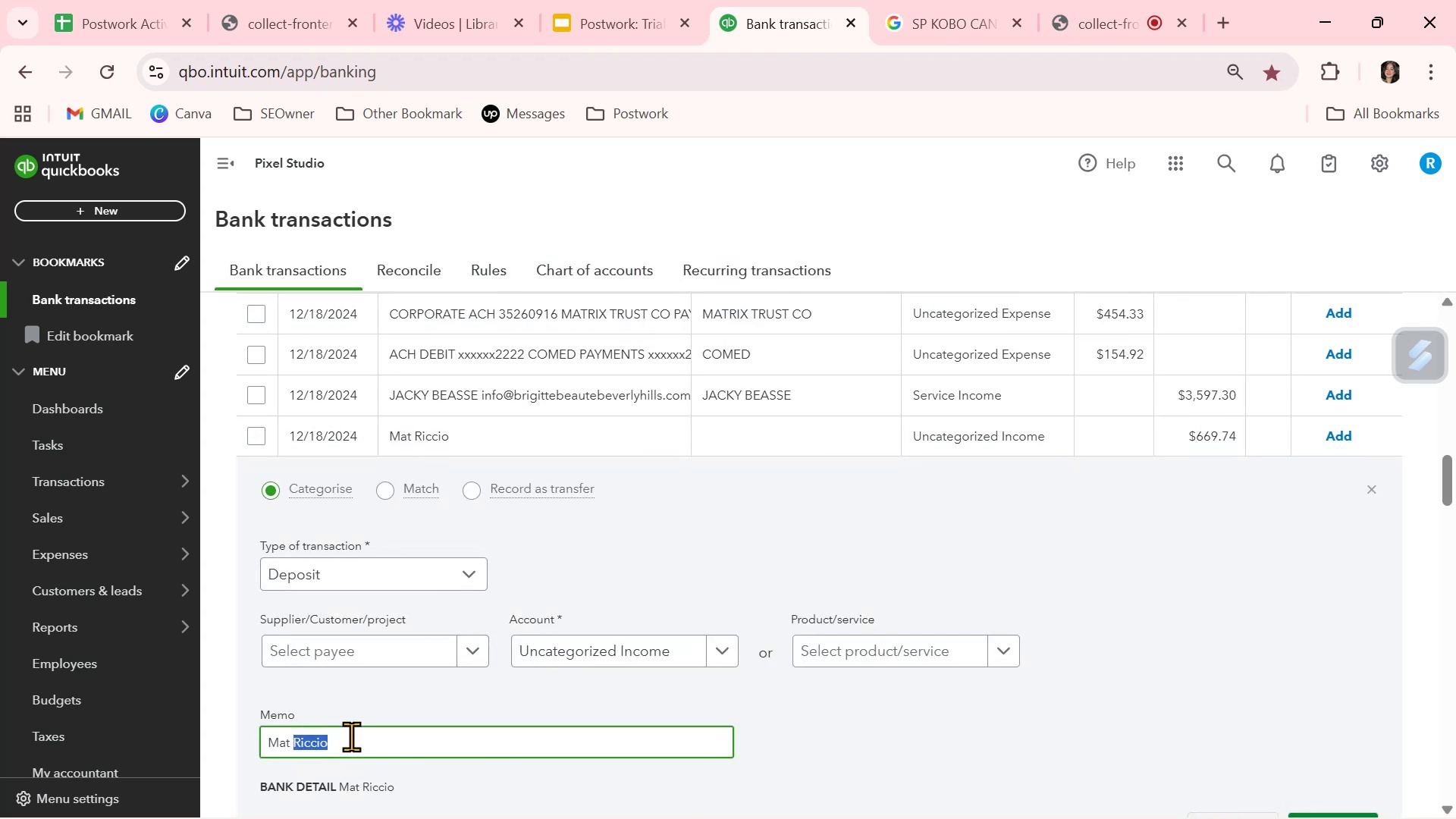 
triple_click([351, 736])
 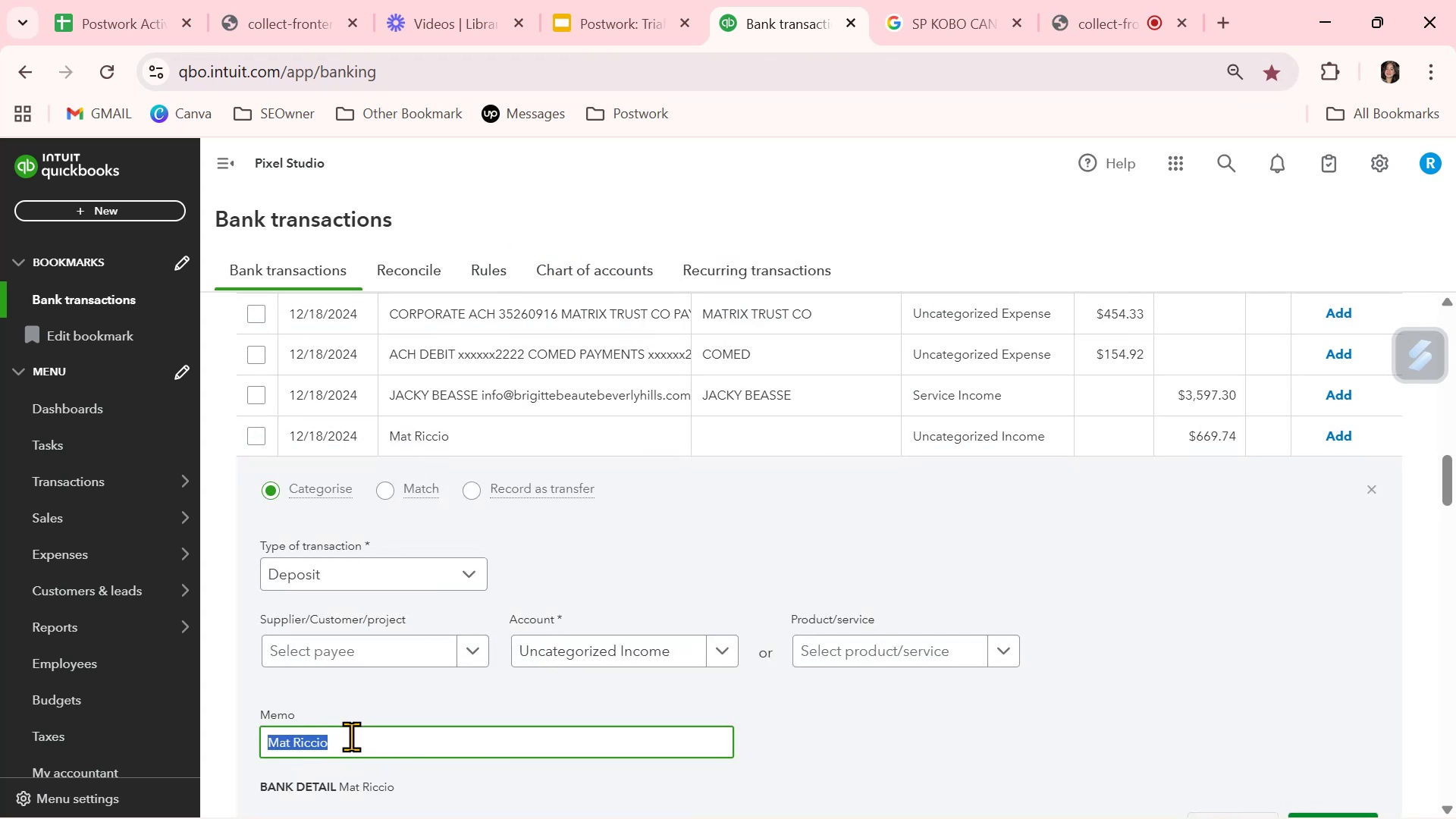 
key(Control+ControlLeft)
 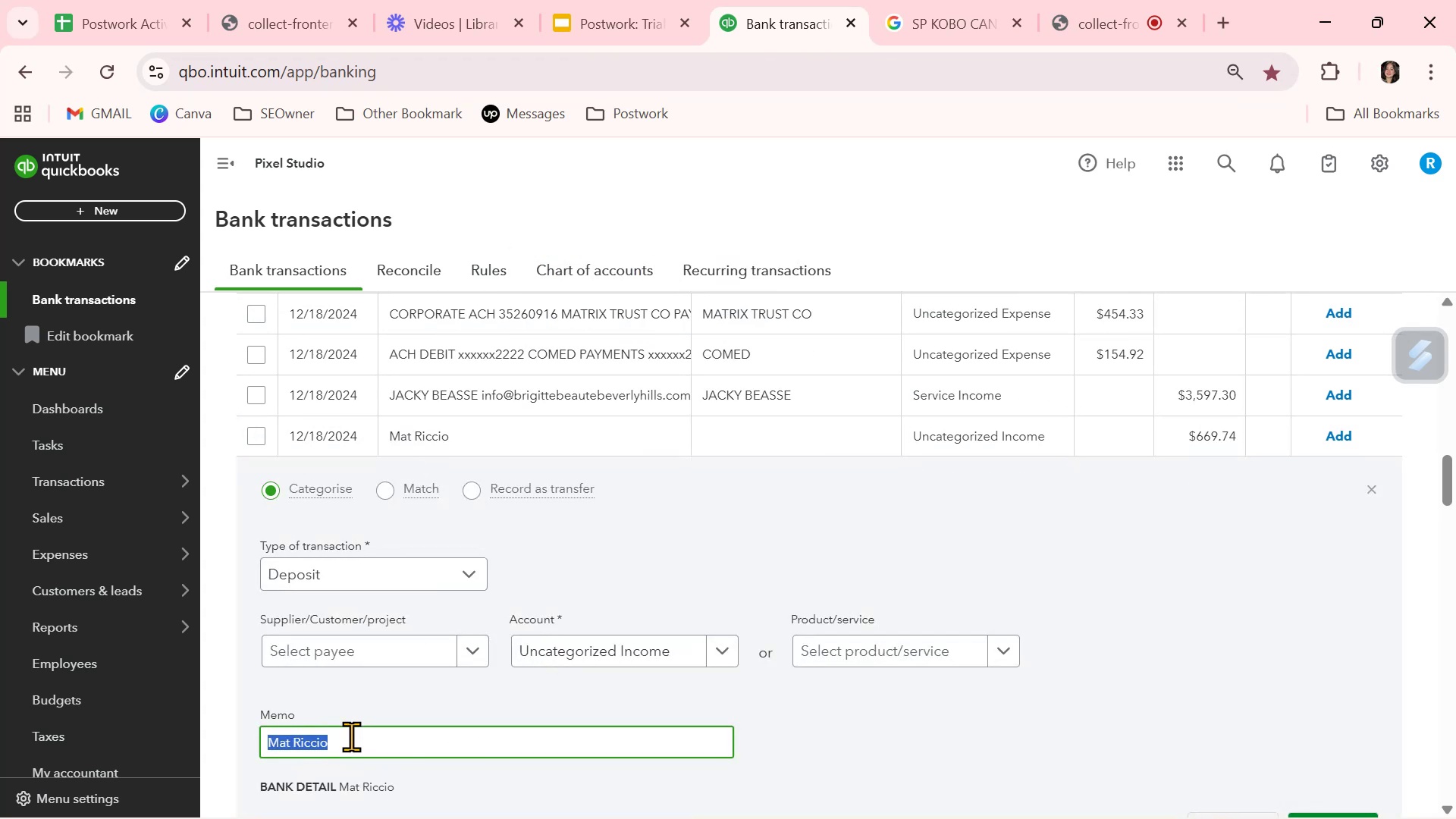 
key(Control+C)
 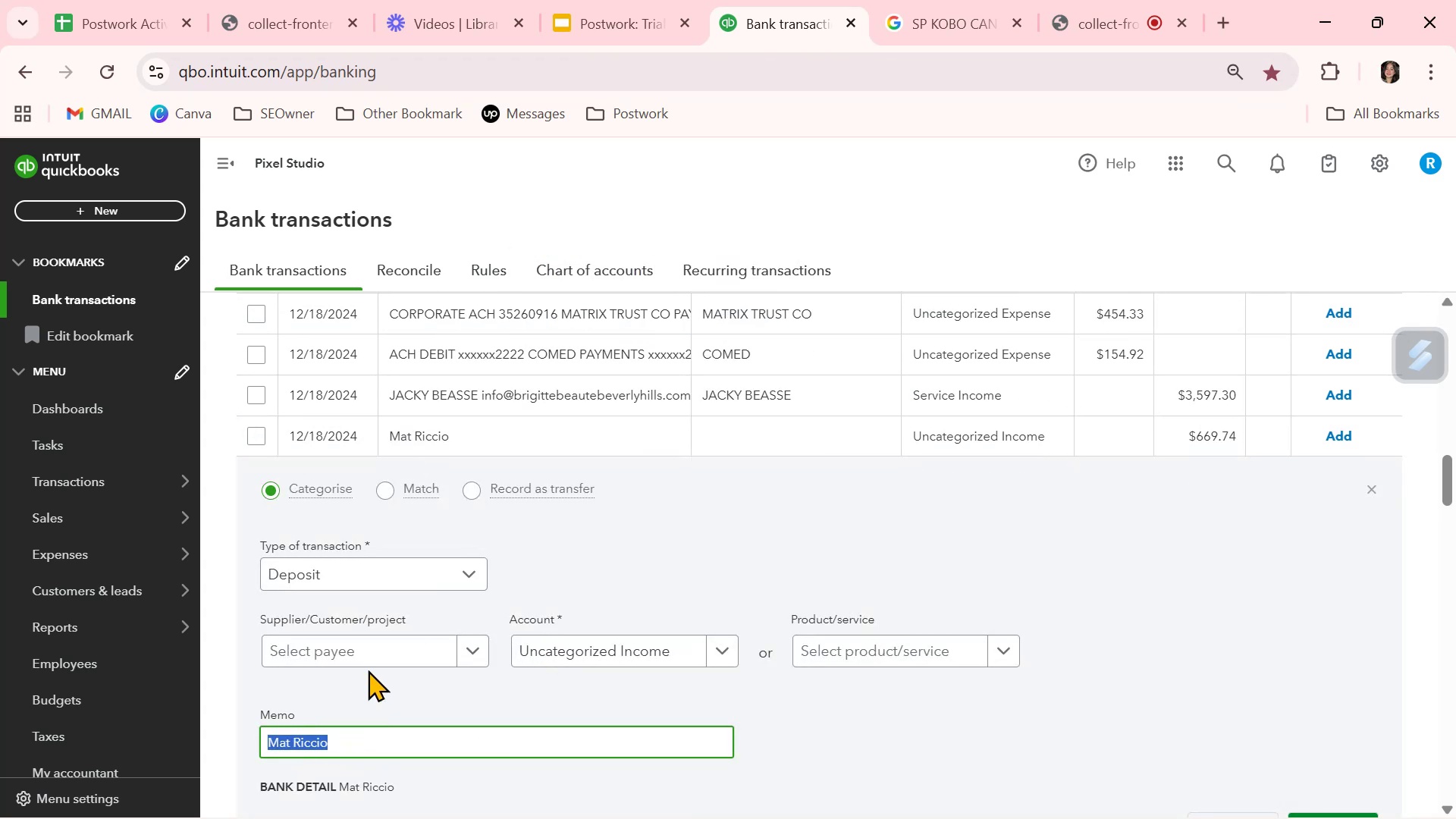 
left_click([375, 654])
 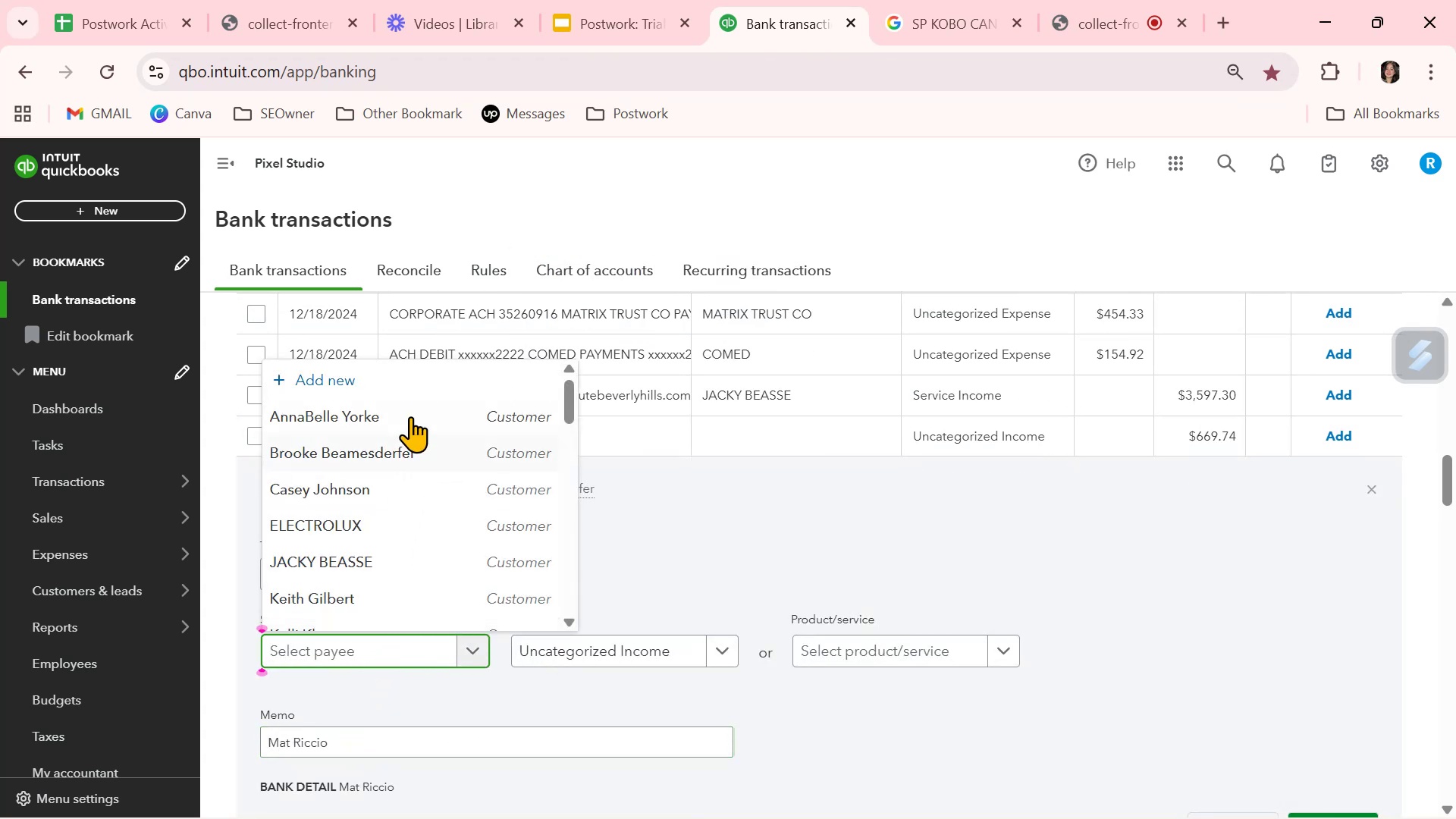 
left_click([420, 381])
 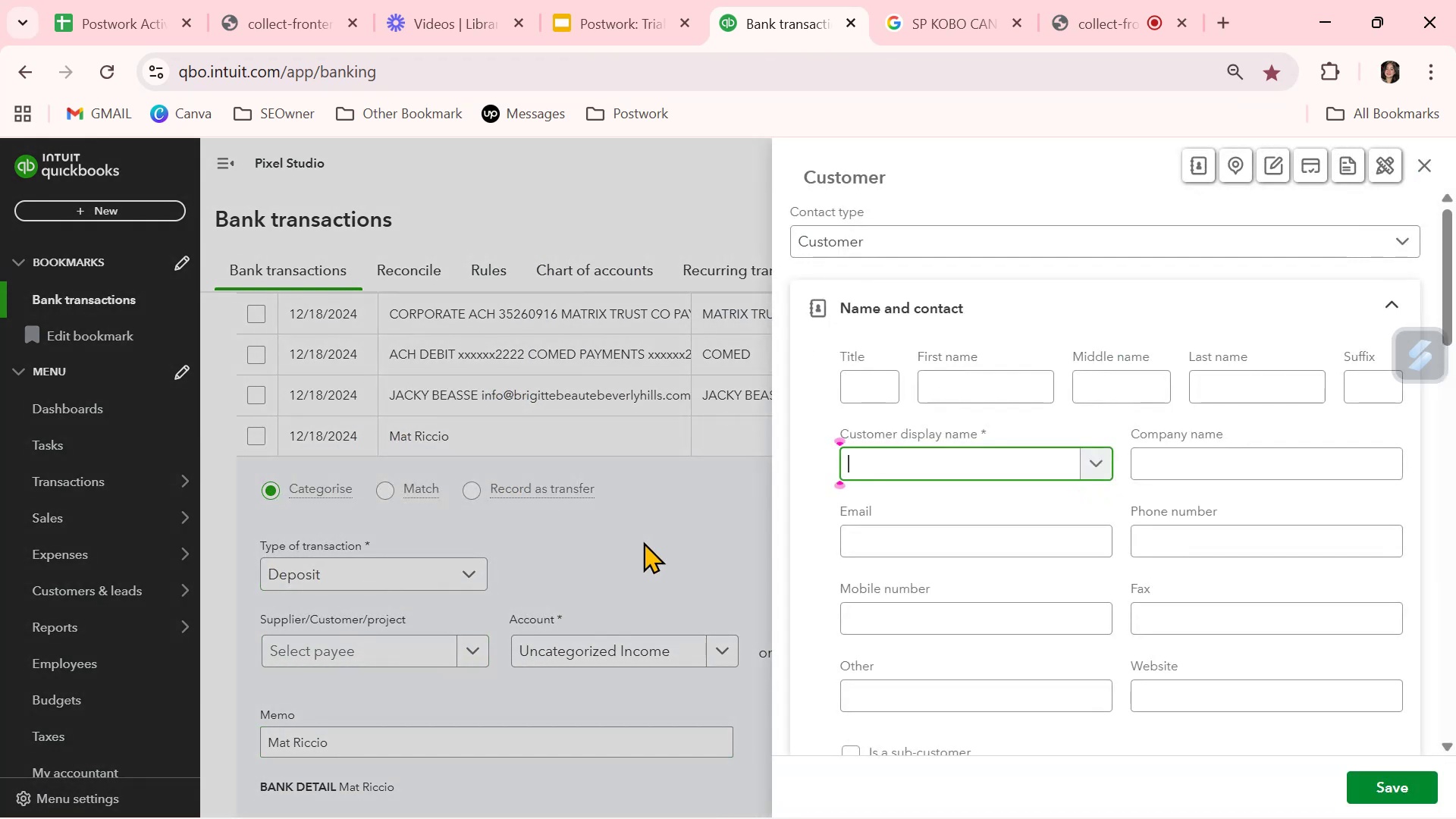 
key(Control+ControlLeft)
 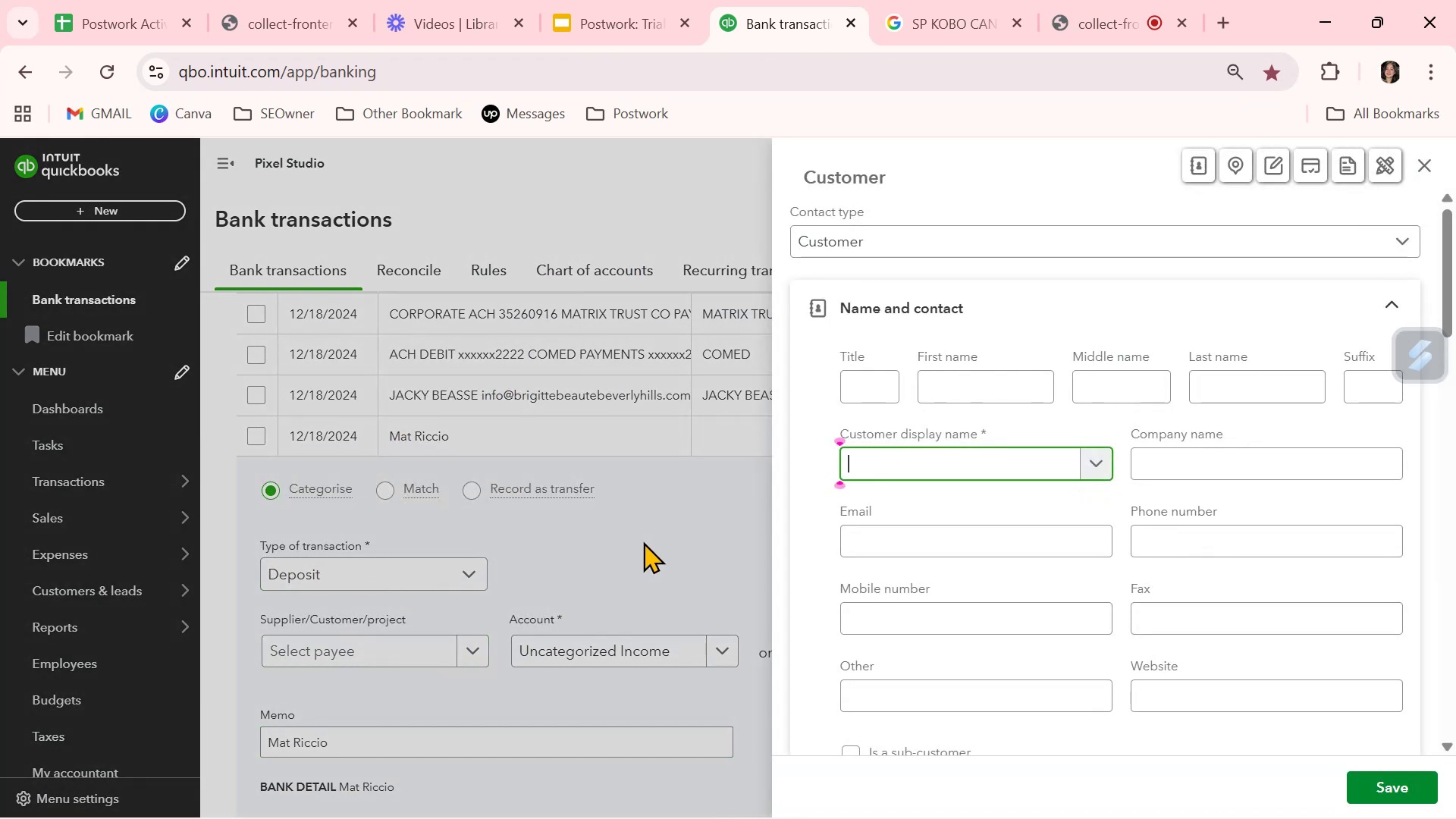 
key(Control+V)
 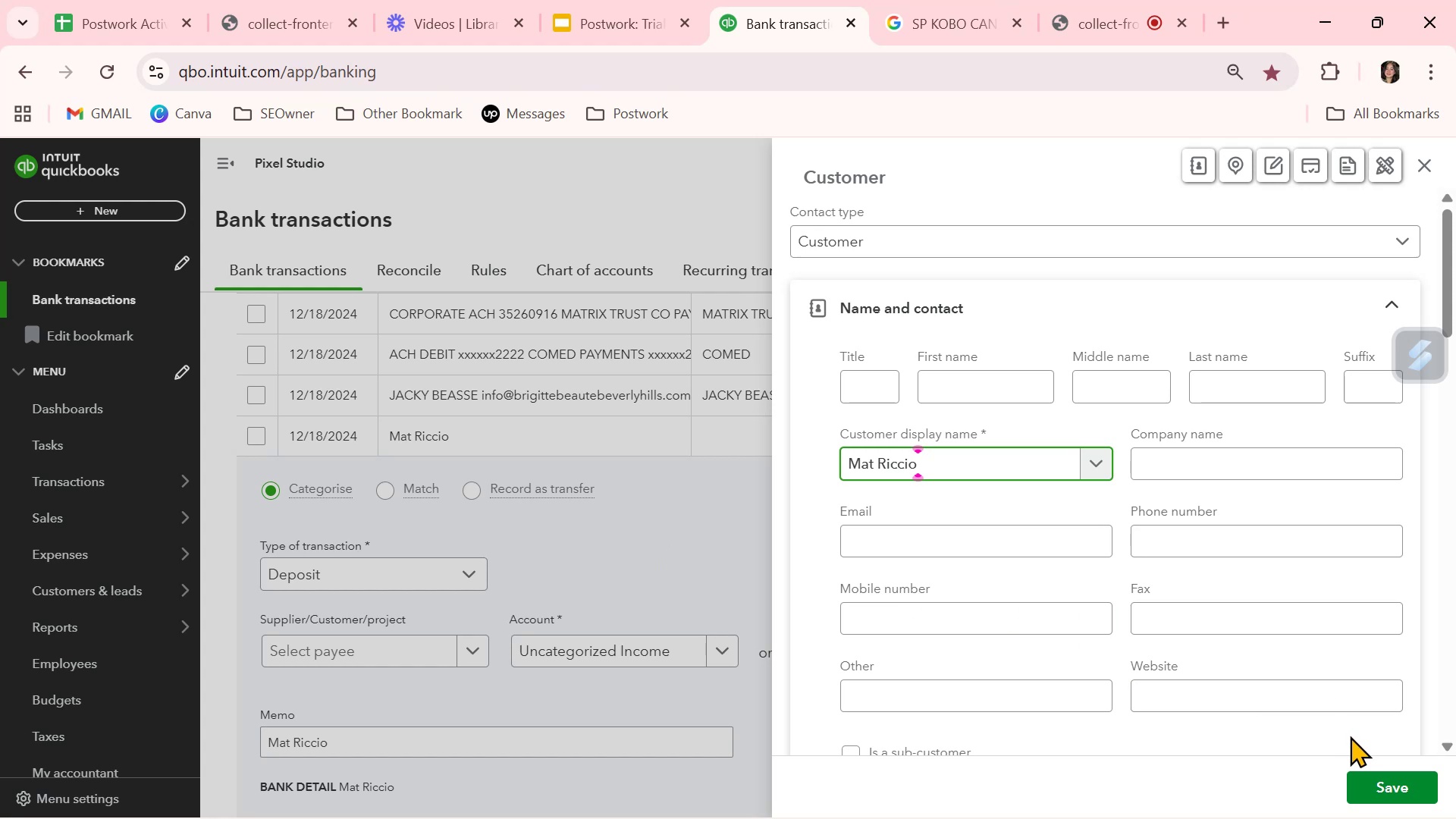 
left_click([1385, 790])
 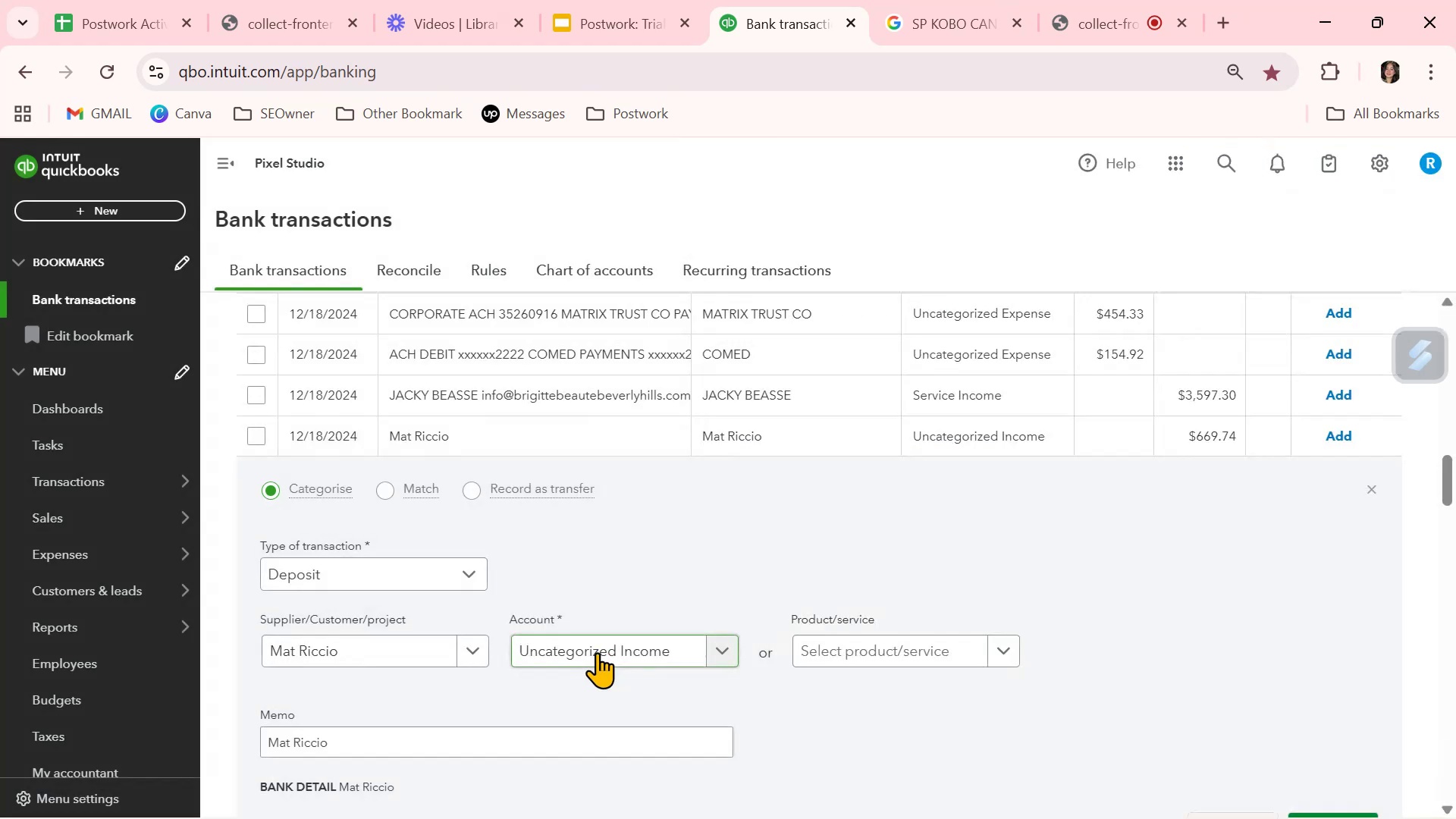 
left_click([597, 652])
 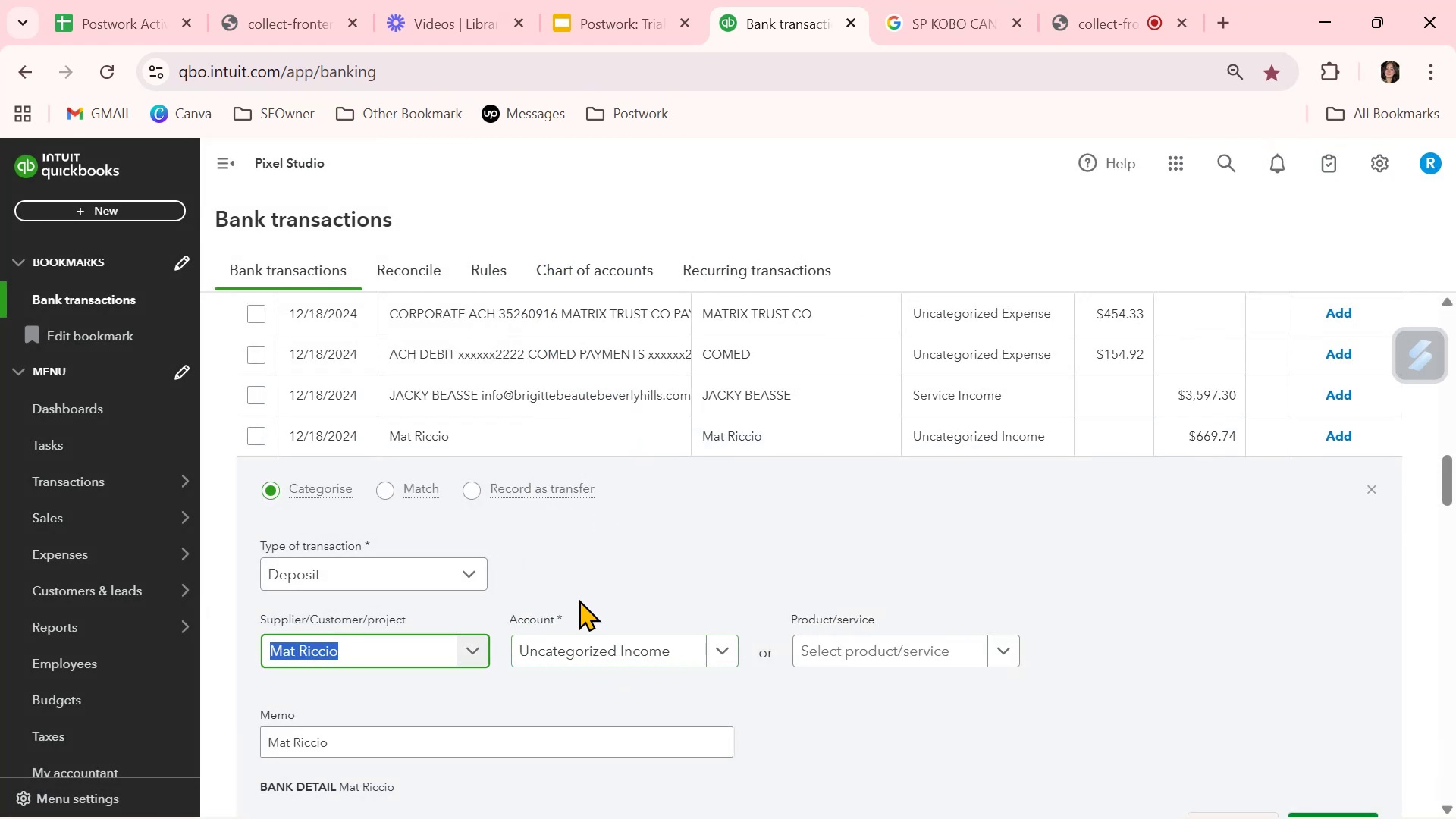 
left_click([584, 646])
 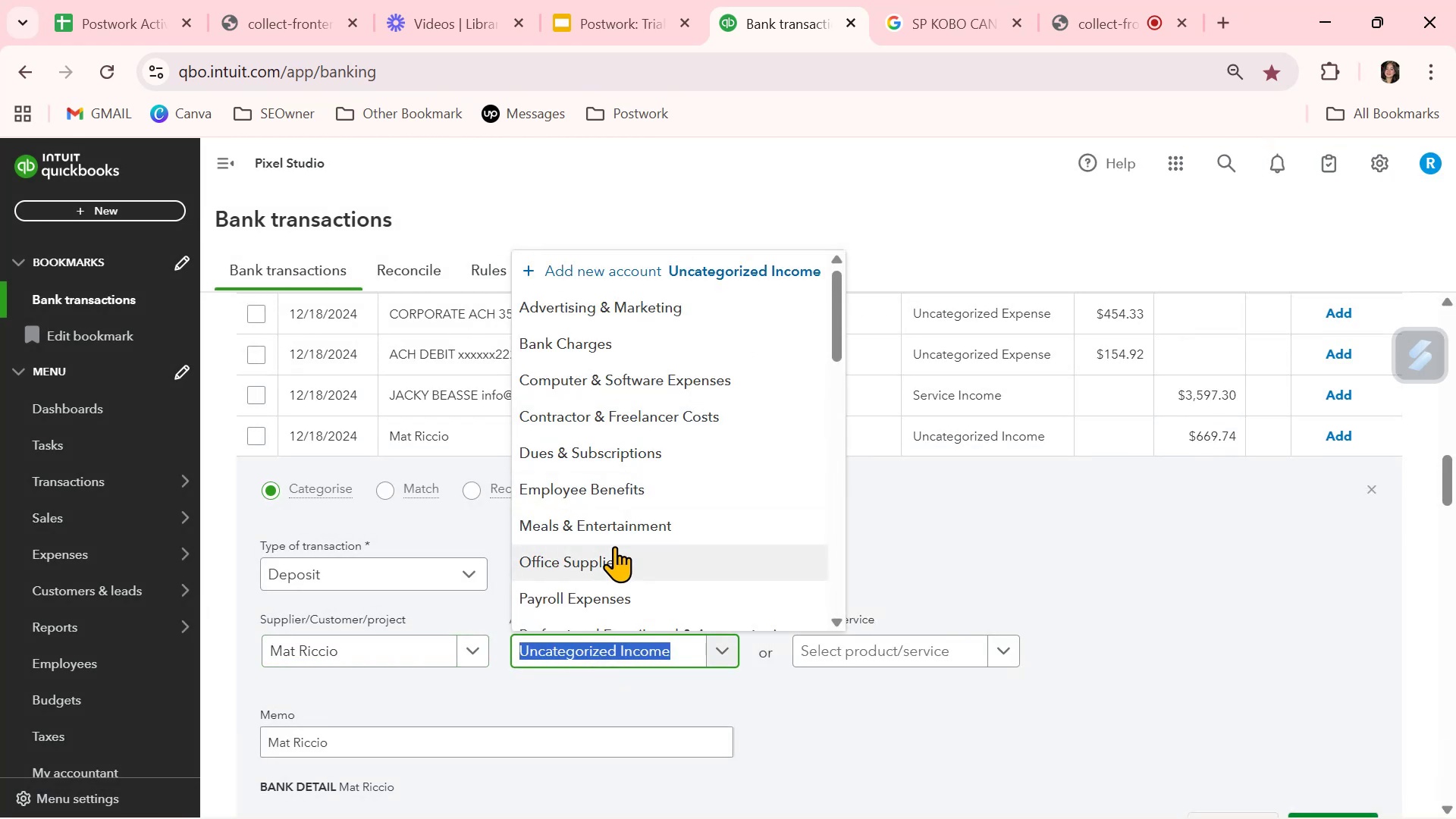 
scroll: coordinate [615, 547], scroll_direction: up, amount: 1.0
 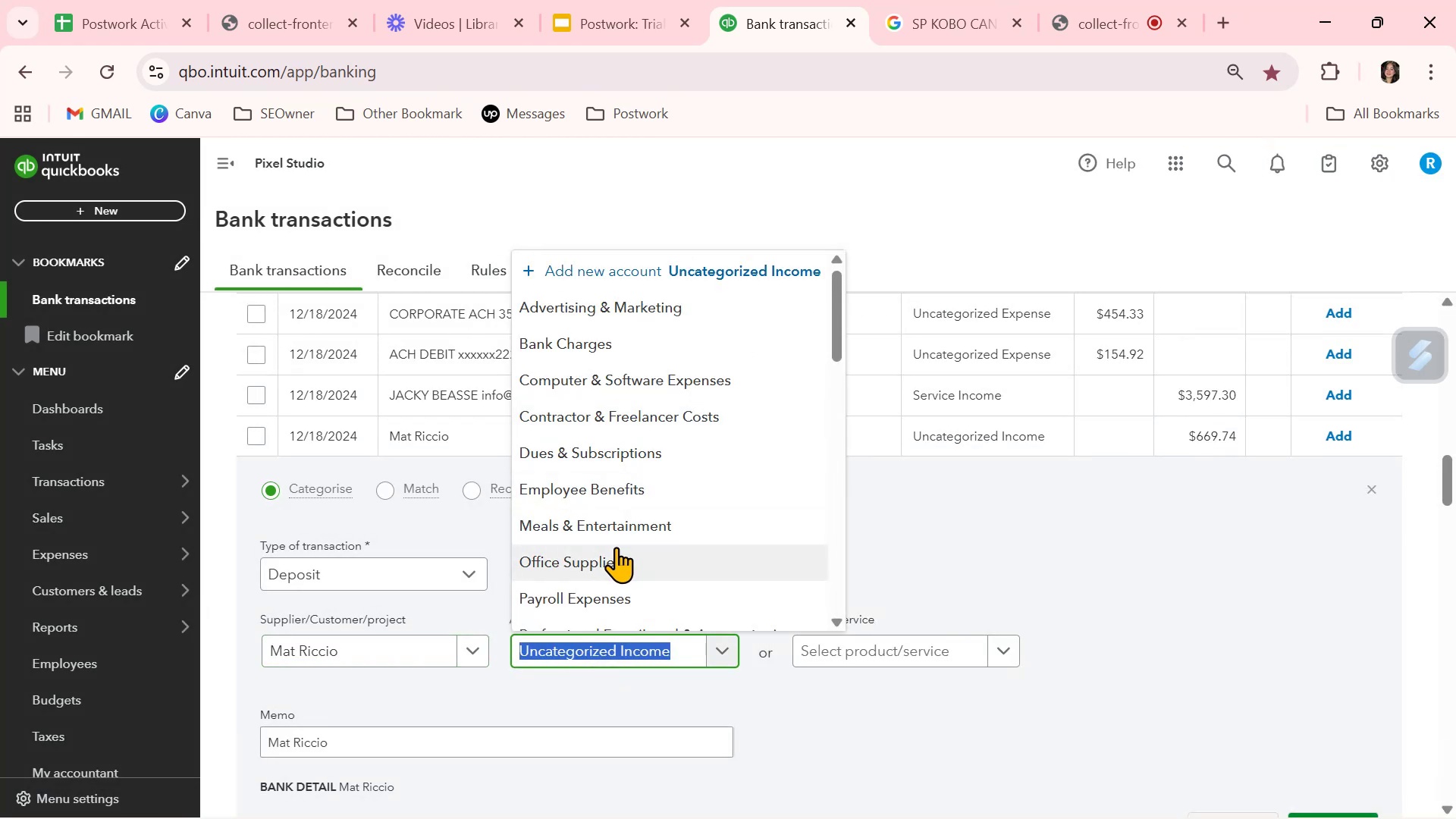 
scroll: coordinate [613, 560], scroll_direction: down, amount: 2.0
 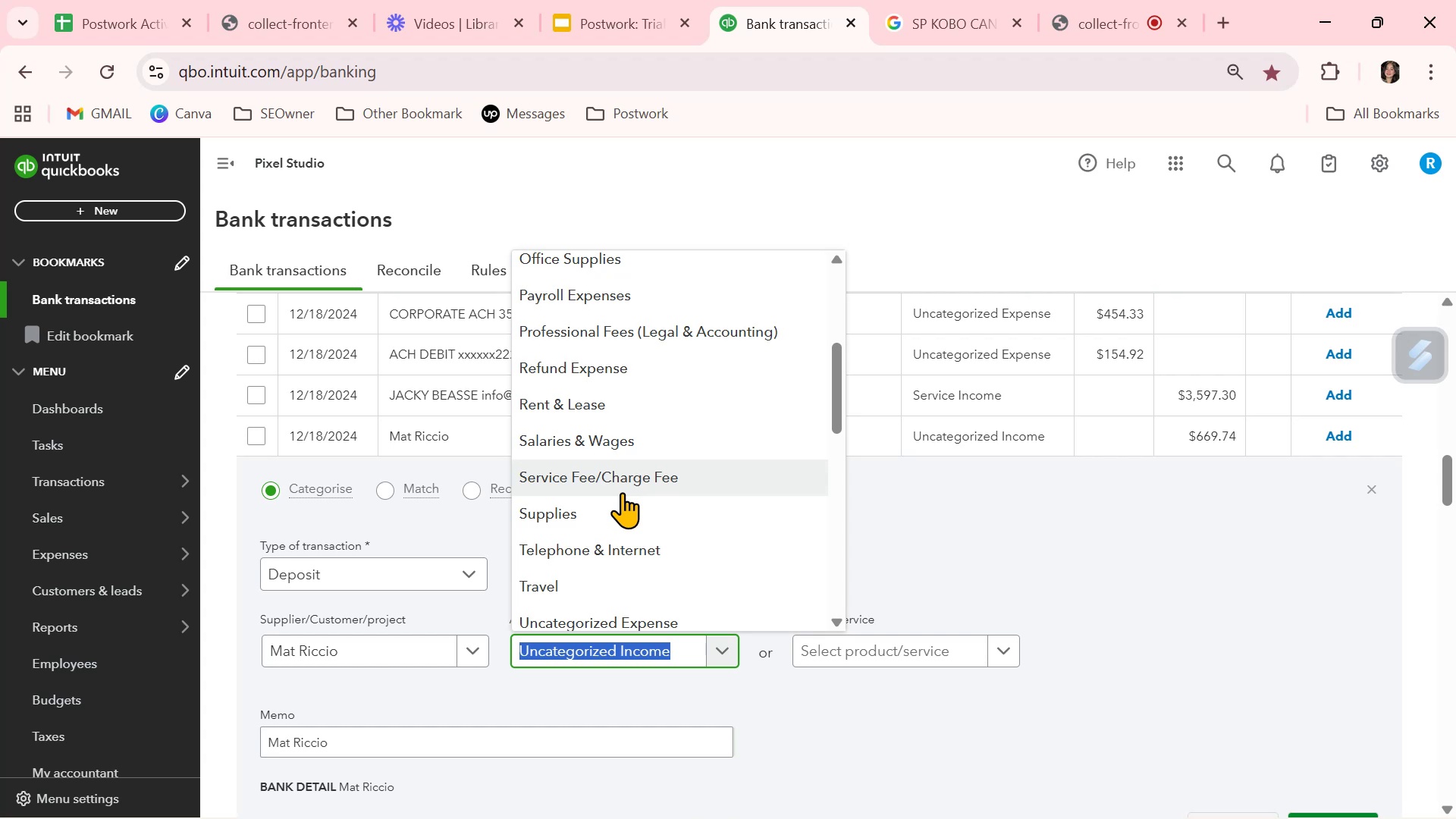 
scroll: coordinate [622, 492], scroll_direction: up, amount: 3.0
 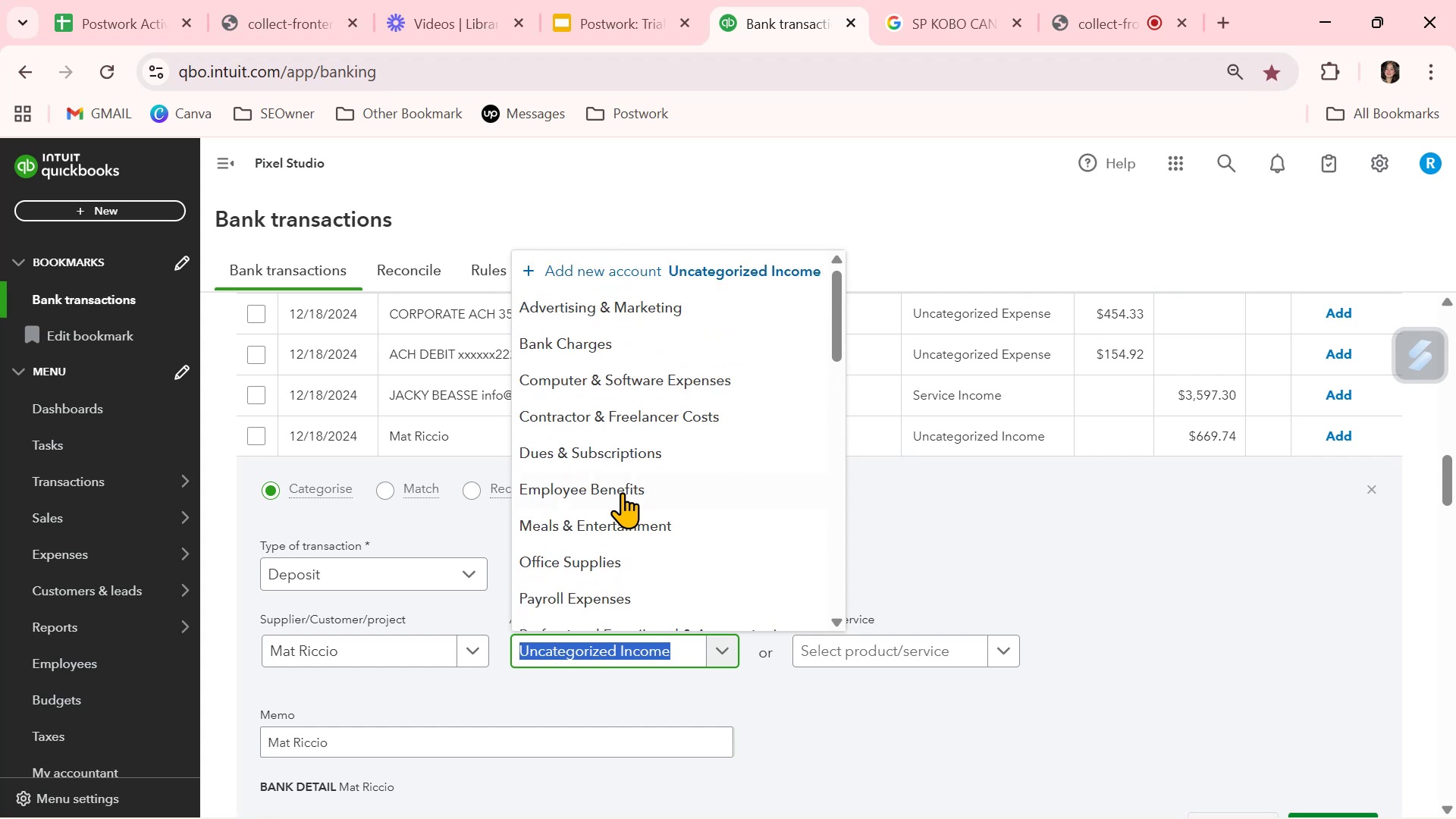 
scroll: coordinate [625, 493], scroll_direction: down, amount: 2.0
 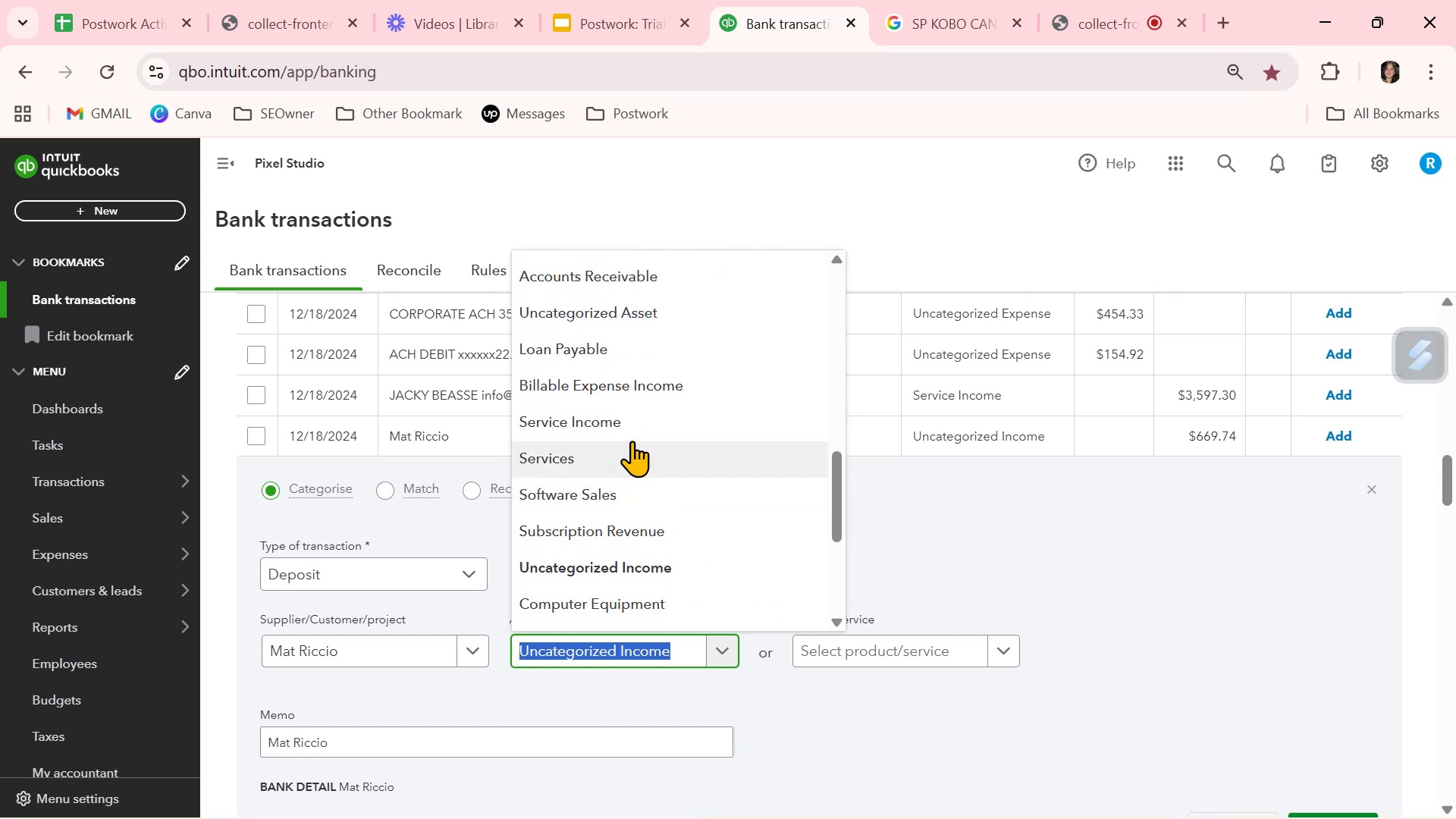 
left_click([635, 428])
 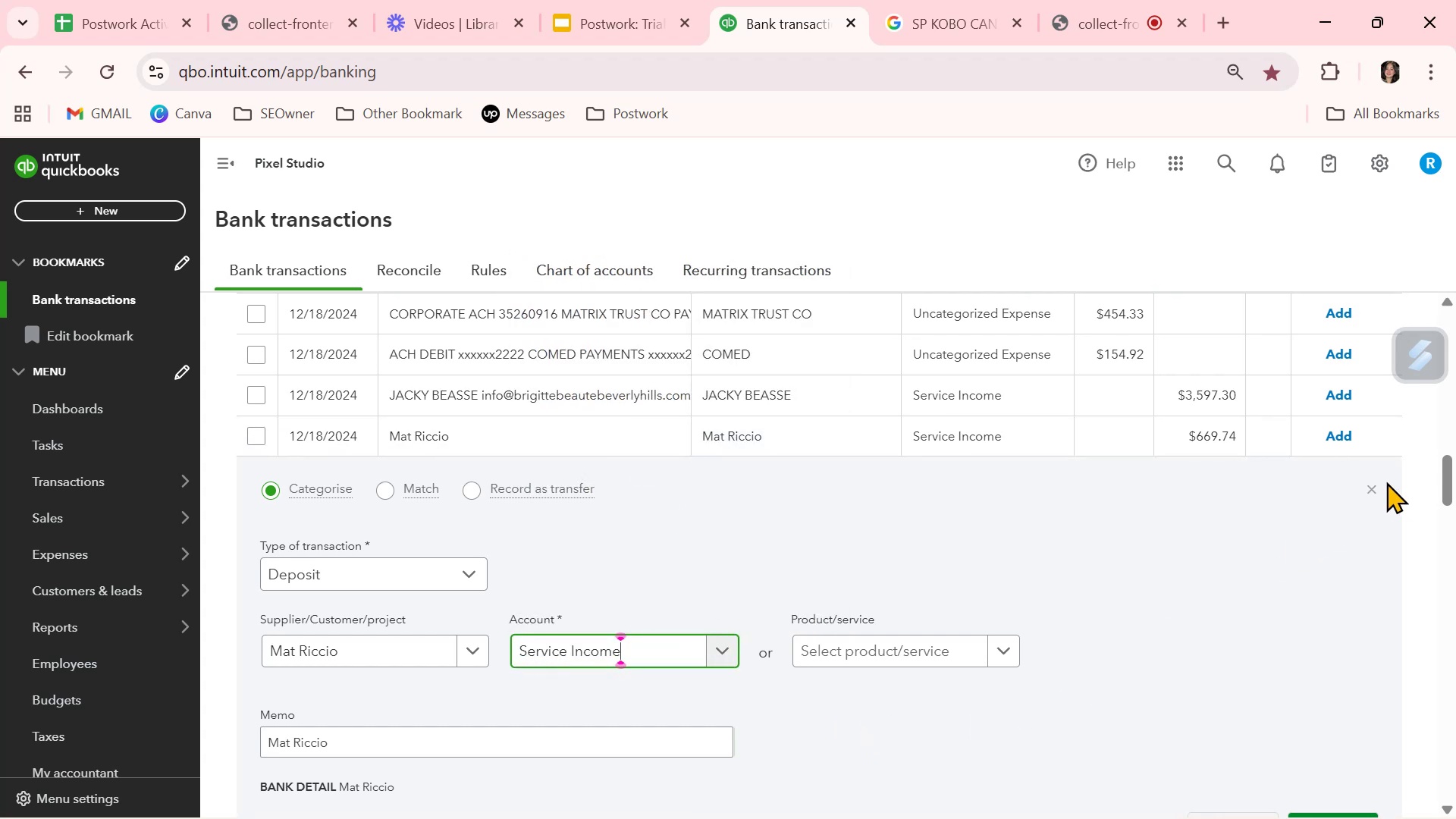 
left_click([1377, 486])
 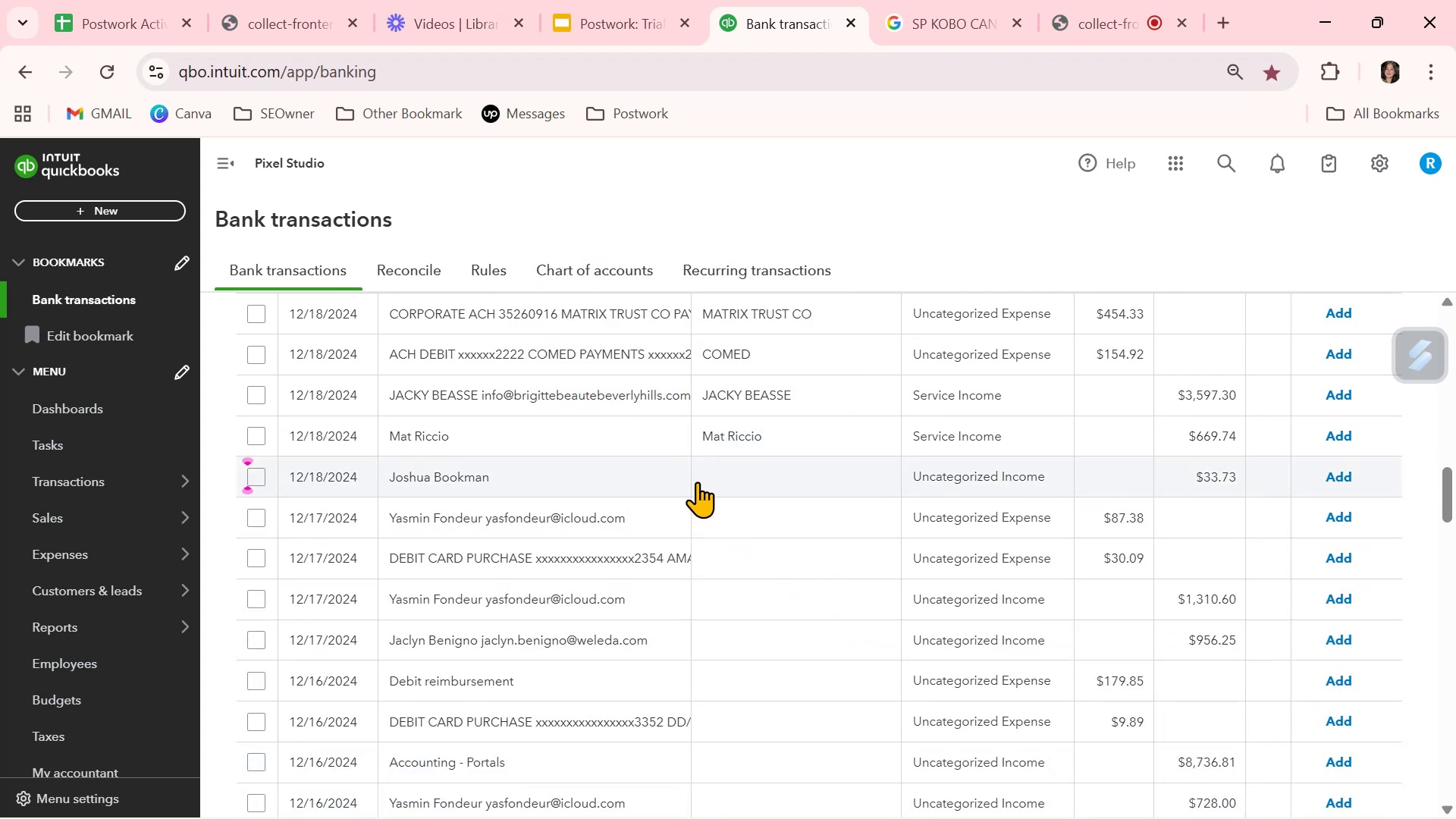 
left_click([716, 474])
 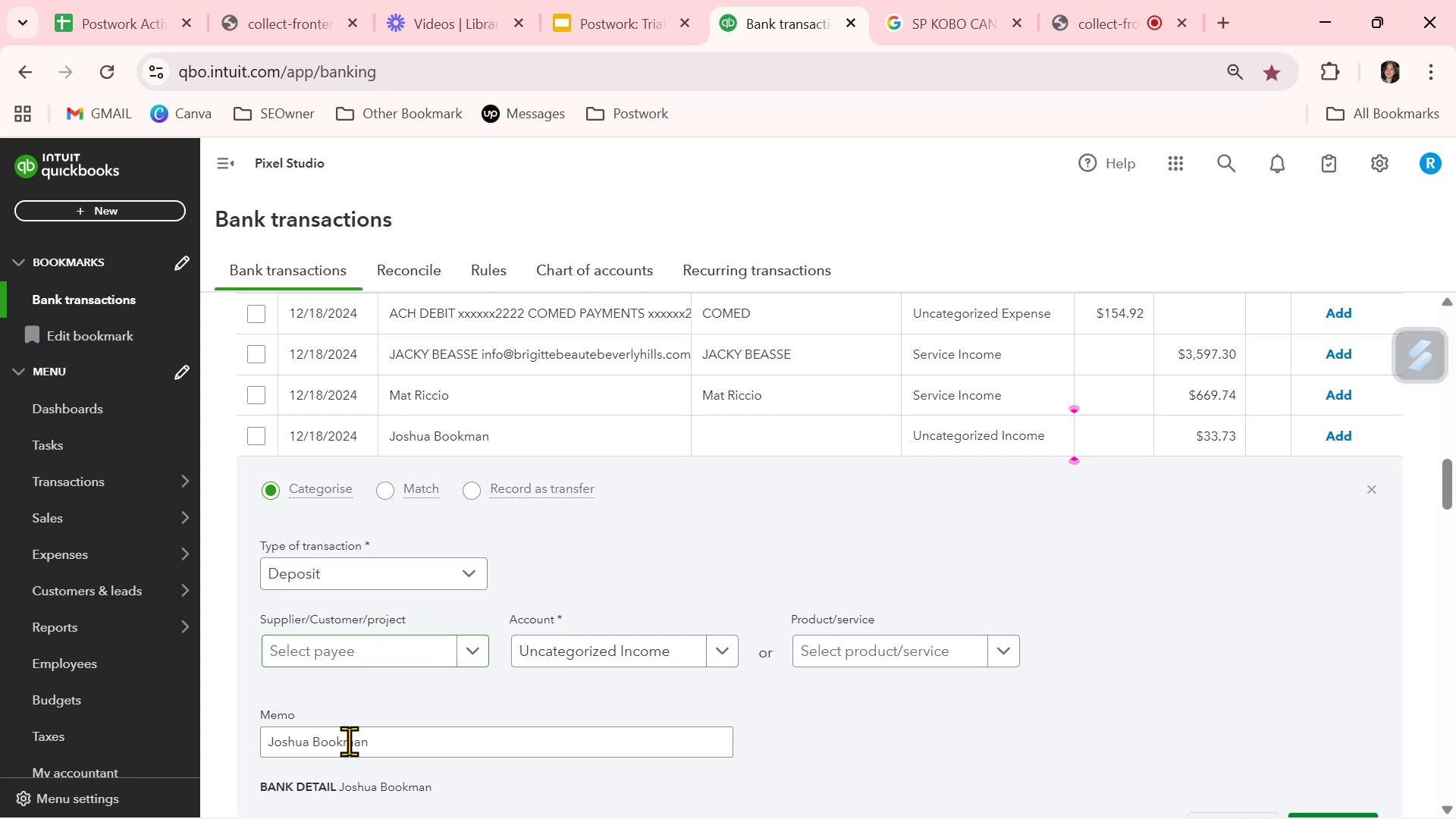 
double_click([349, 746])
 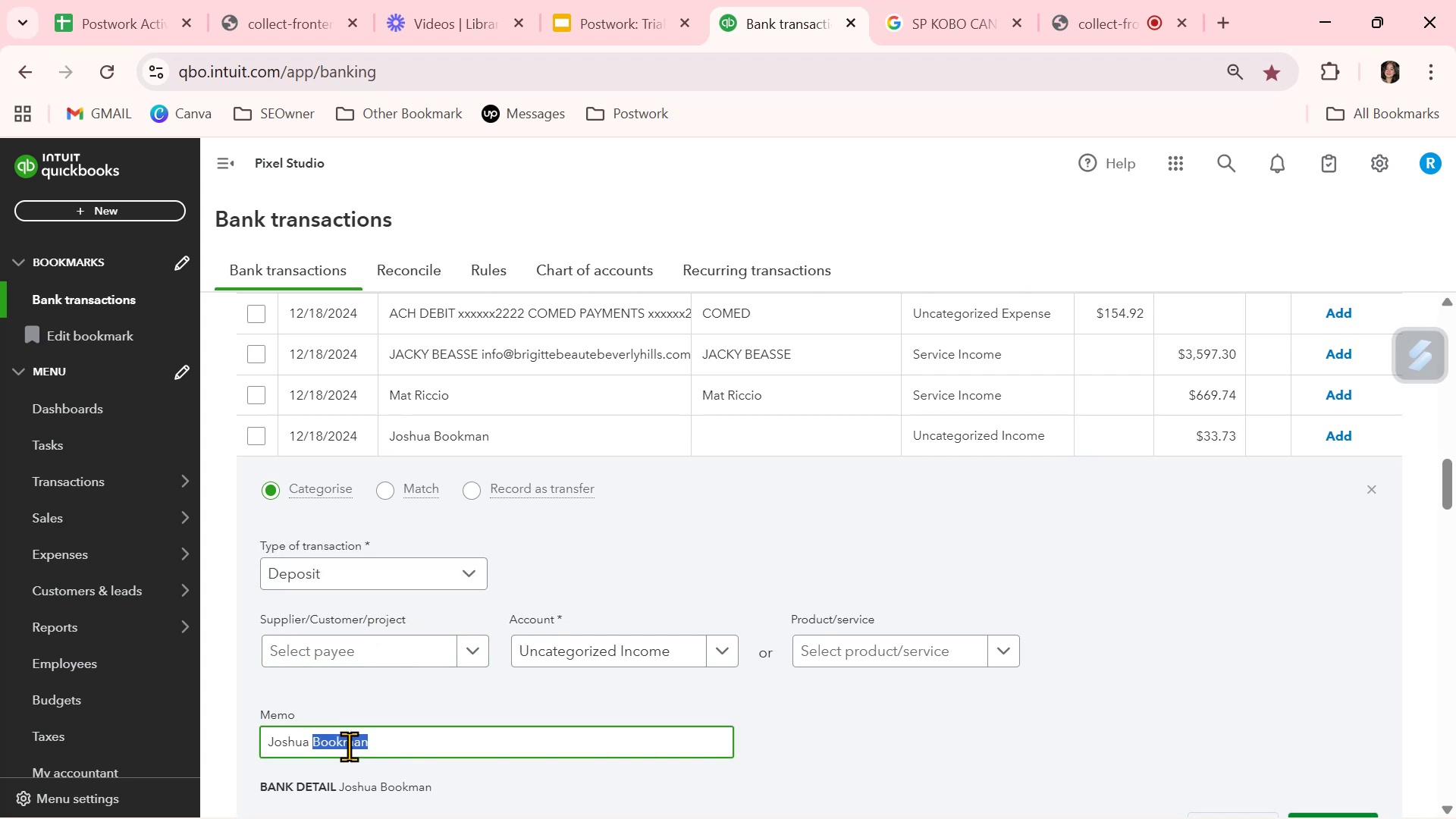 
triple_click([349, 746])
 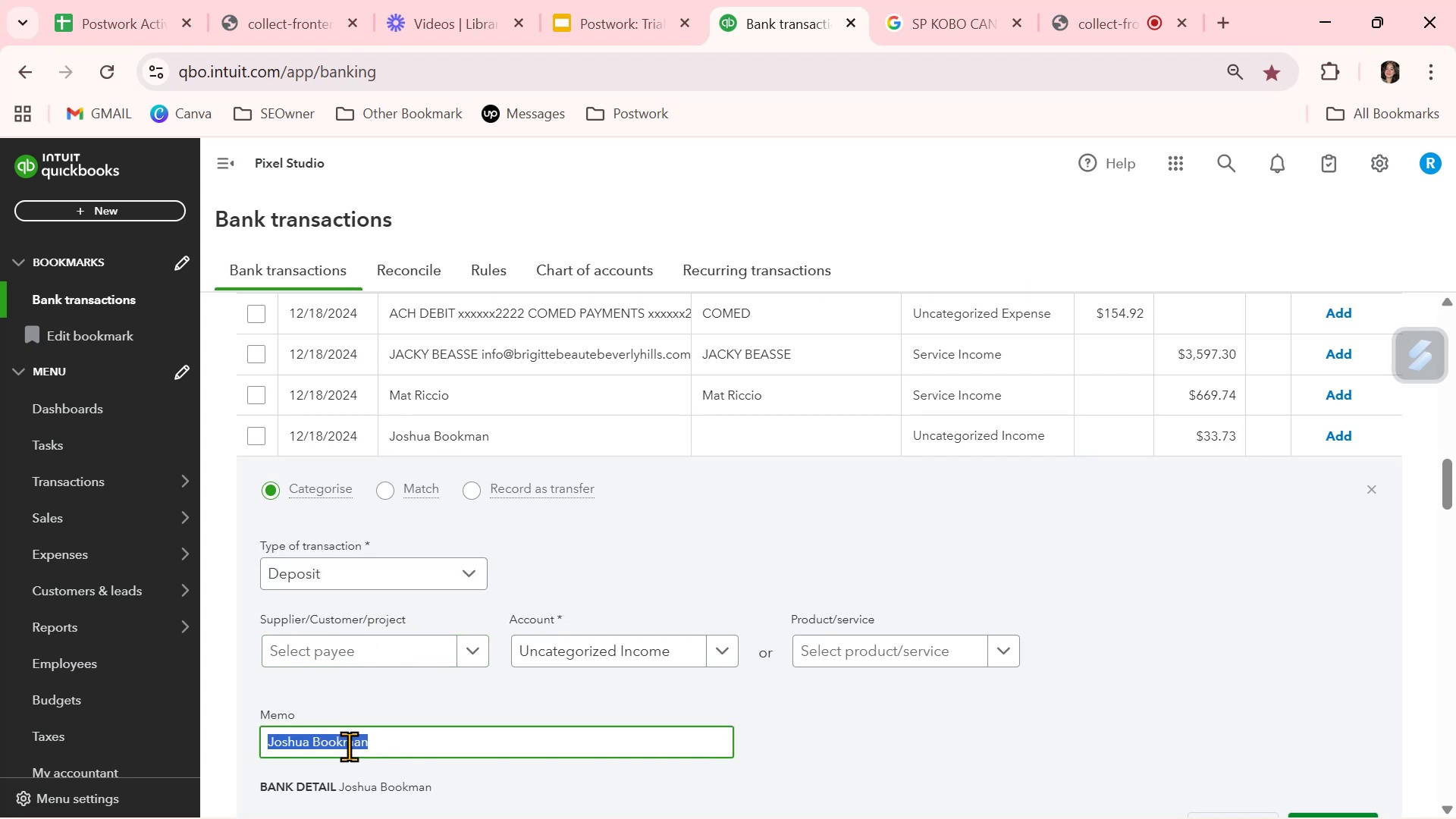 
key(Control+ControlLeft)
 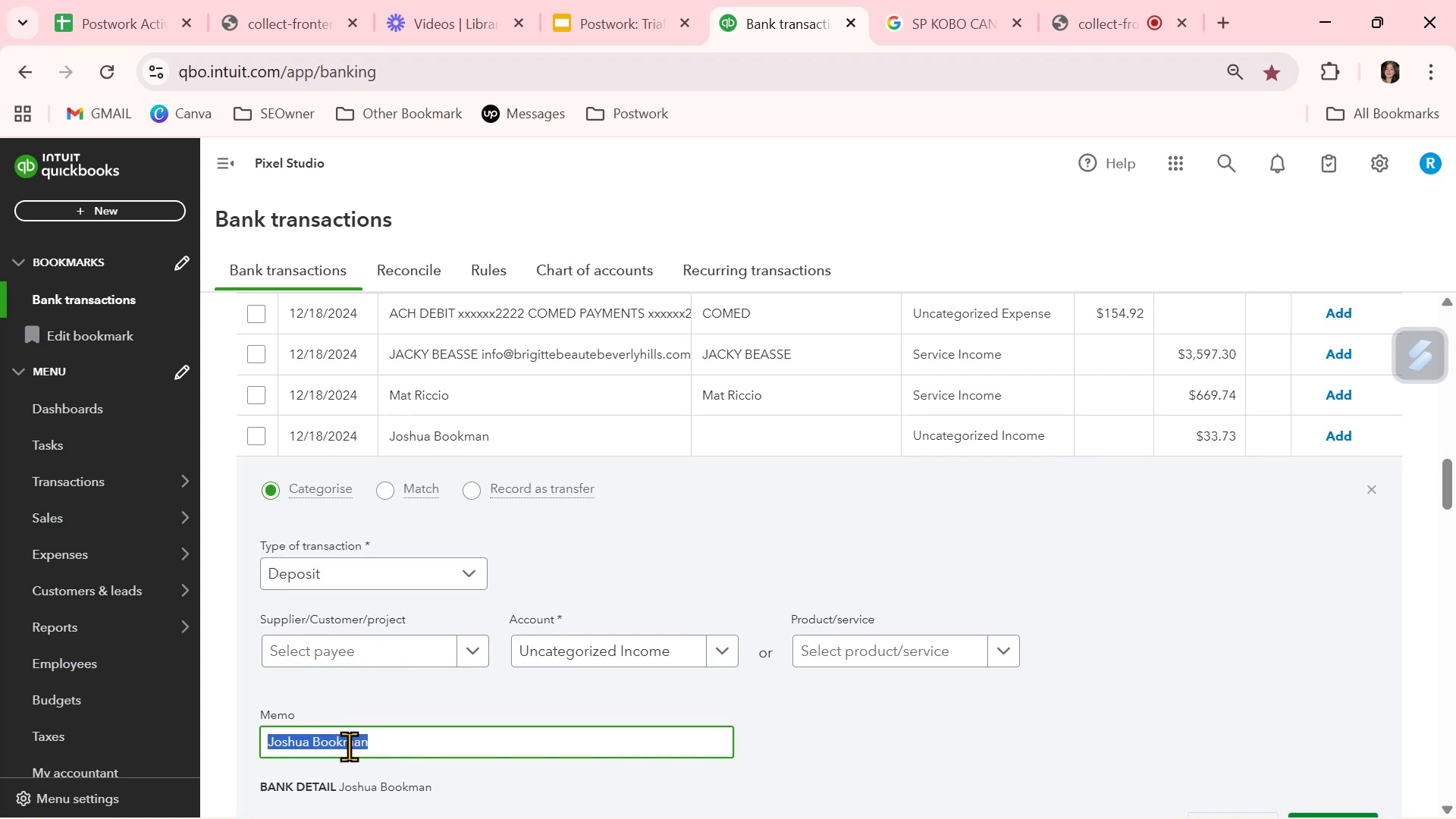 
key(Control+C)
 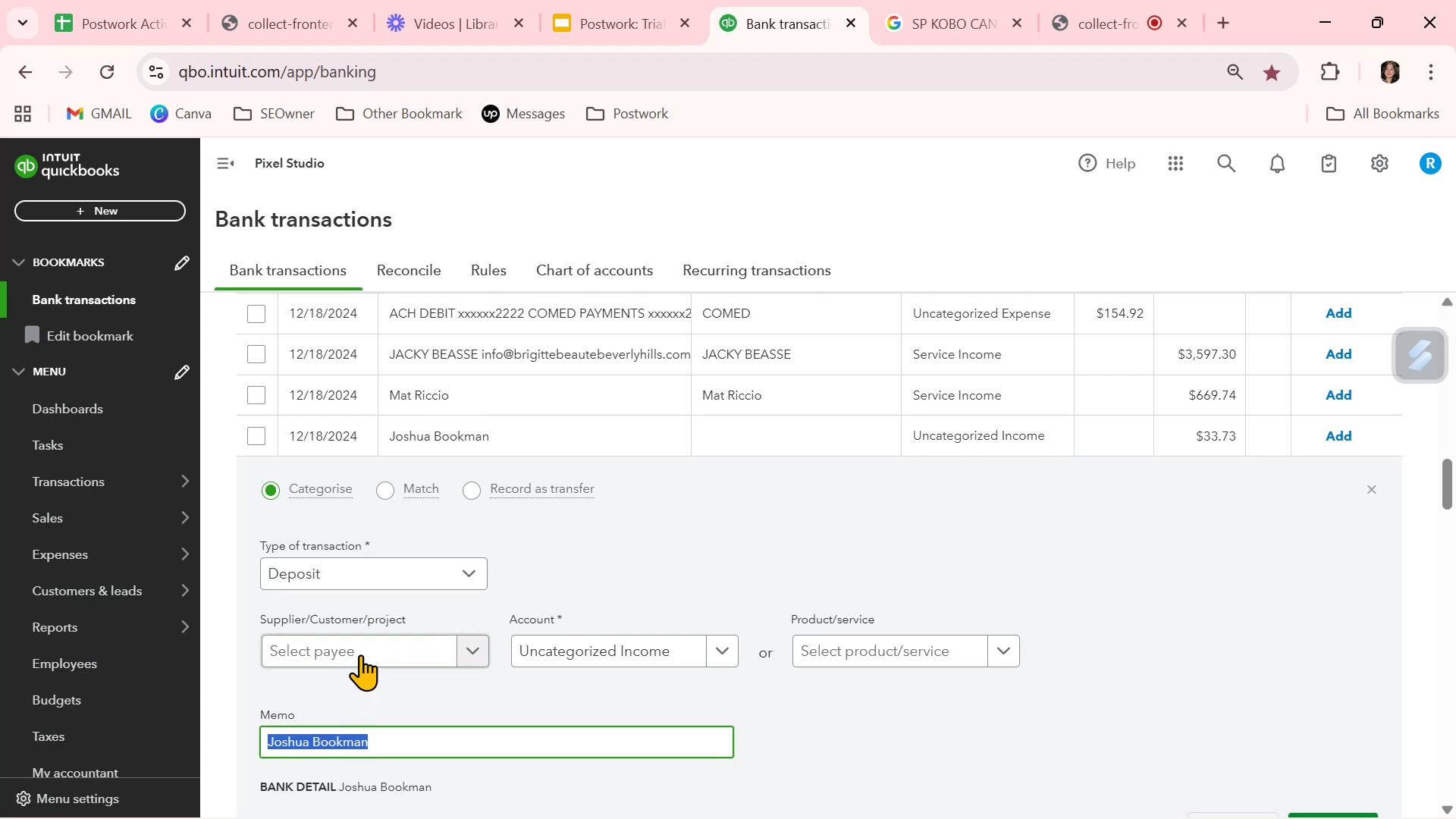 
left_click([362, 652])
 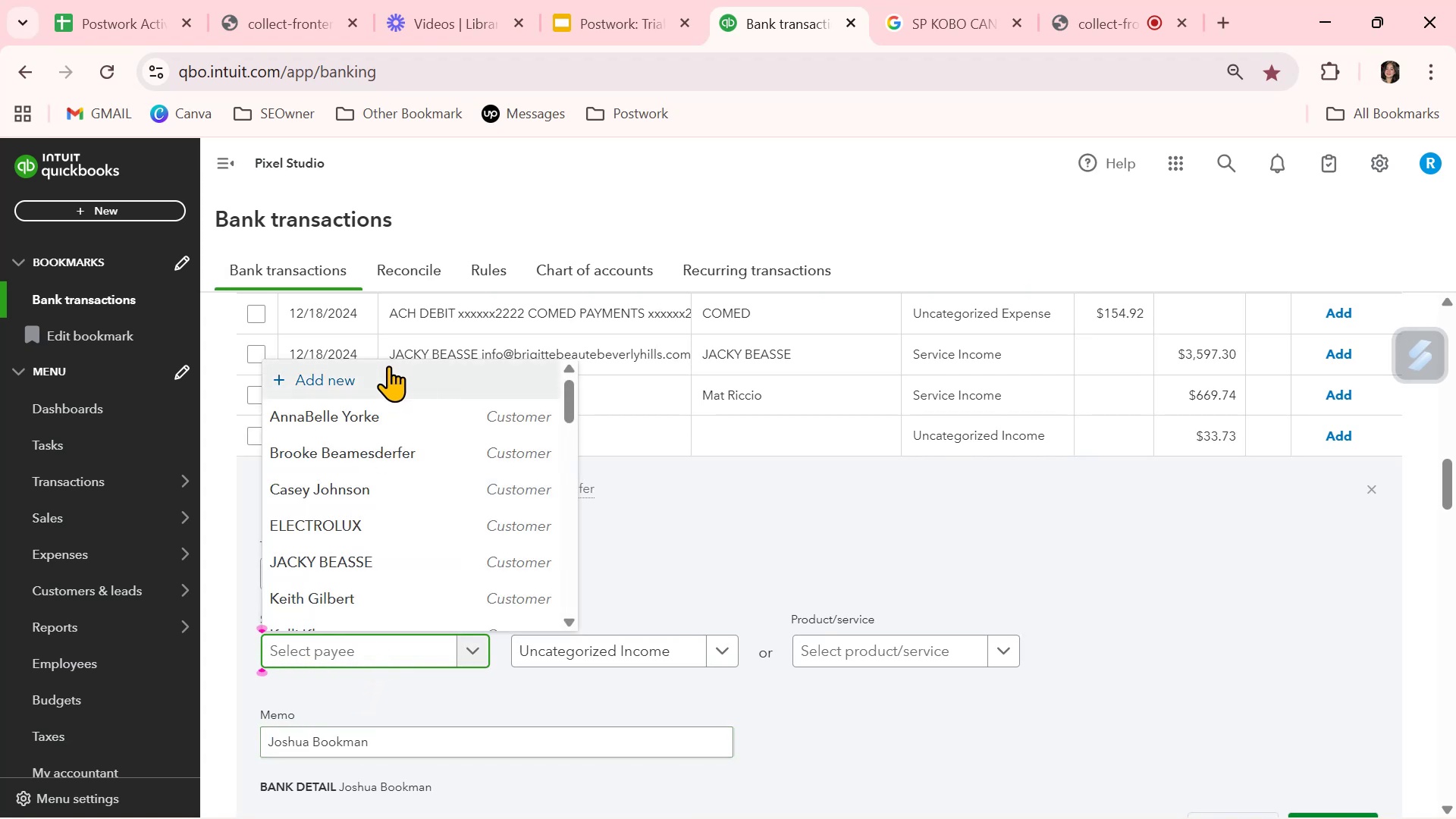 
left_click([385, 377])
 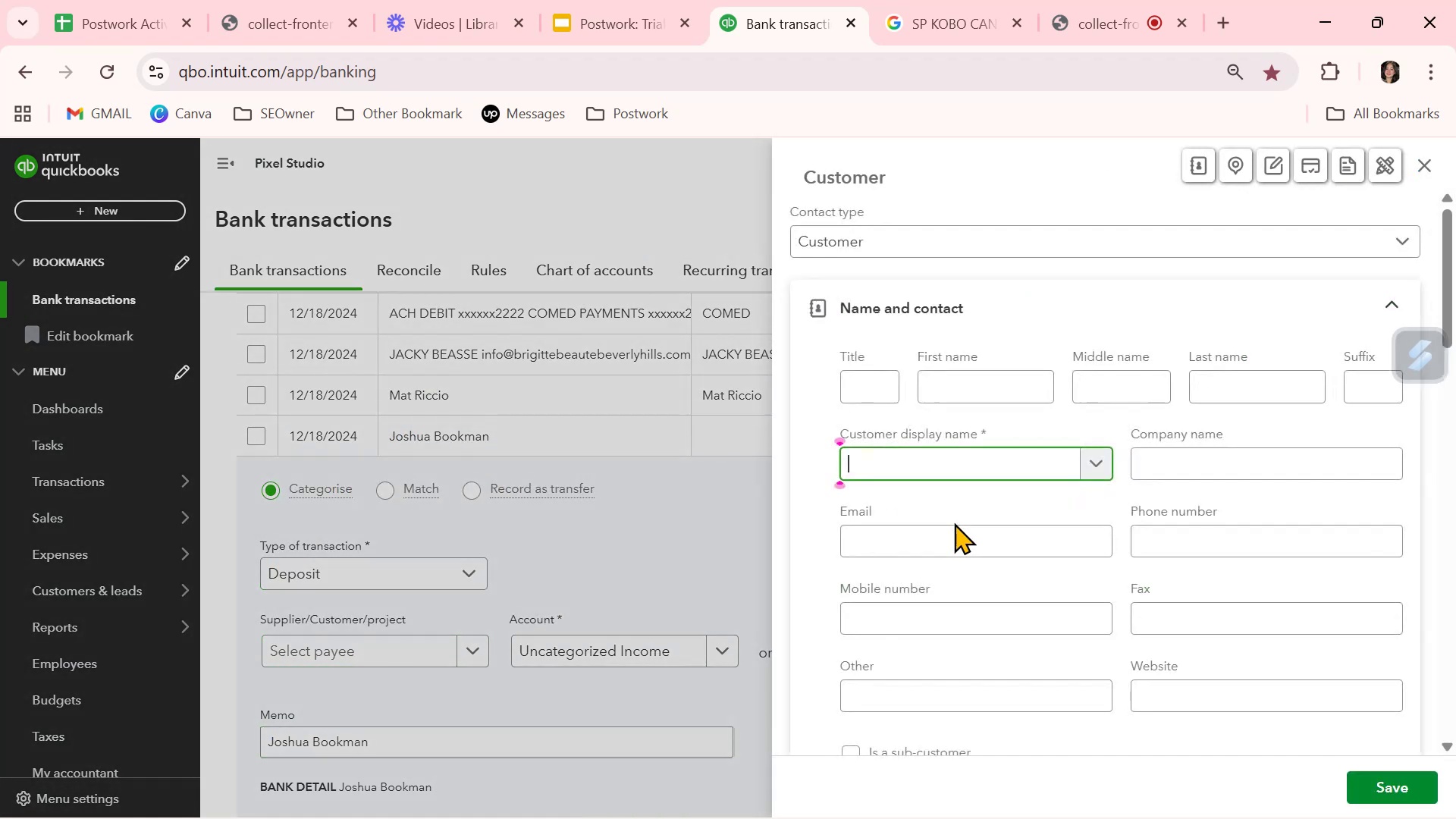 
key(Control+ControlLeft)
 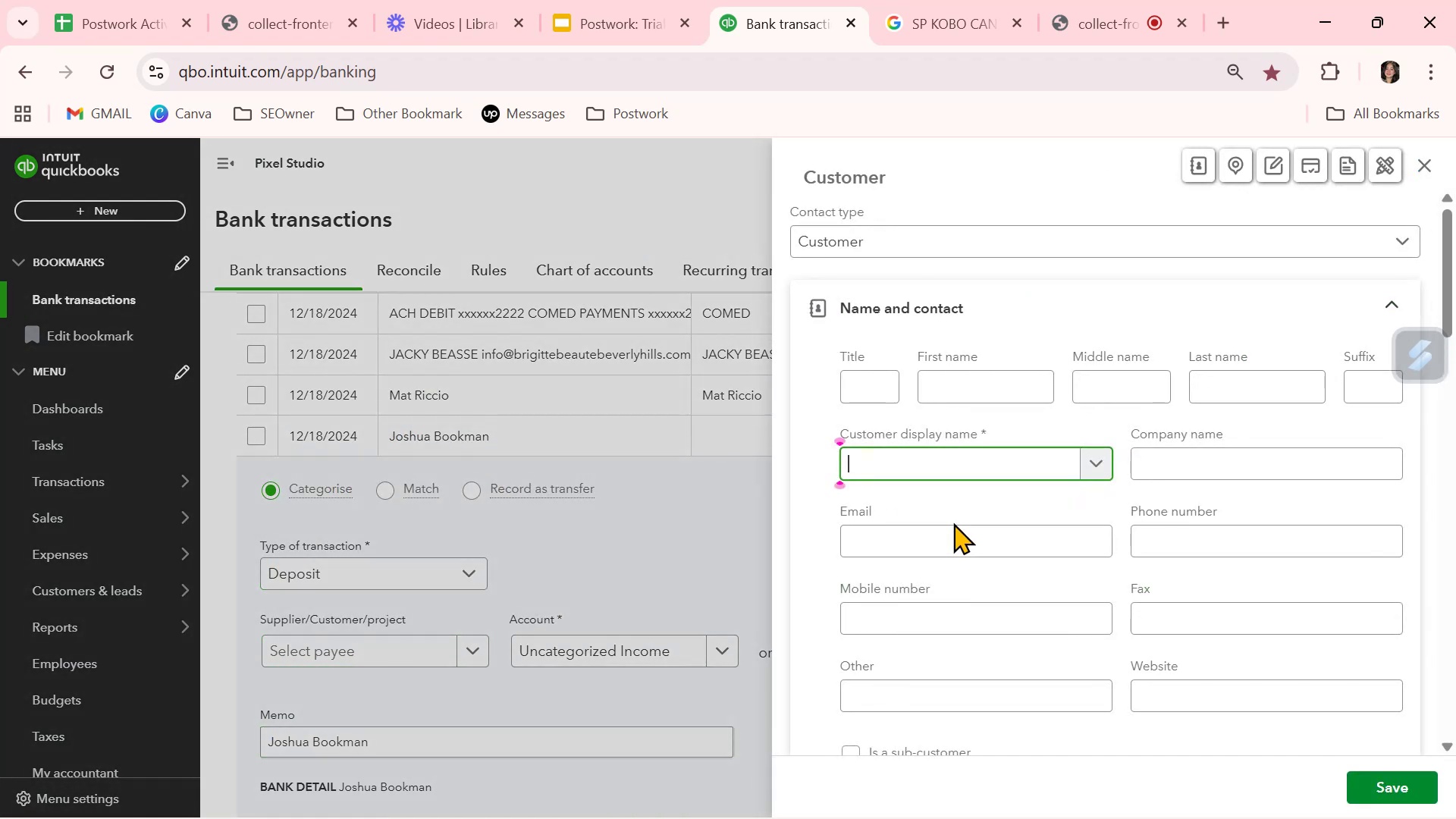 
key(Control+V)
 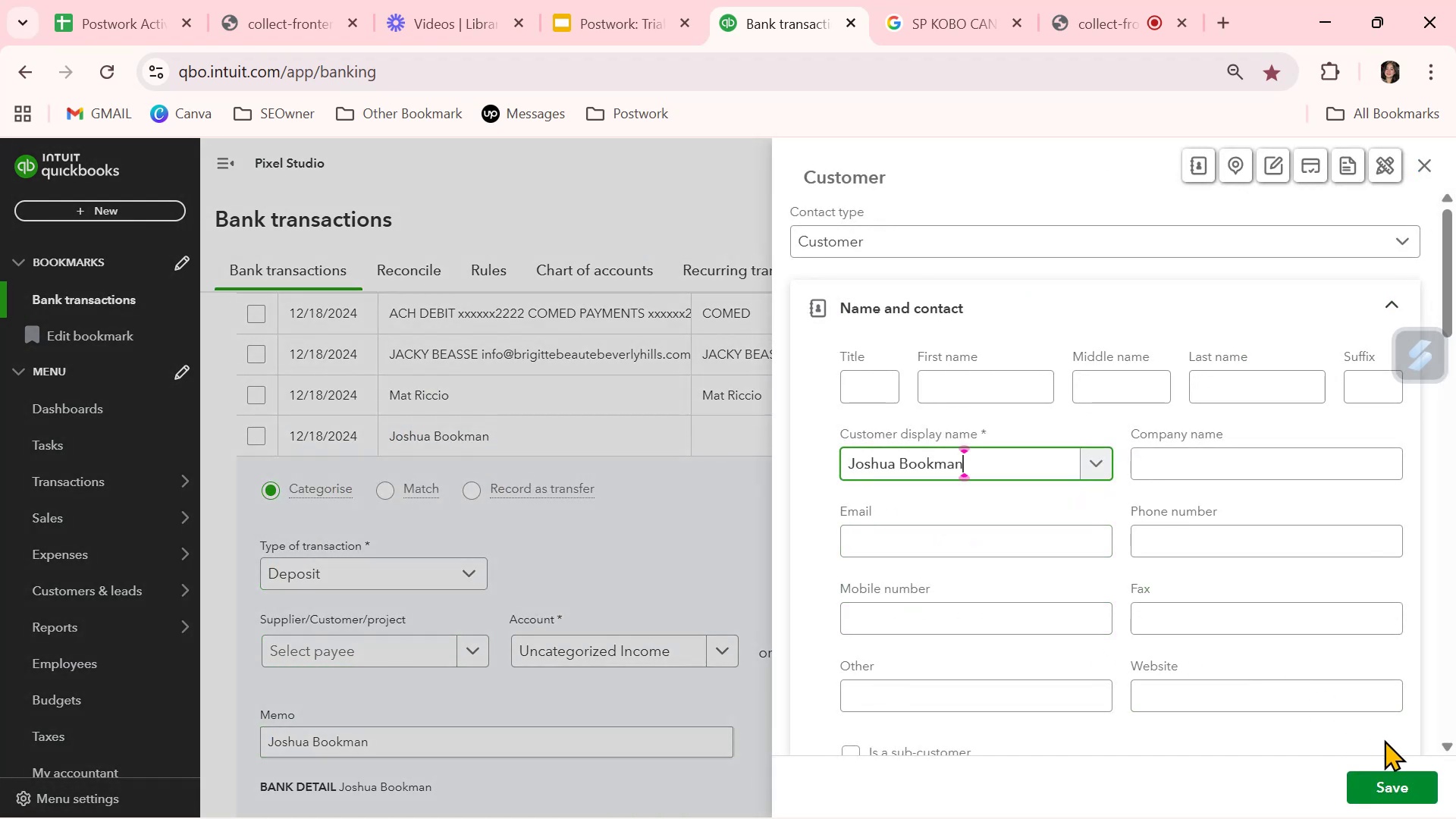 
left_click([1403, 780])
 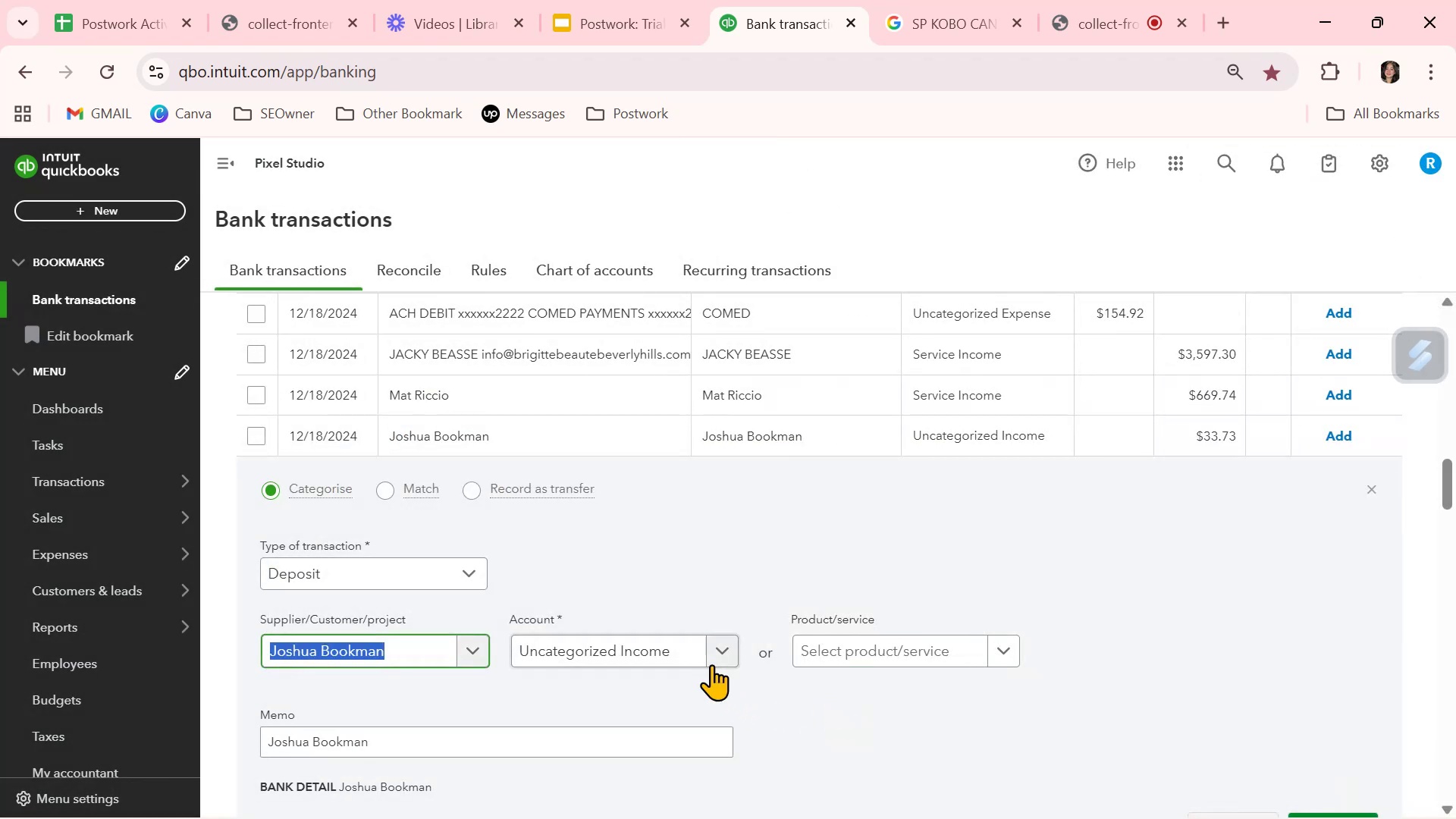 
left_click([671, 645])
 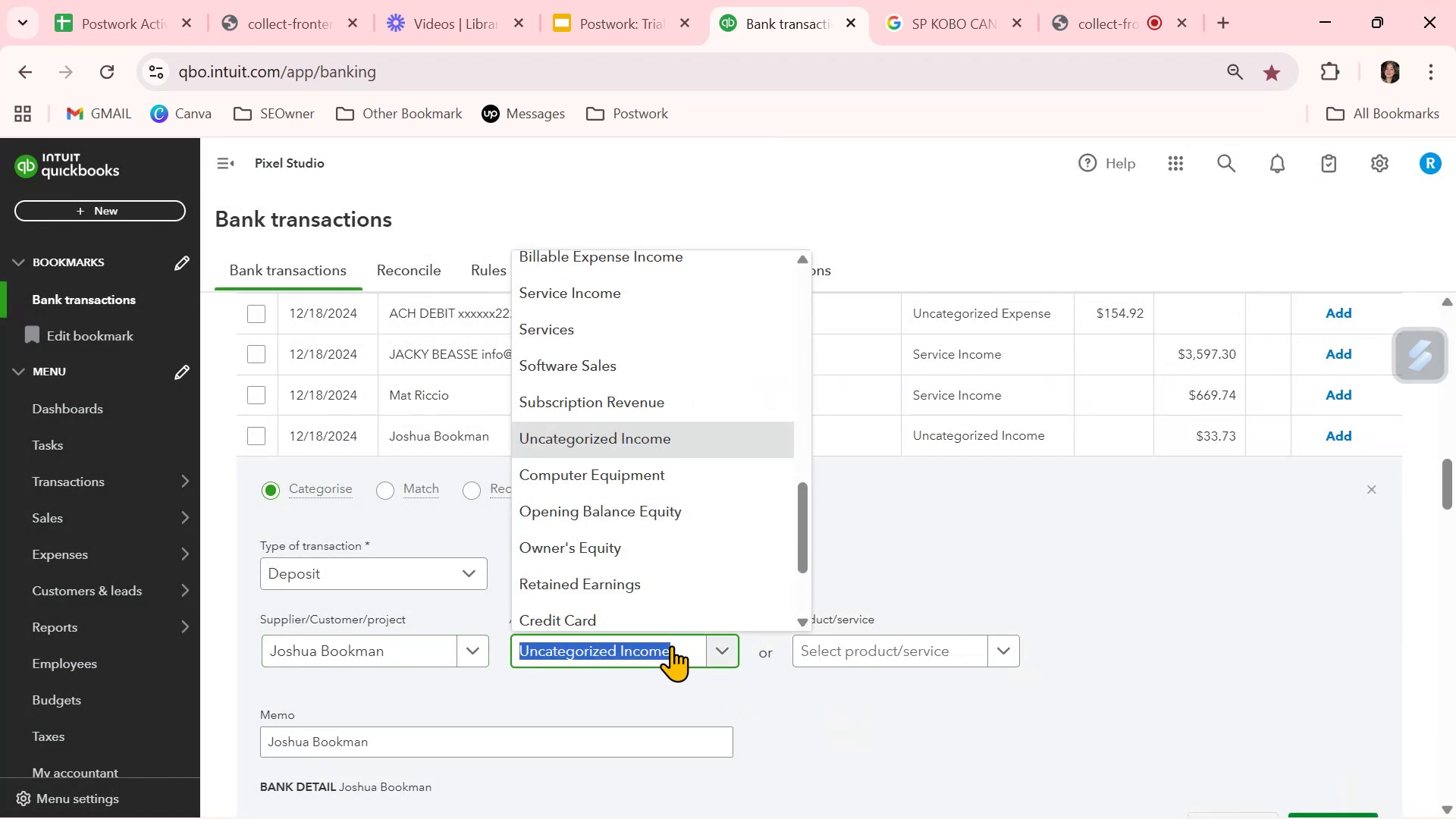 
type(ser)
 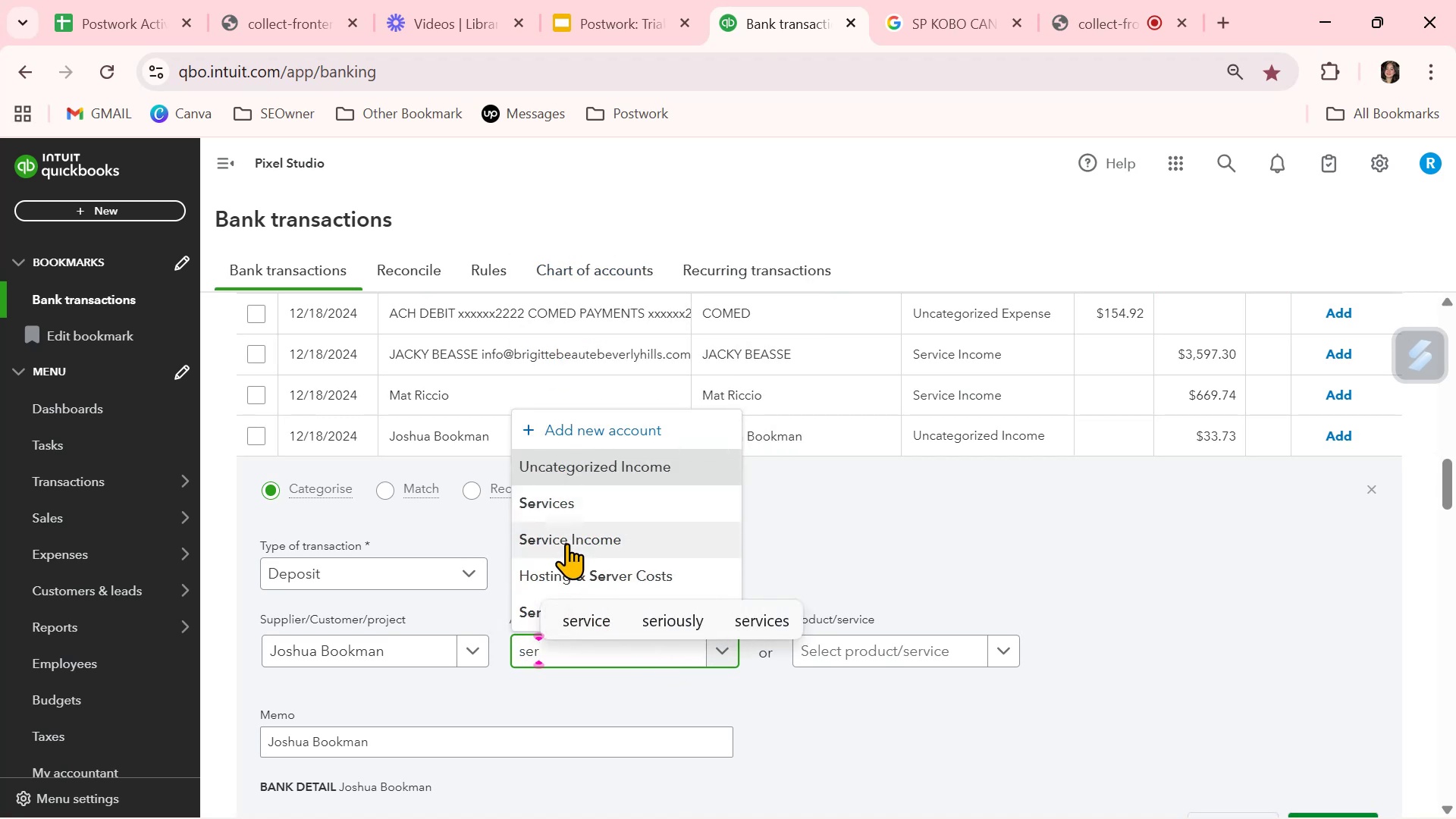 
left_click([567, 544])
 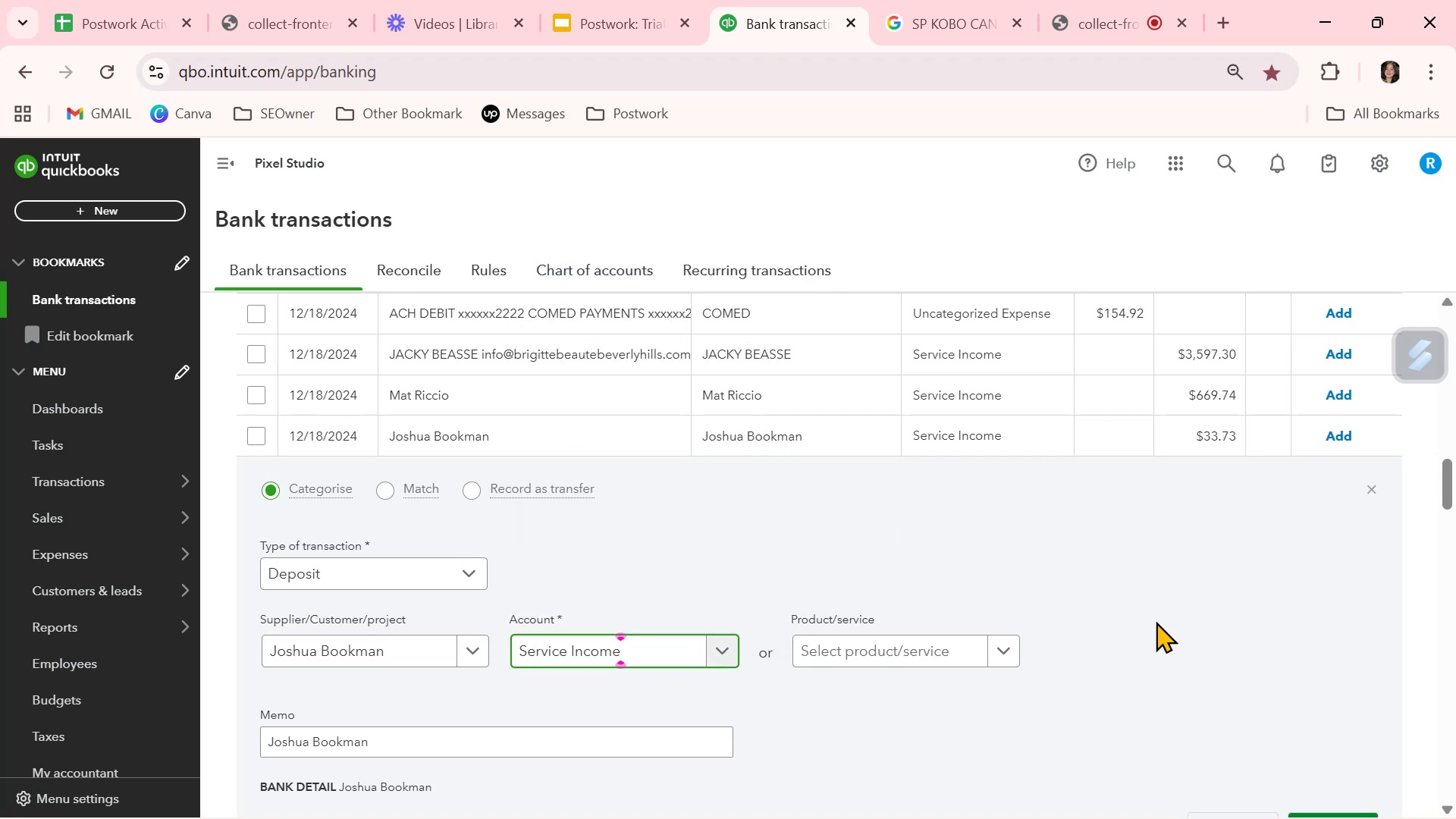 
left_click([1155, 627])
 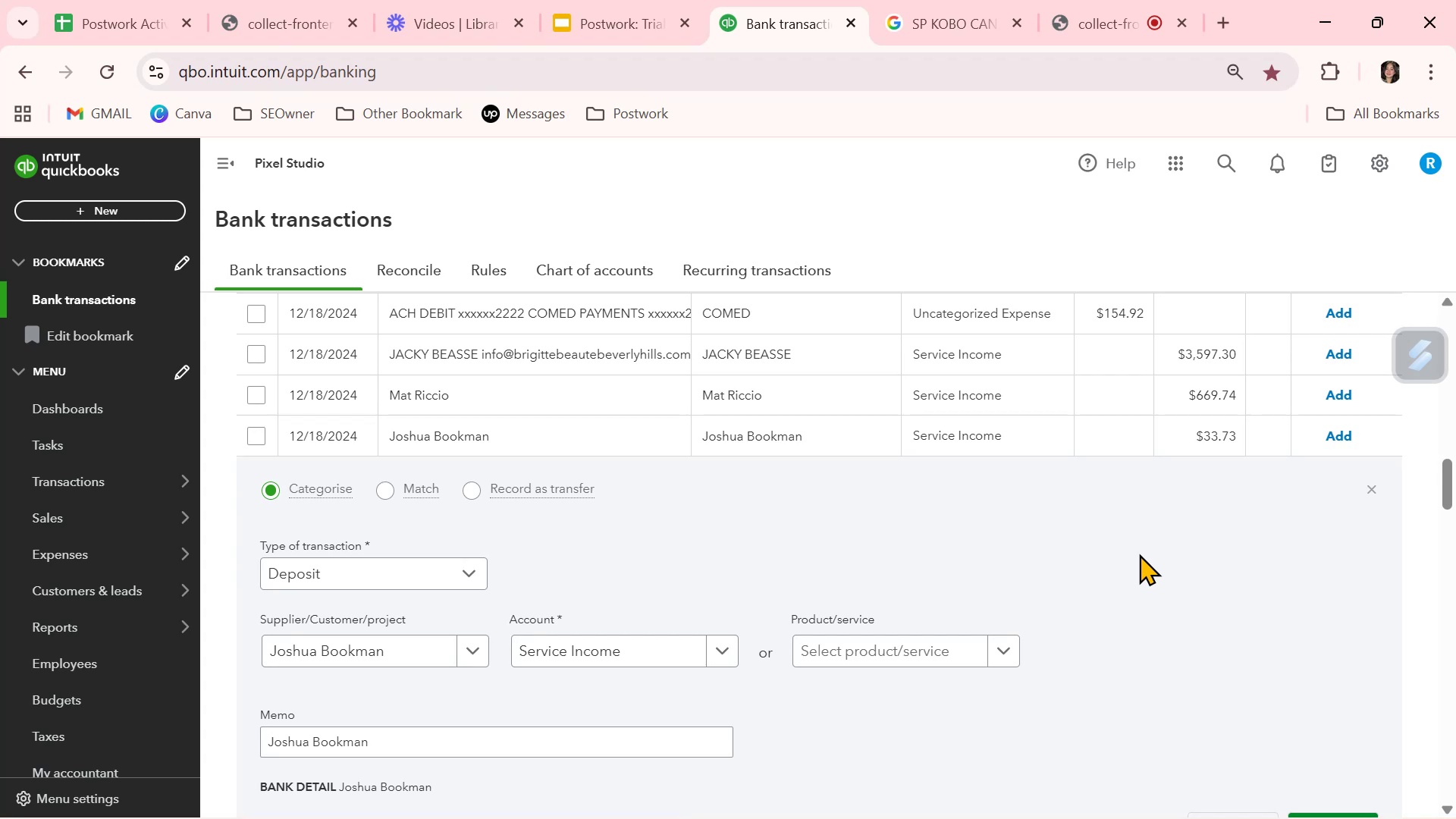 
wait(22.81)
 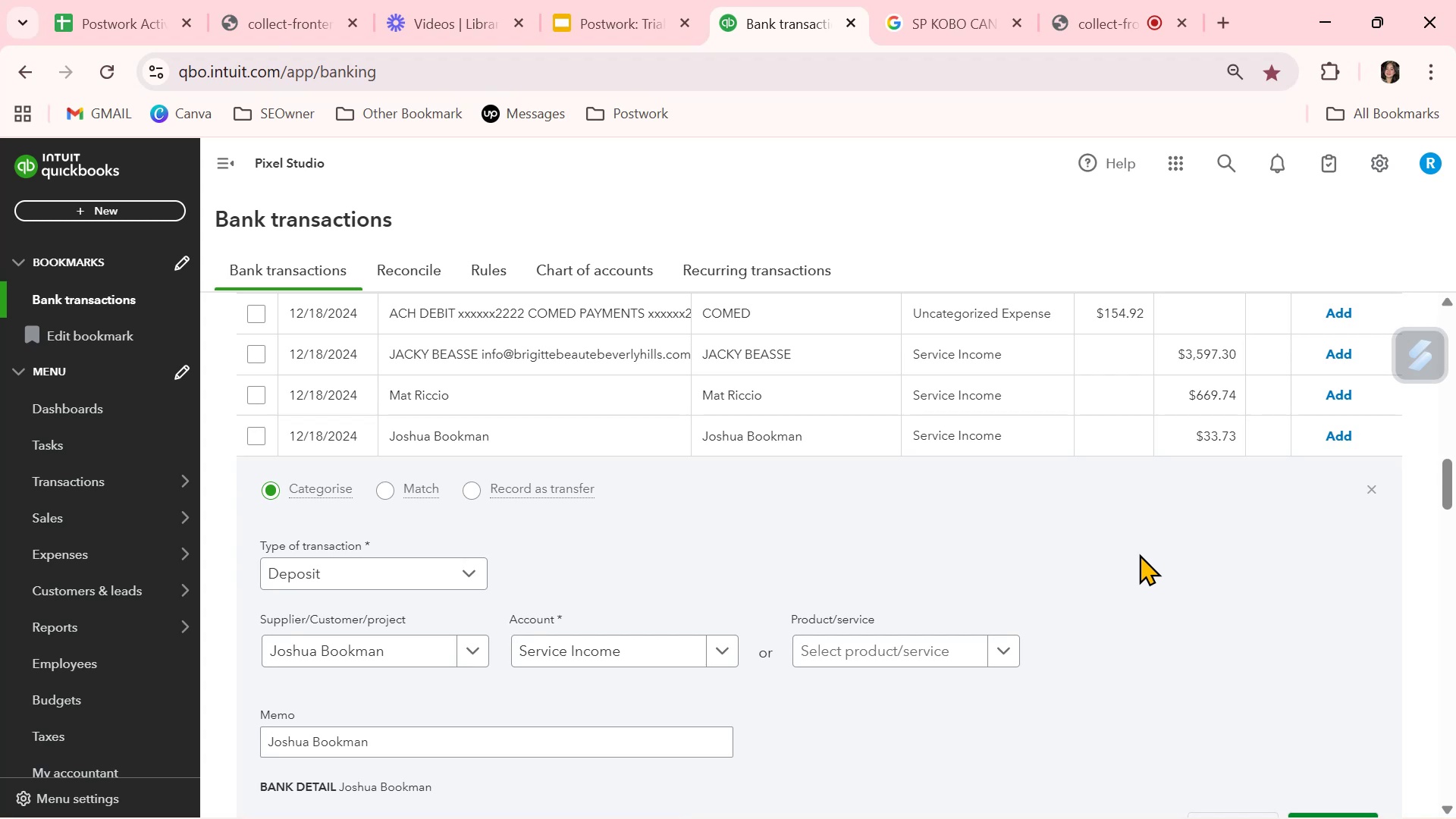 
left_click([1371, 491])
 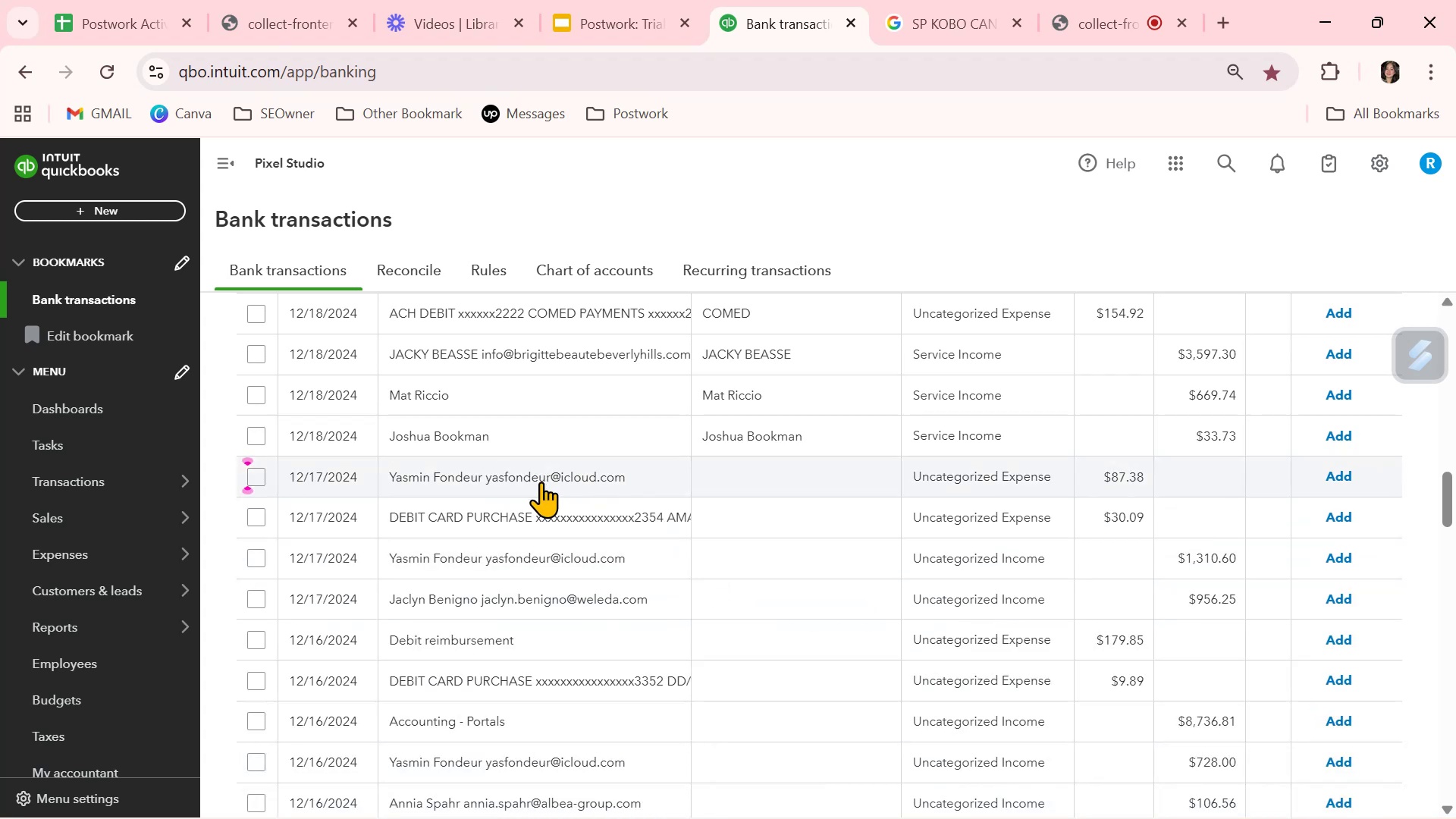 
left_click([541, 482])
 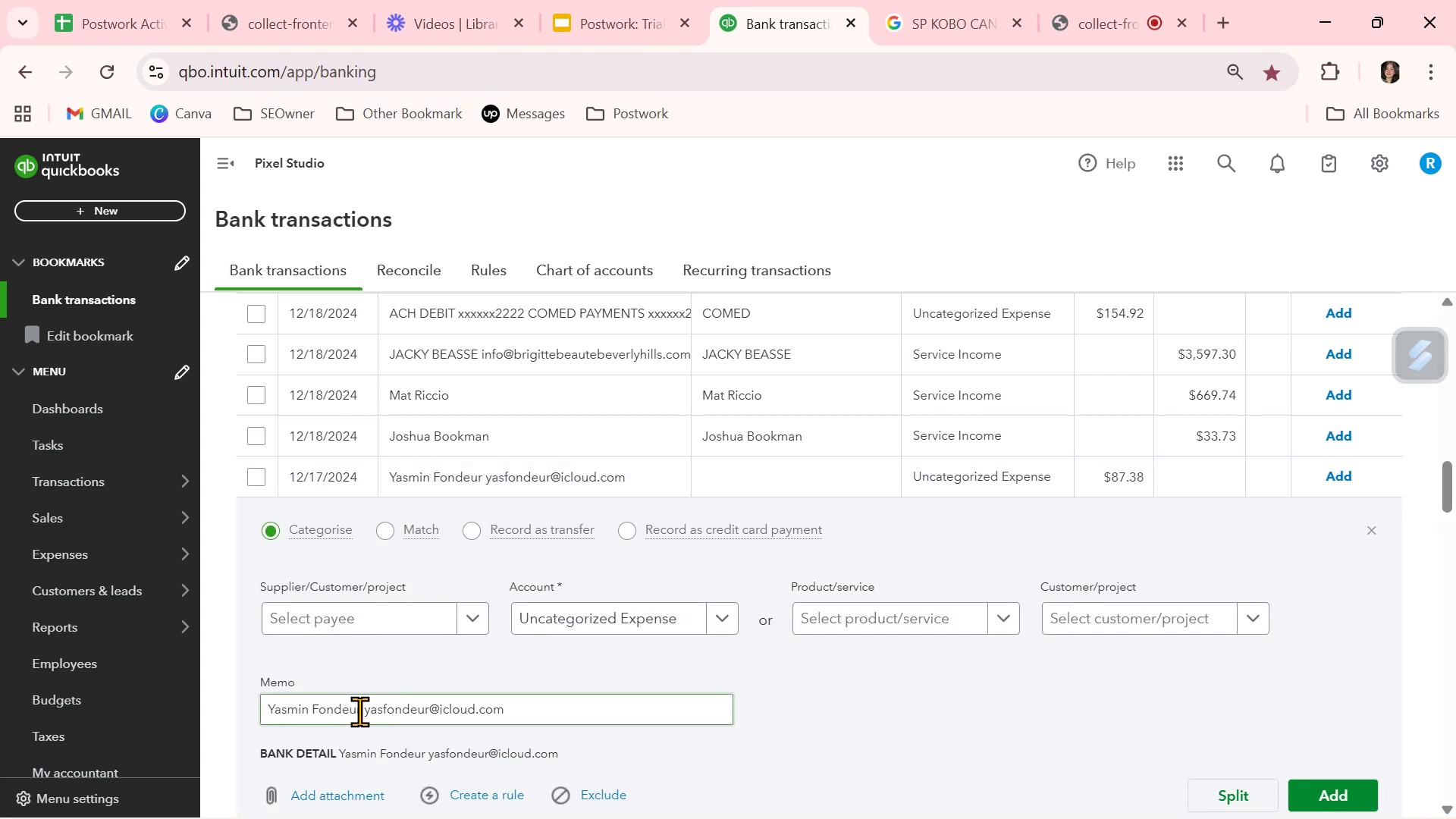 
left_click_drag(start_coordinate=[362, 711], to_coordinate=[223, 698])
 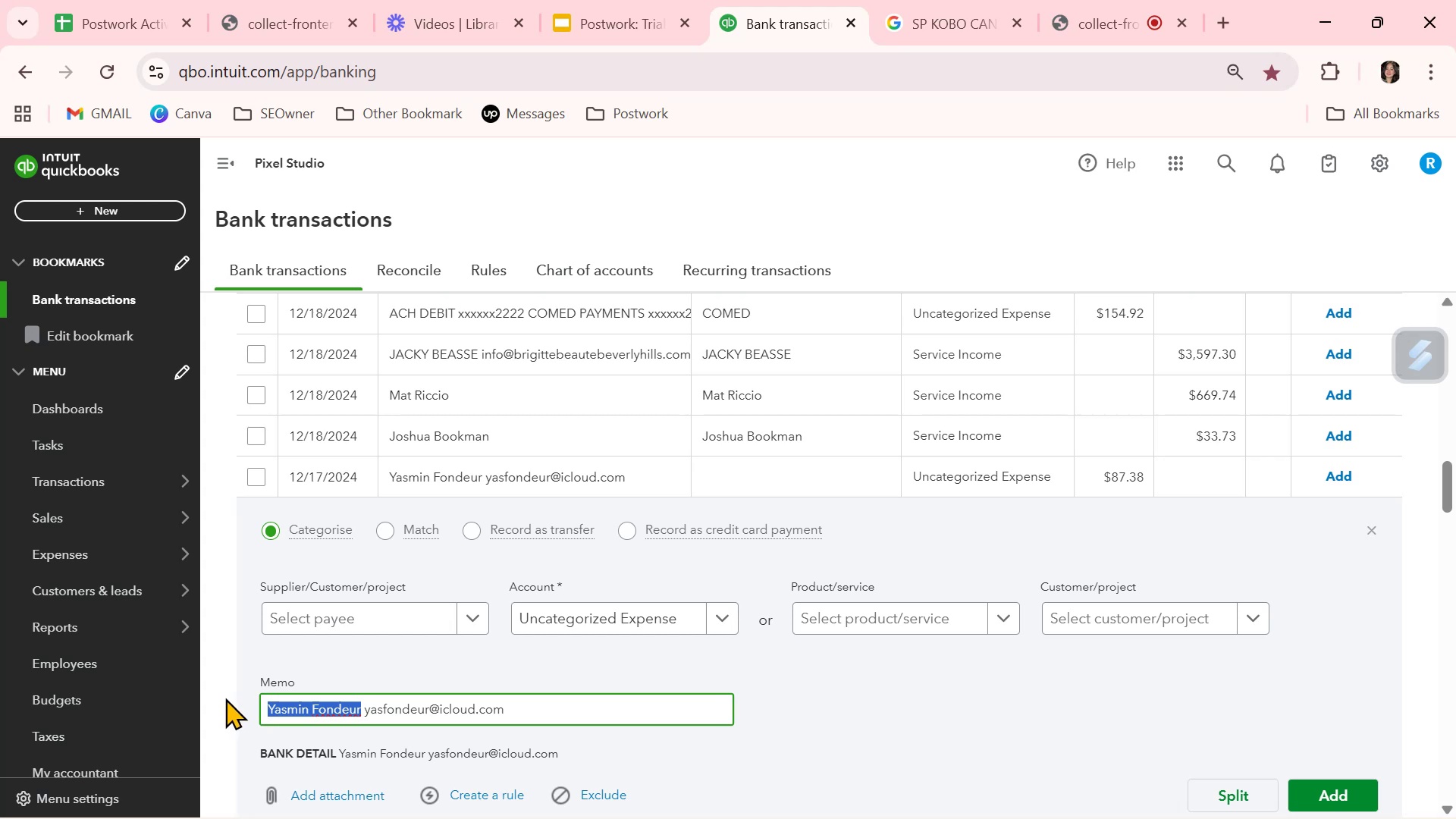 
key(Control+ControlLeft)
 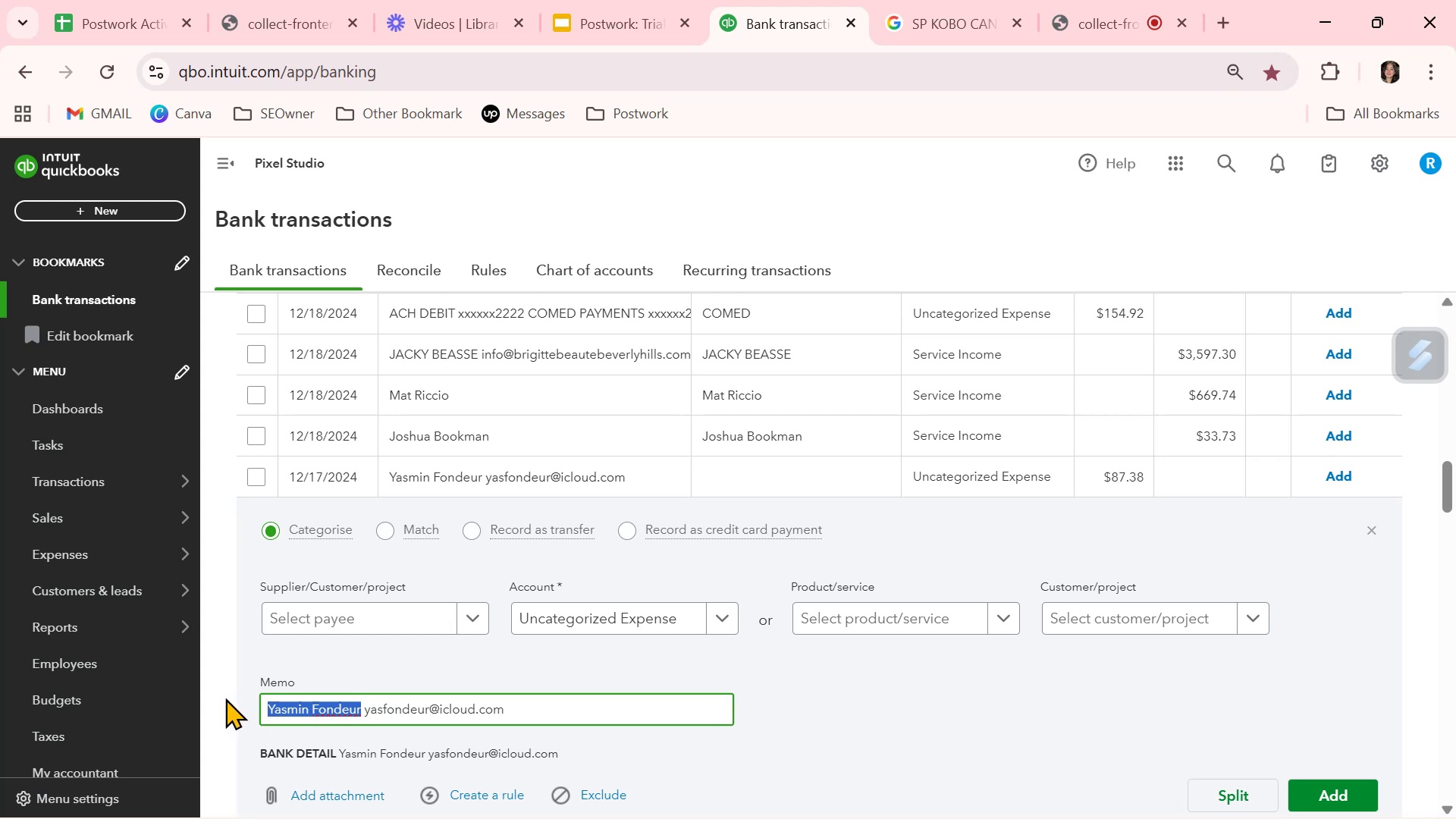 
key(Control+C)
 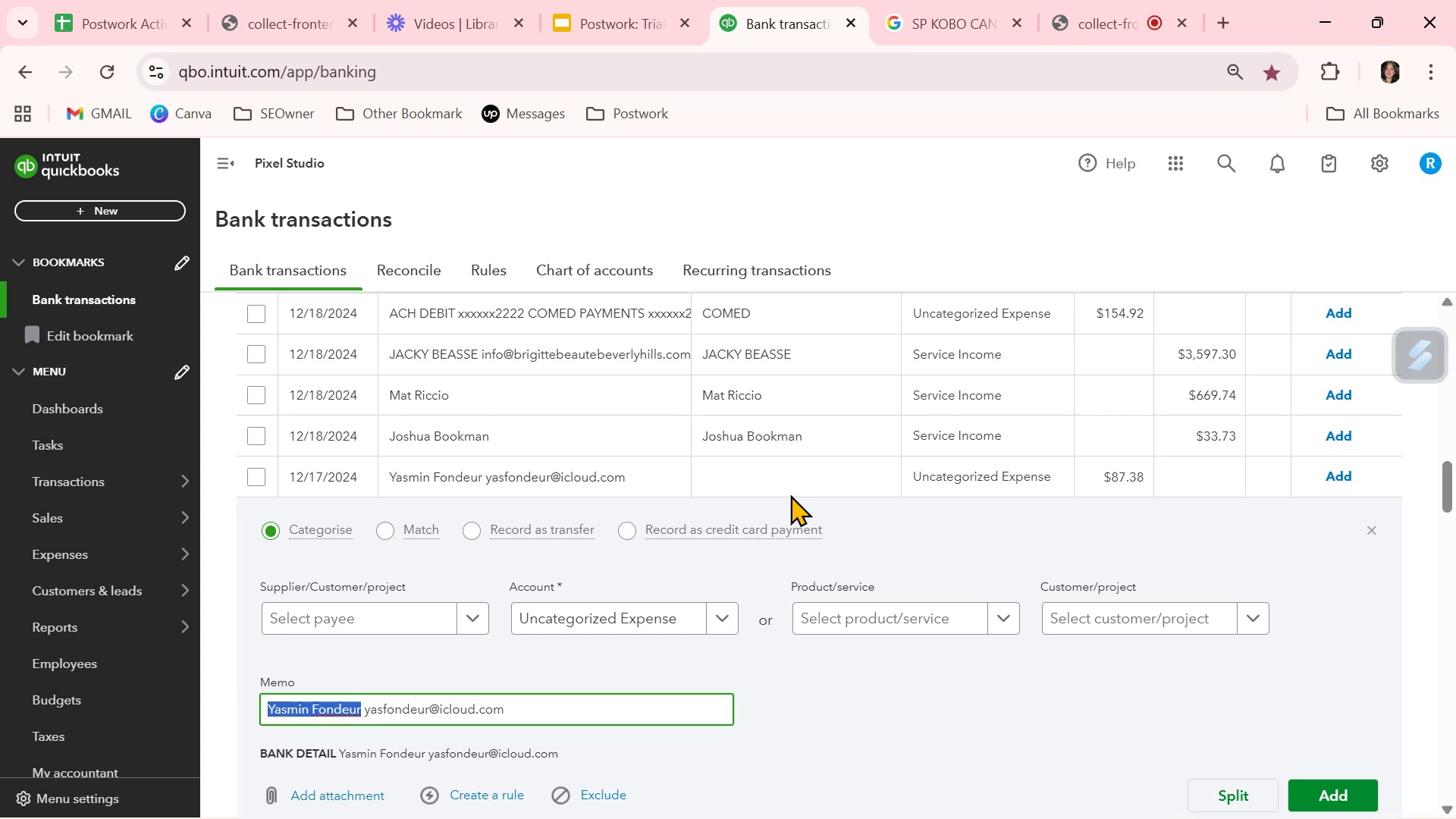 
left_click([788, 472])
 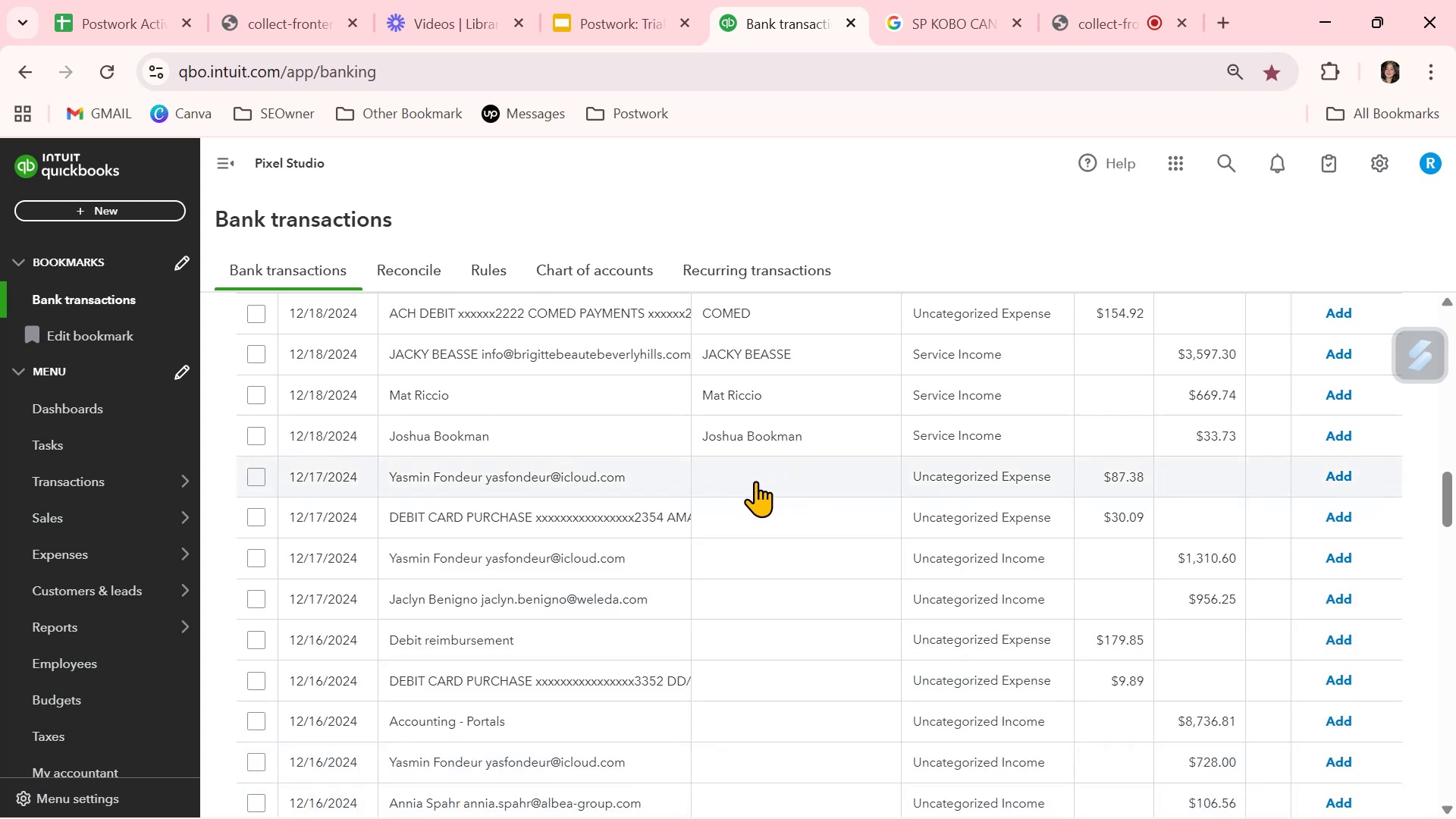 
left_click([744, 473])
 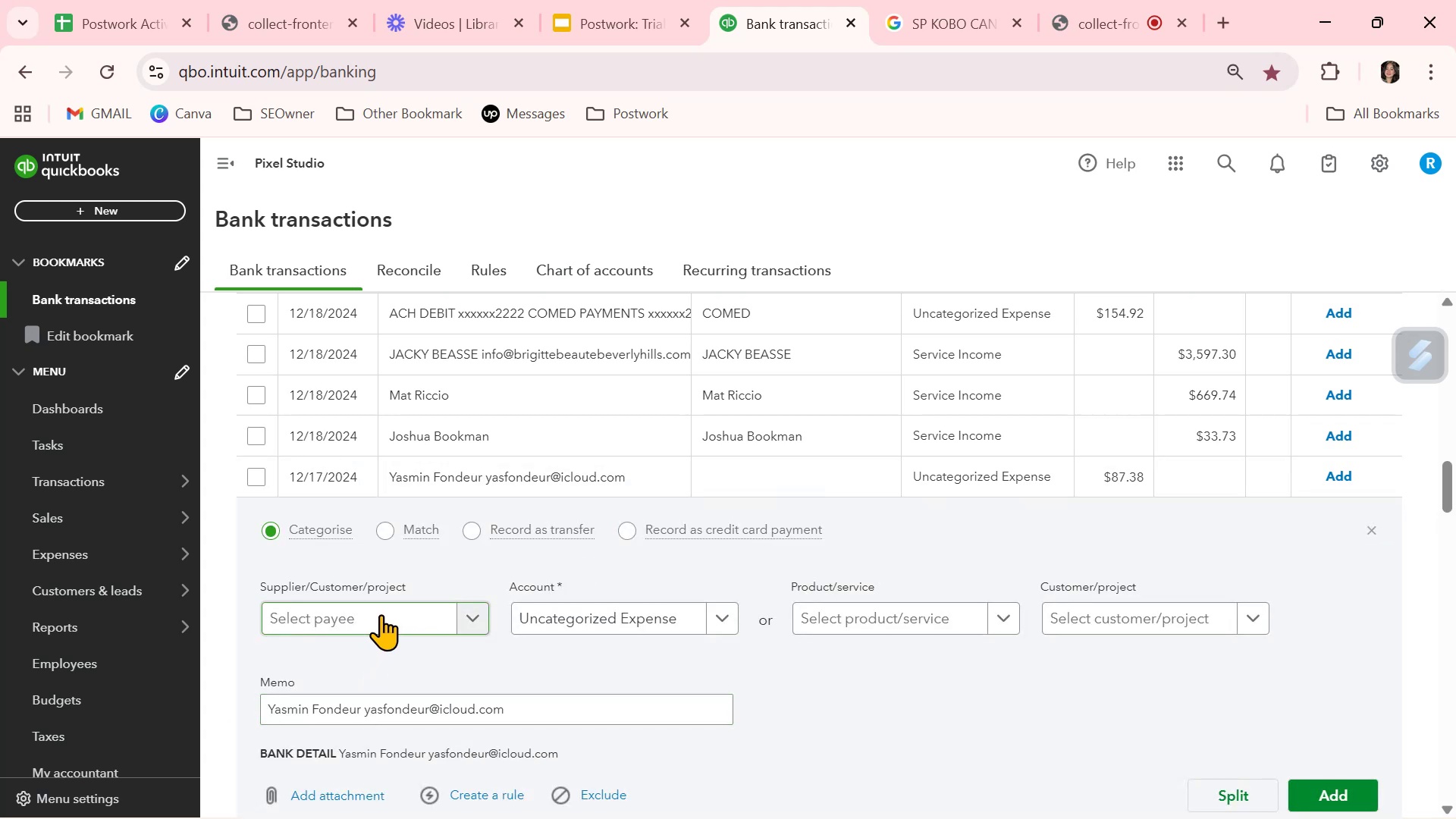 
left_click([381, 614])
 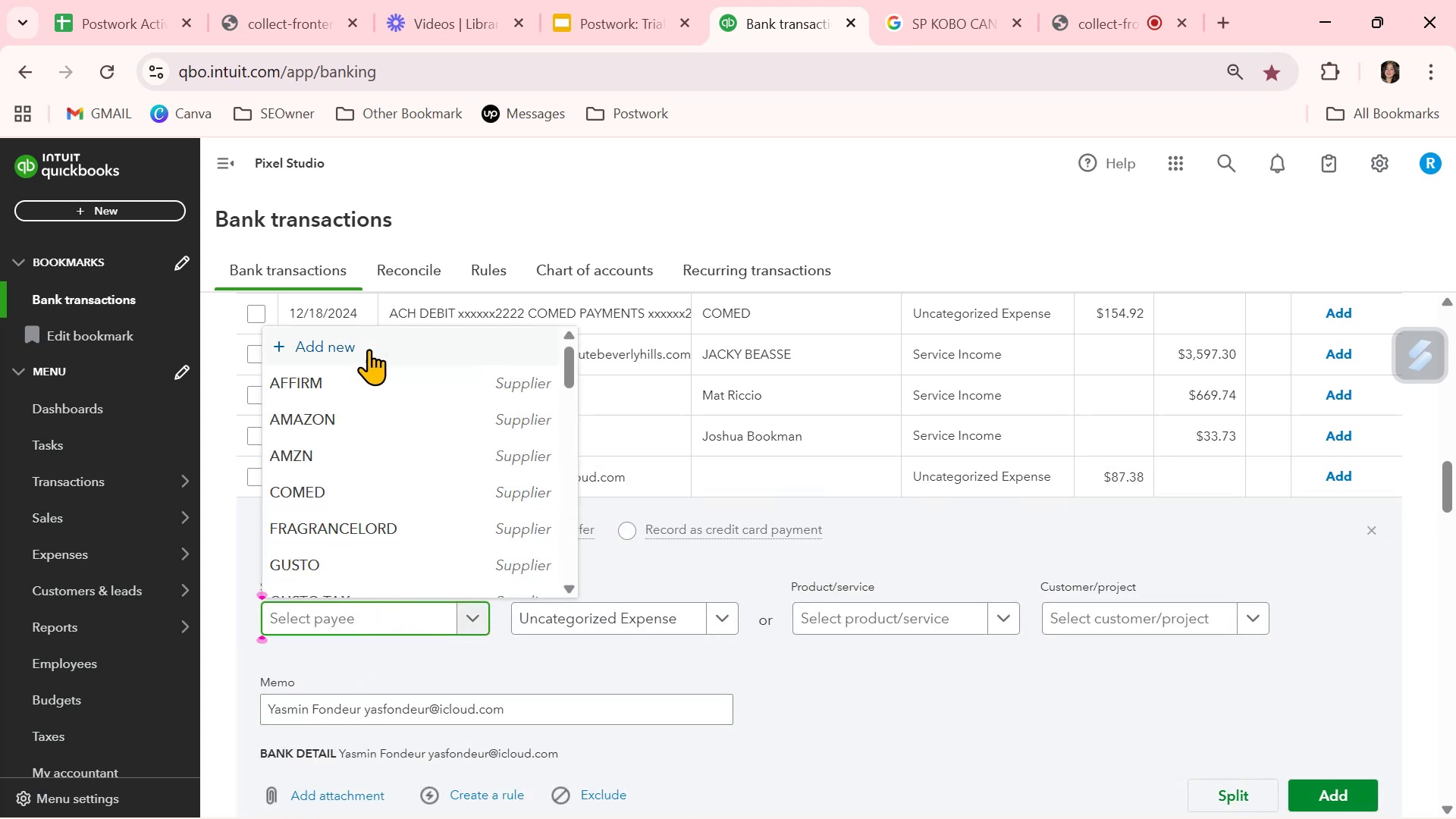 
left_click([375, 343])
 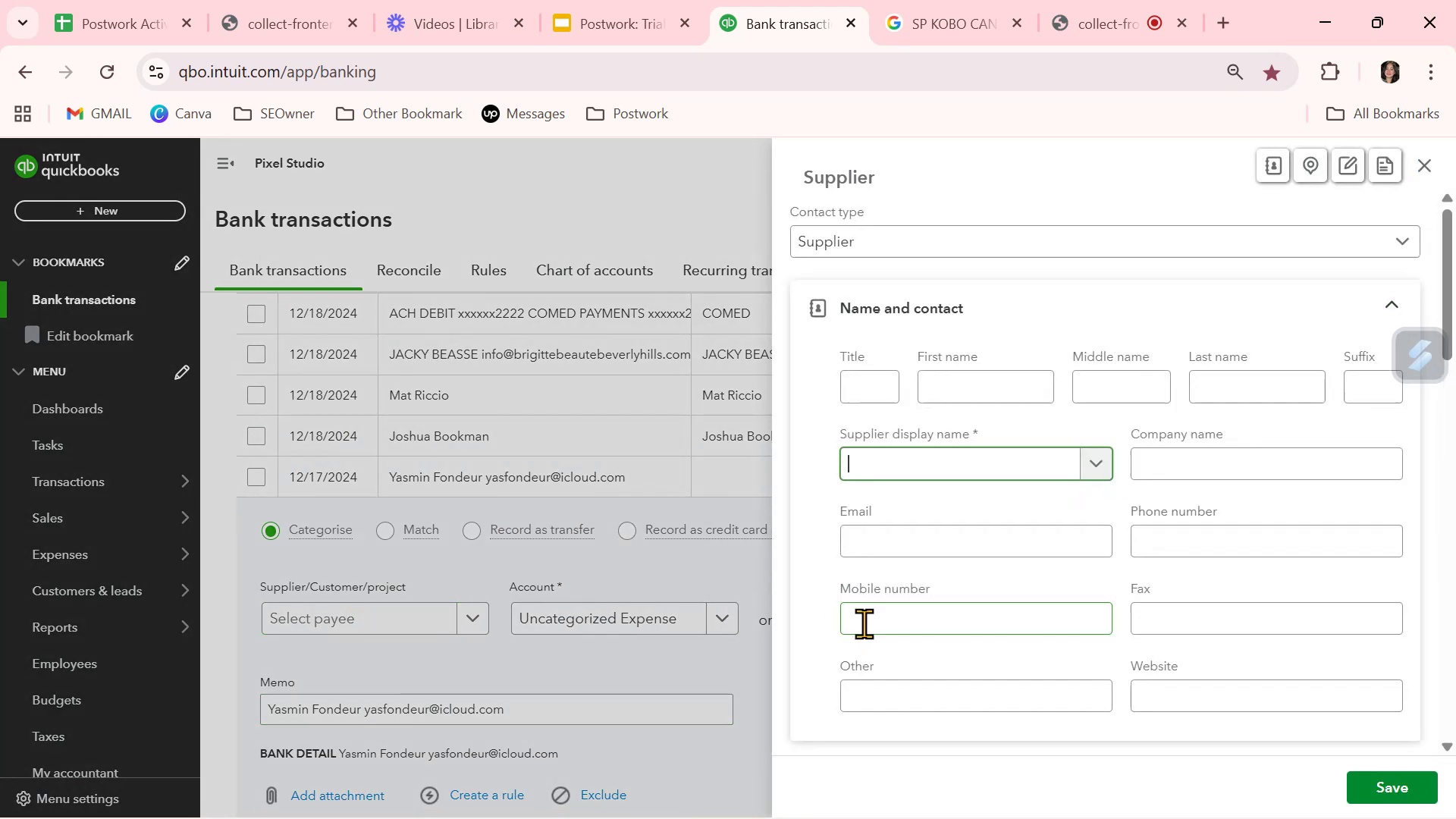 
key(Control+ControlLeft)
 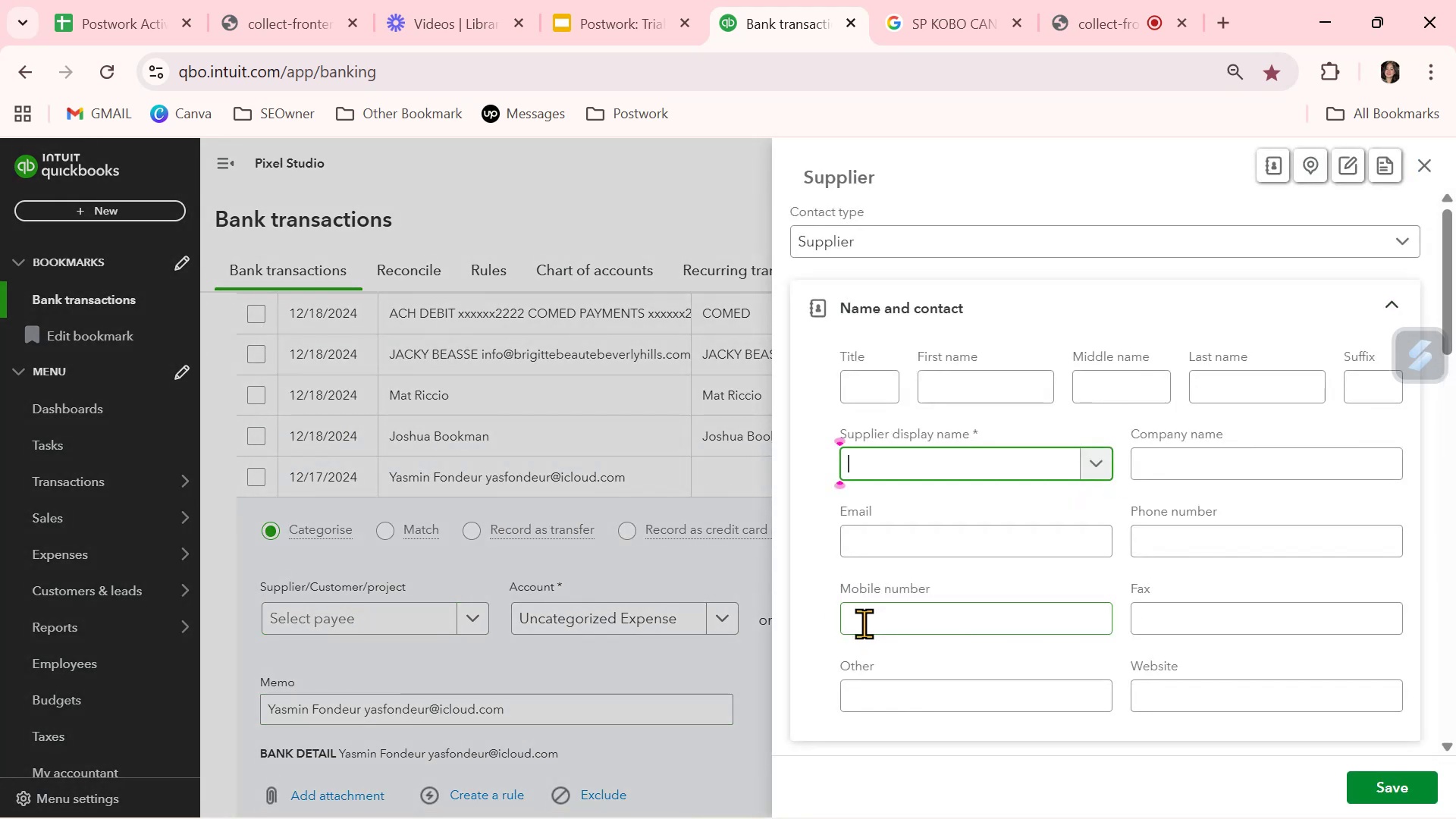 
key(Control+V)
 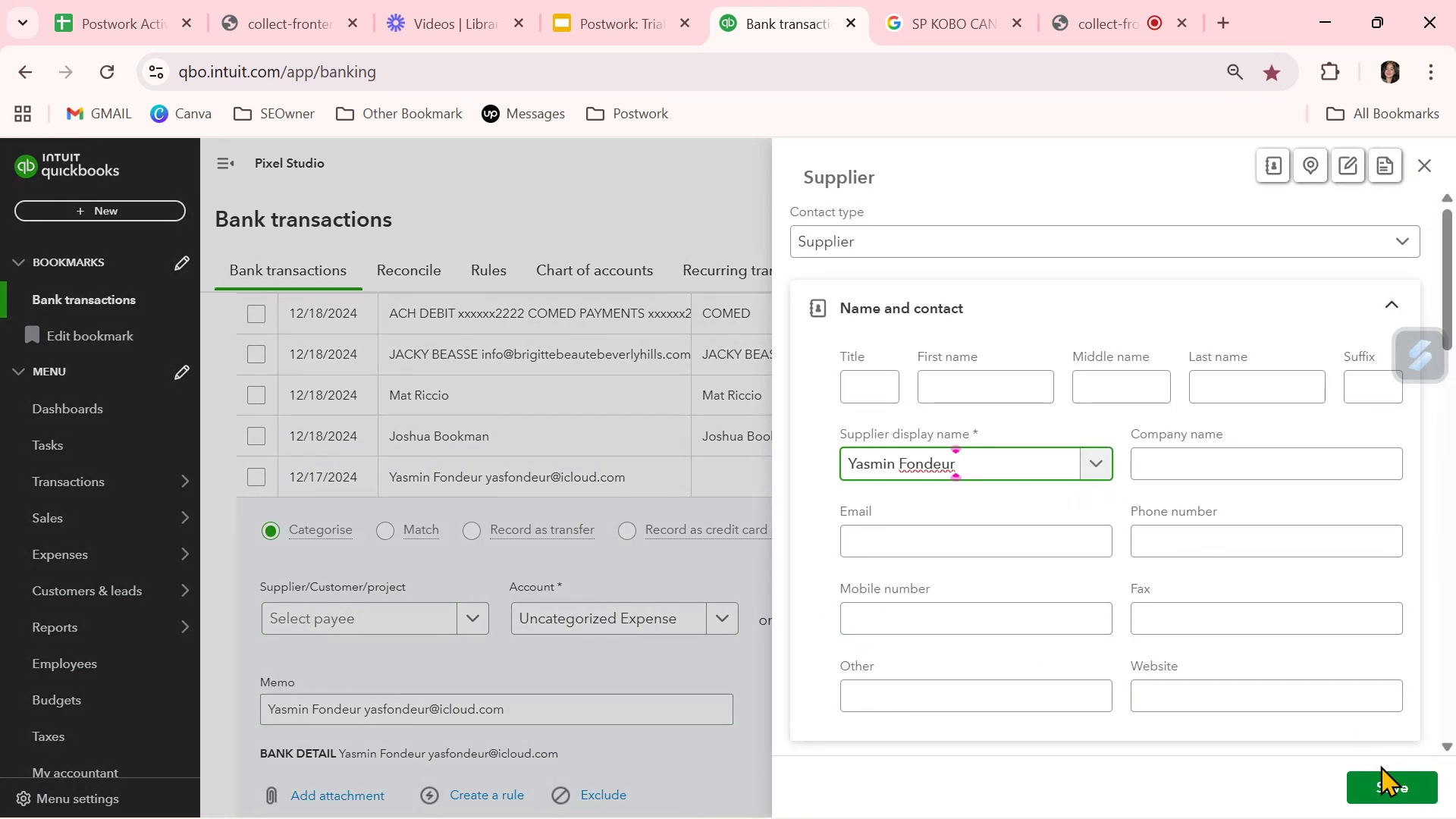 
left_click([1378, 785])
 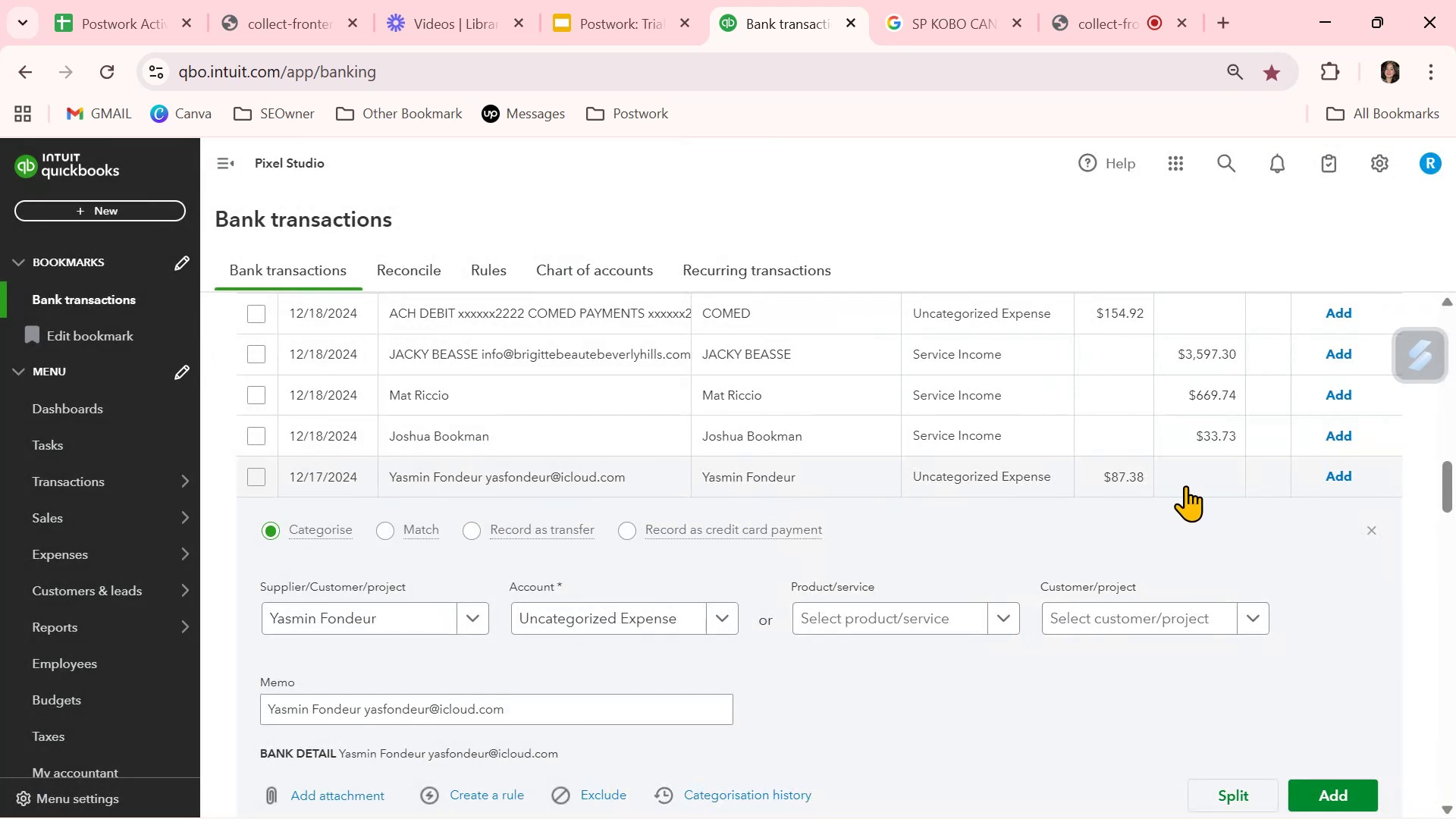 
left_click([1011, 472])
 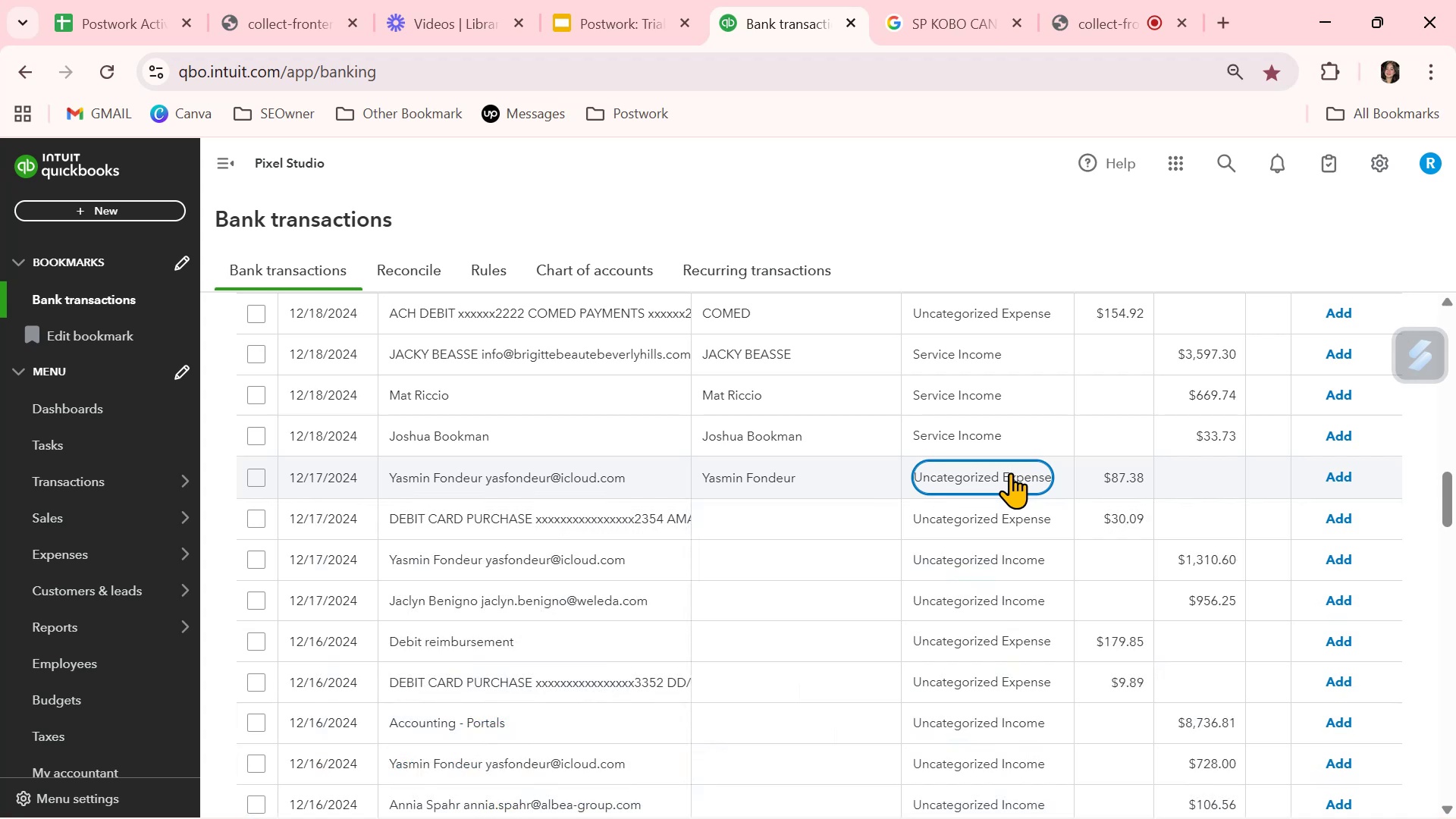 
left_click([1010, 472])
 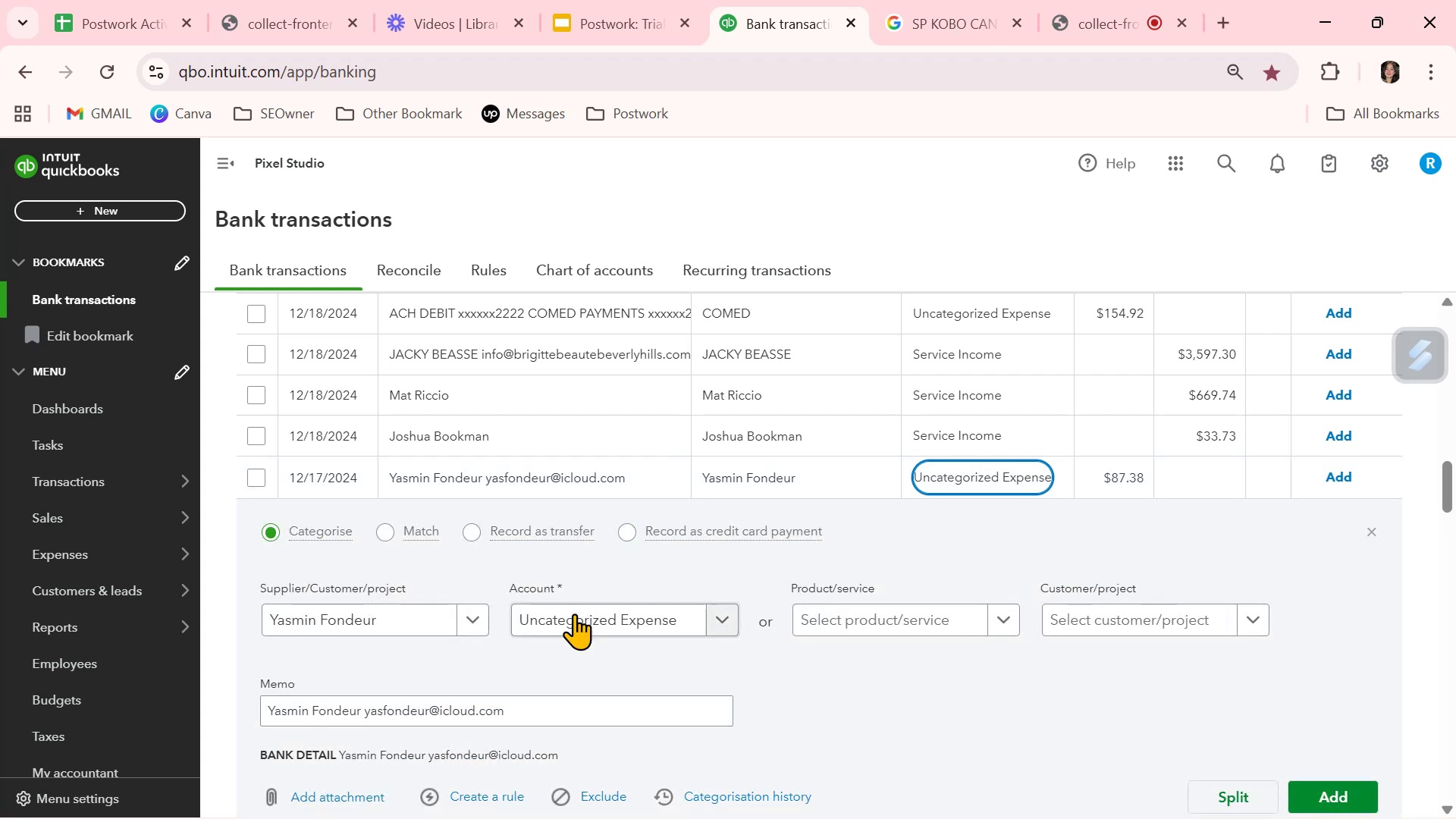 
left_click([579, 617])
 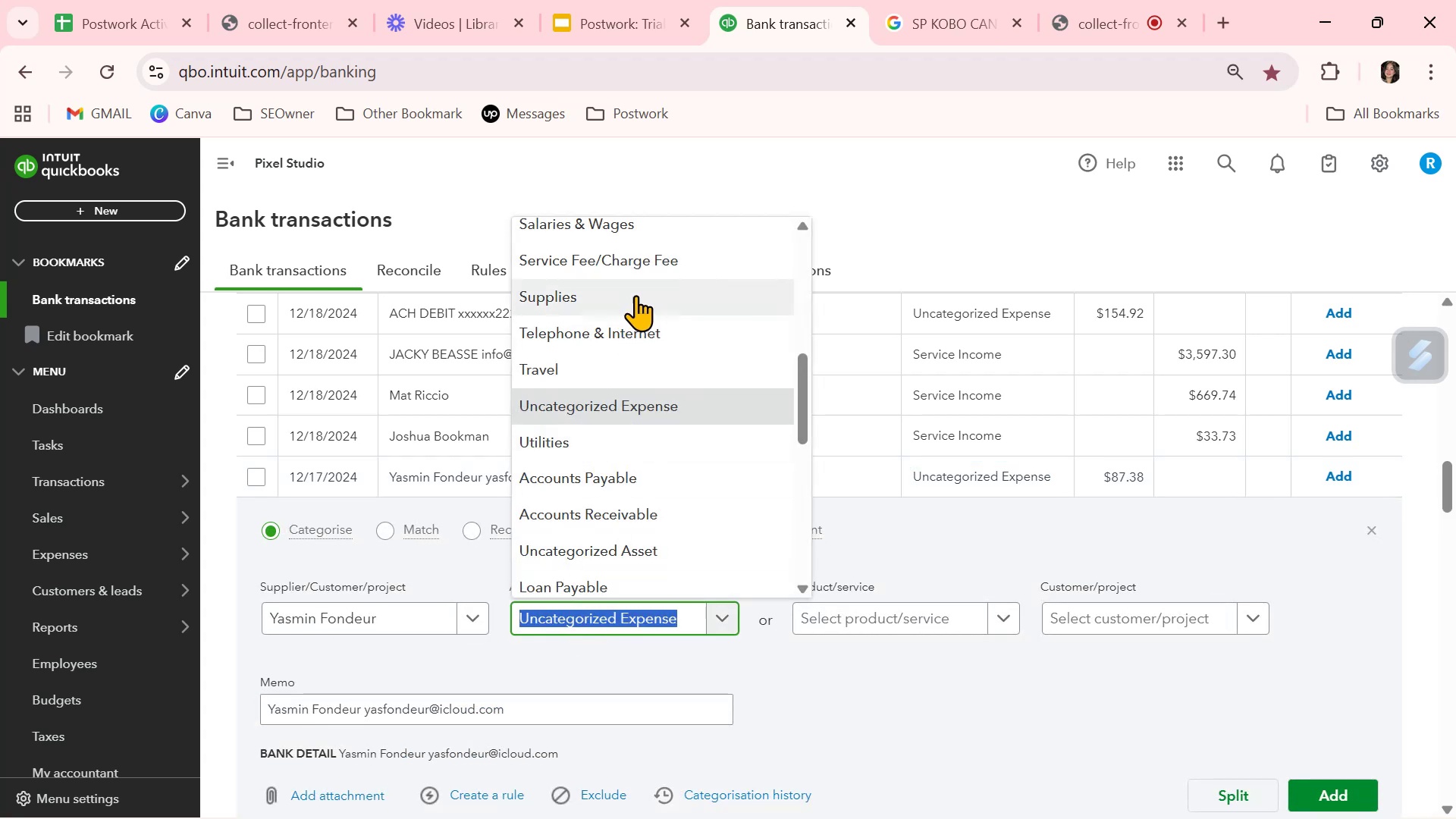 
scroll: coordinate [676, 522], scroll_direction: down, amount: 2.0
 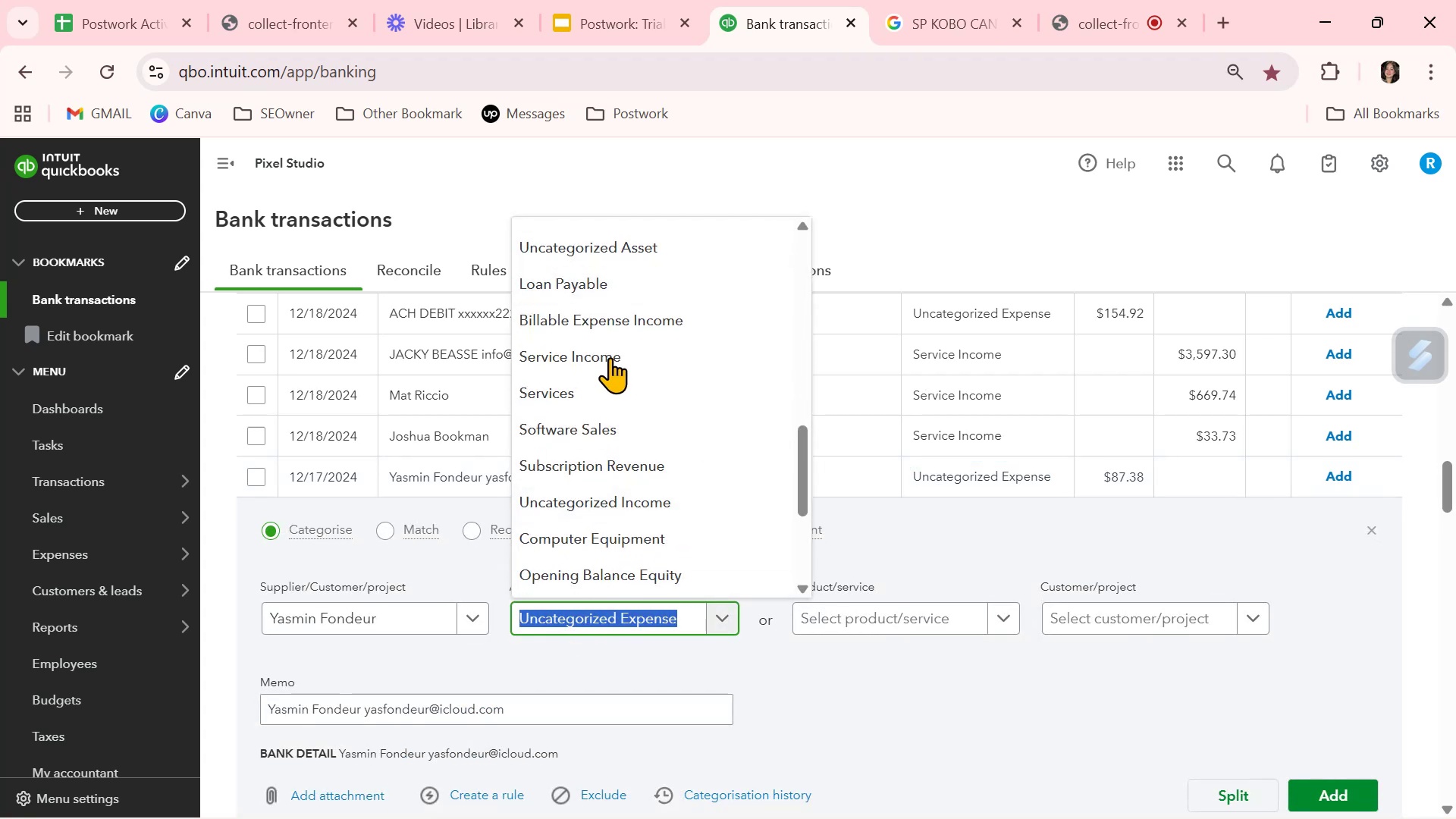 
left_click([618, 351])
 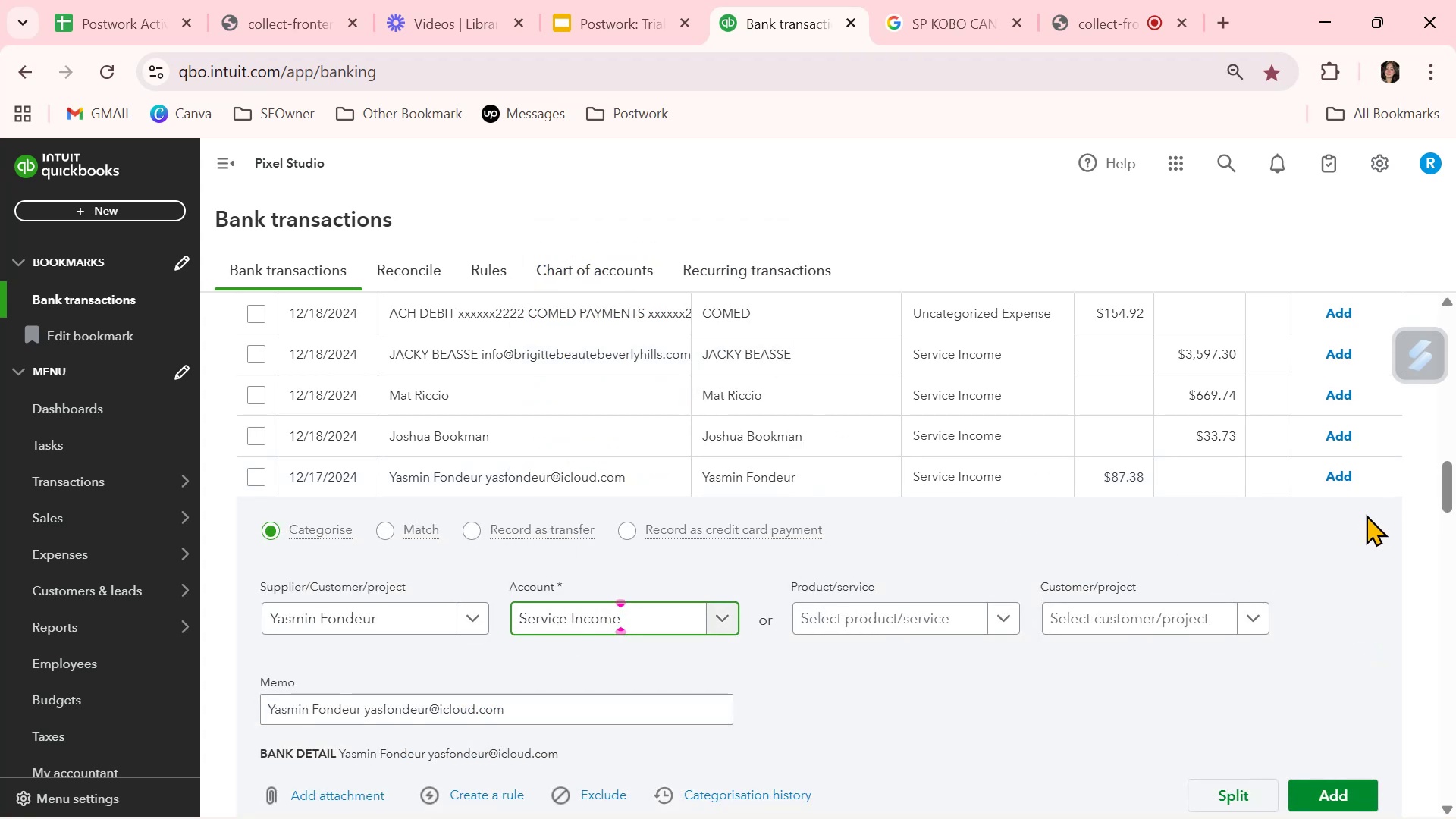 
left_click([1374, 530])
 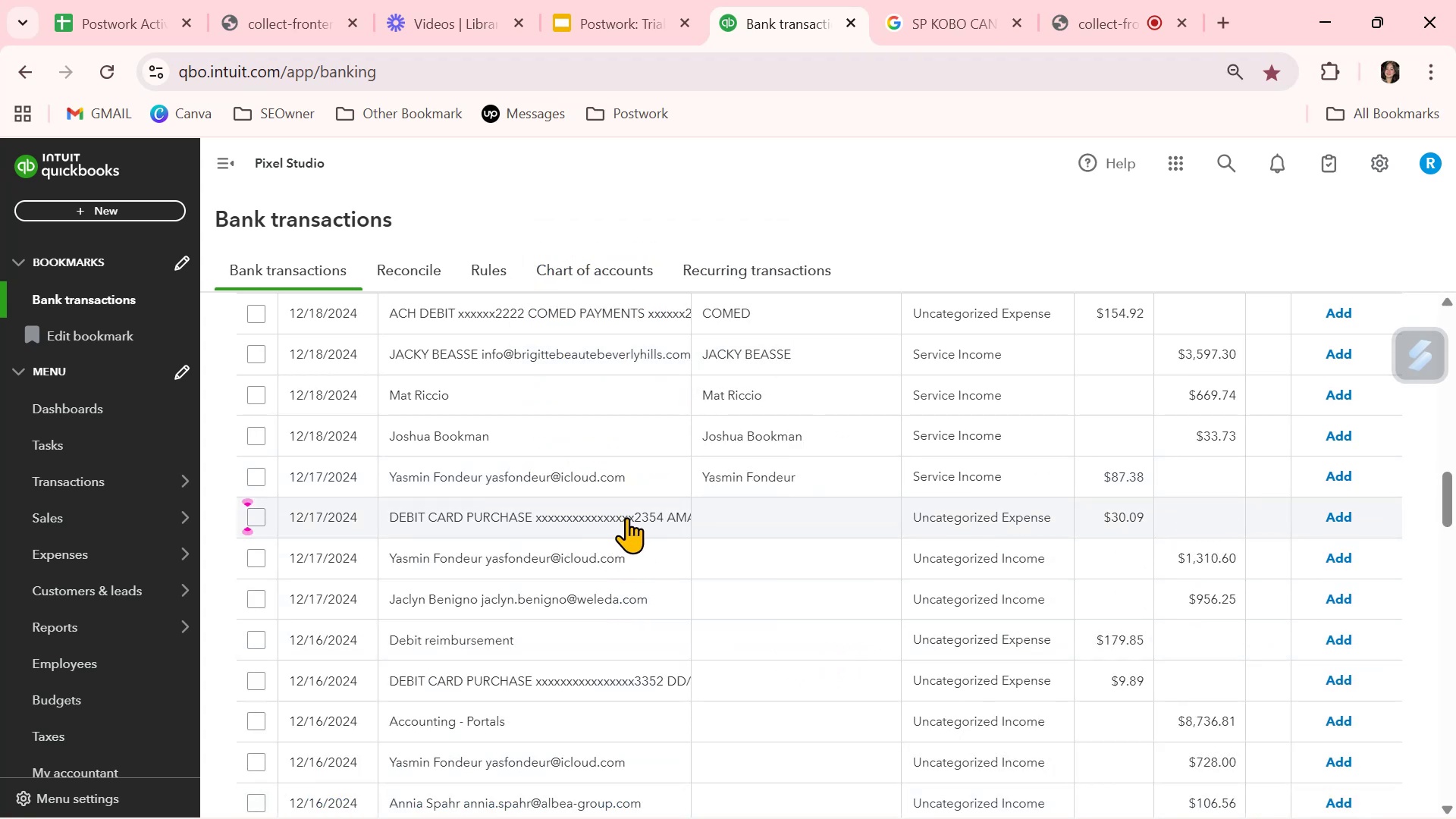 
left_click([626, 517])
 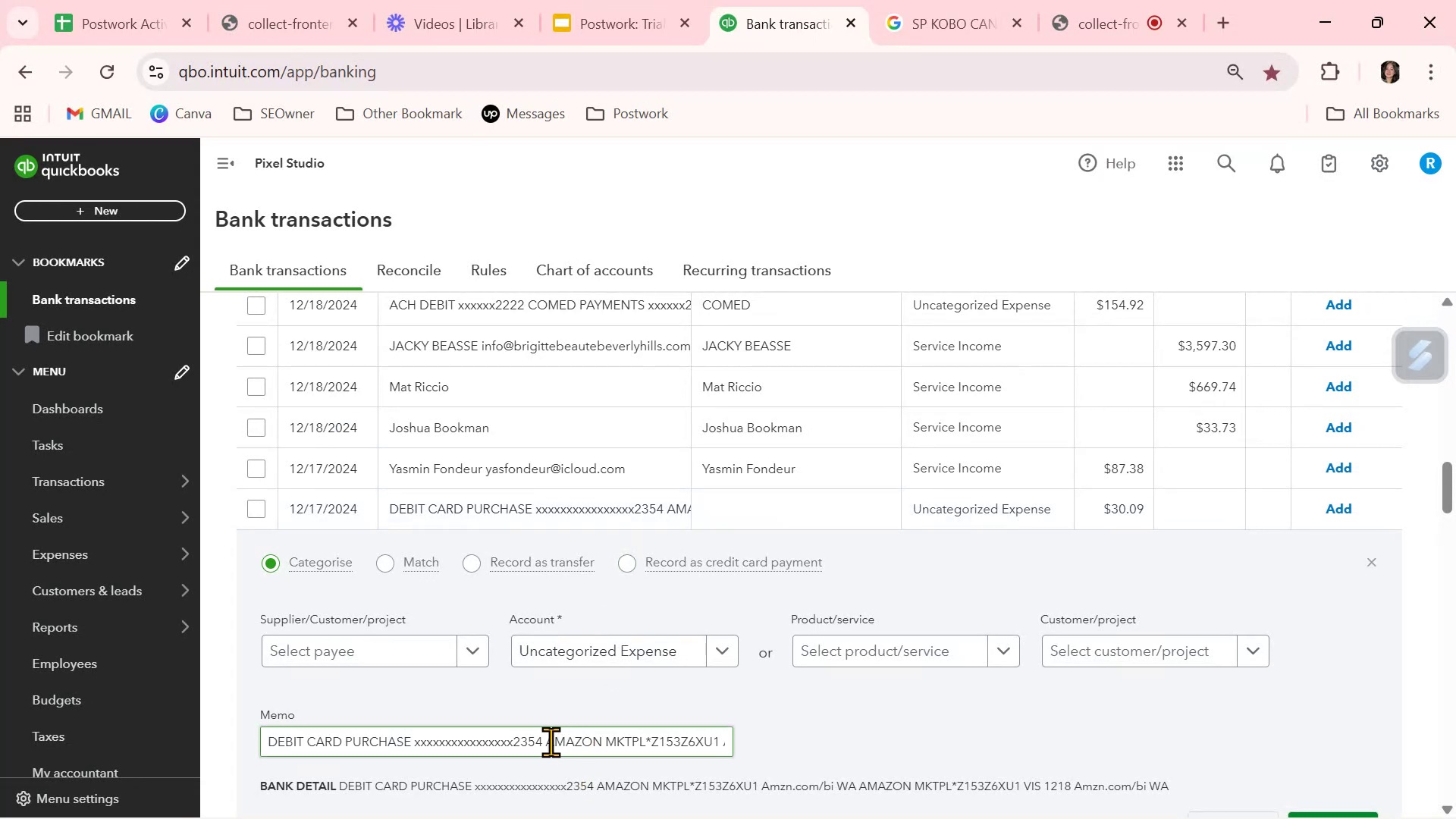 
left_click_drag(start_coordinate=[547, 742], to_coordinate=[598, 740])
 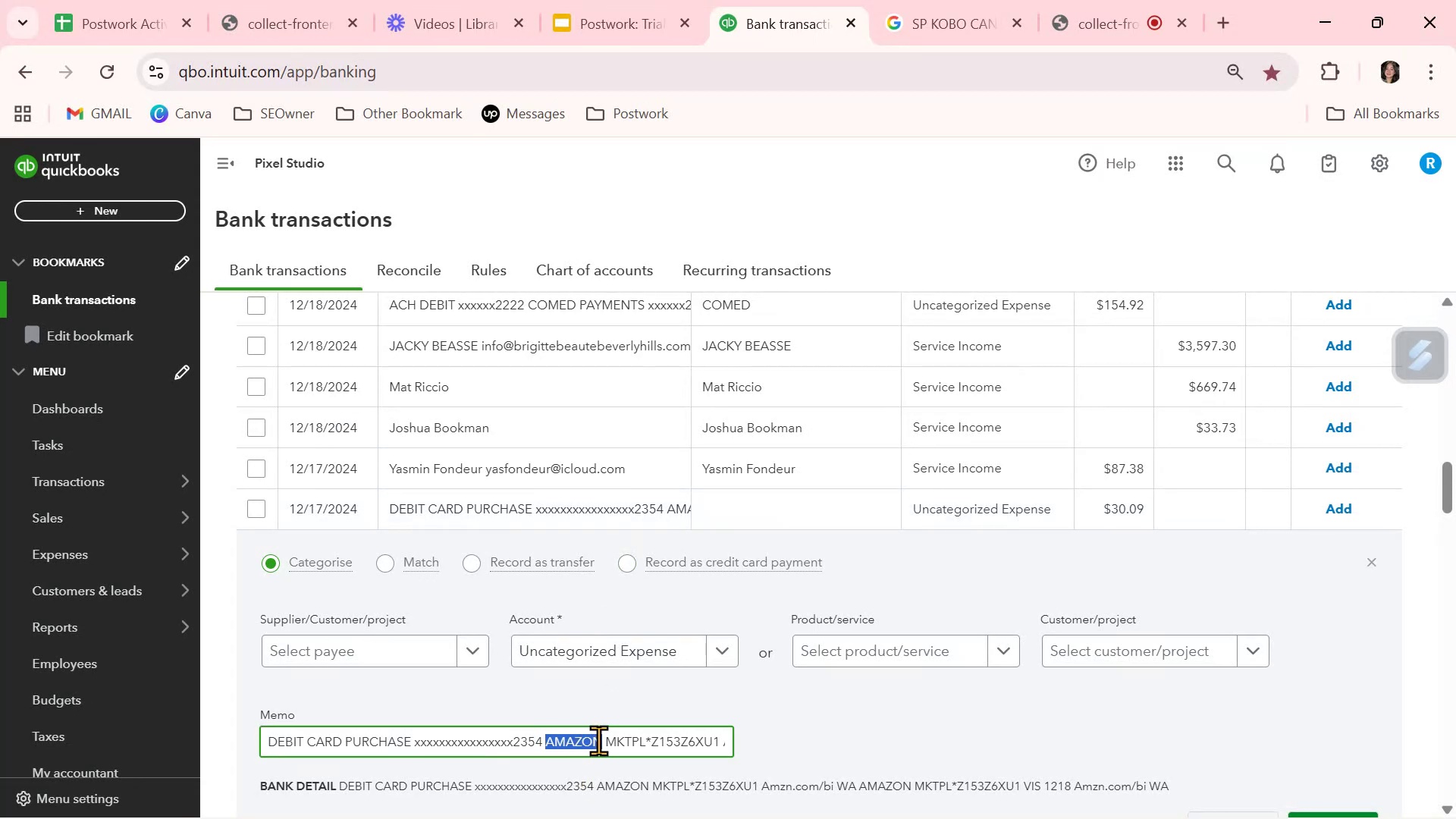 
key(Control+ControlLeft)
 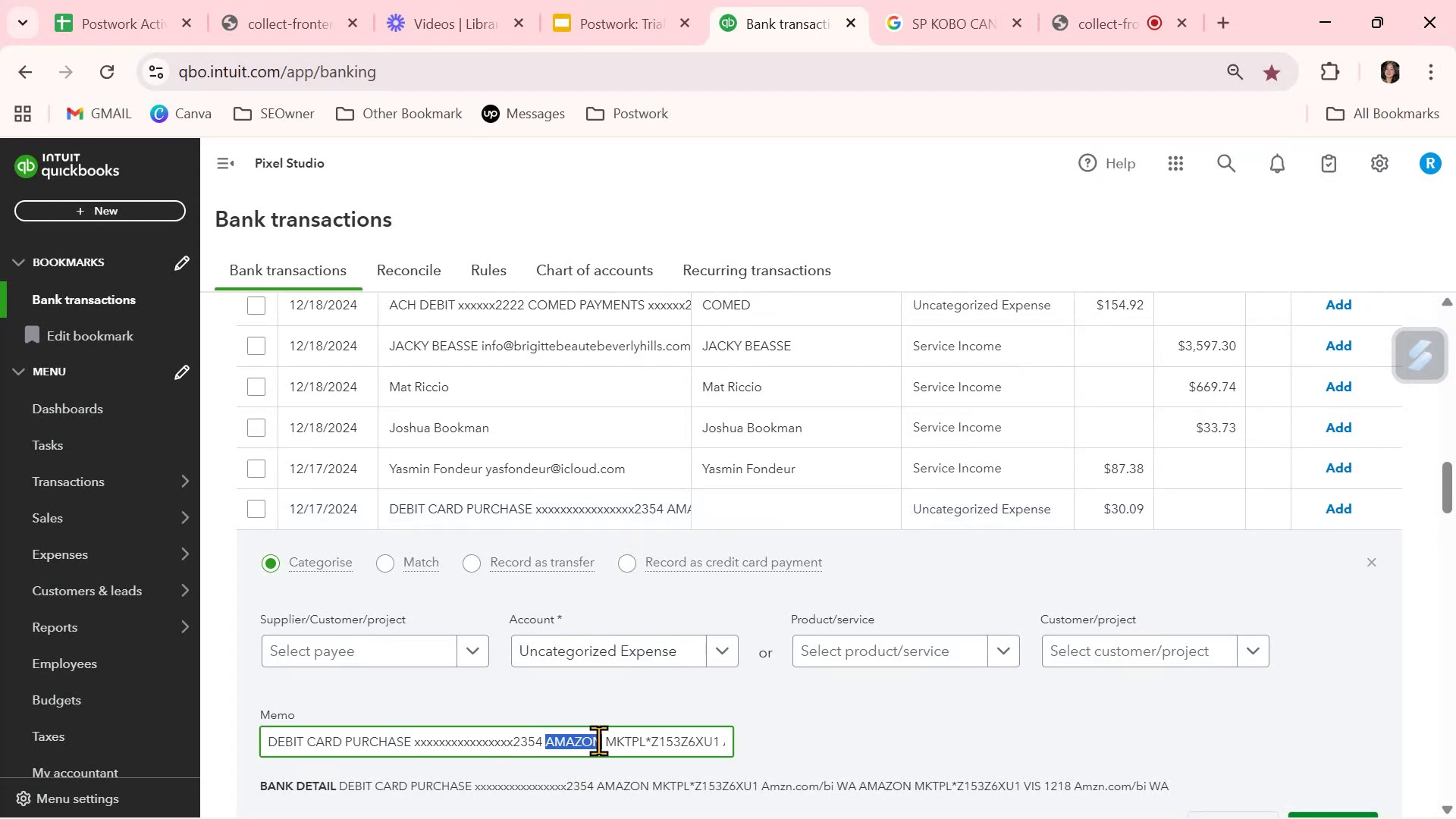 
key(Control+C)
 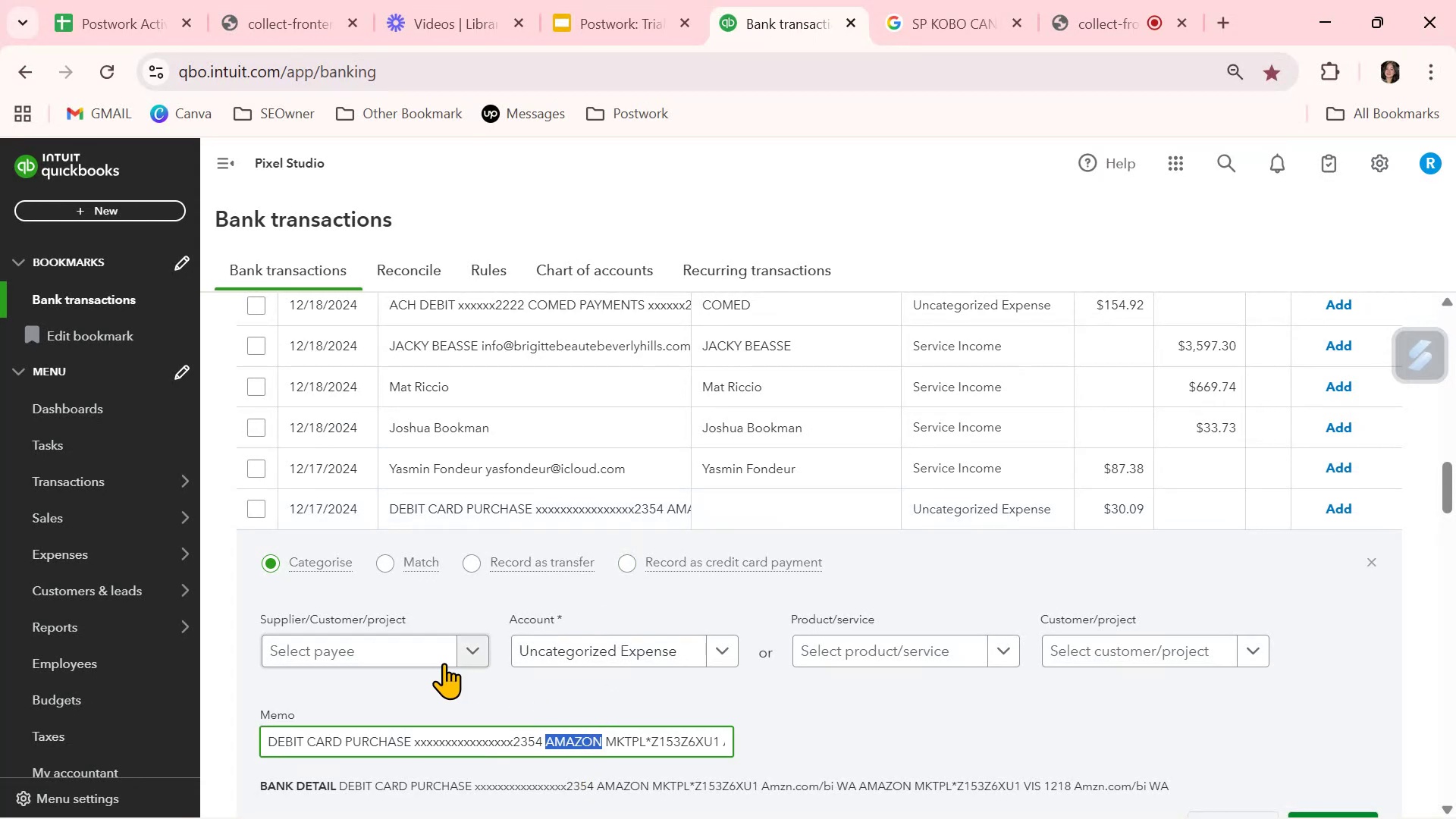 
left_click([423, 652])
 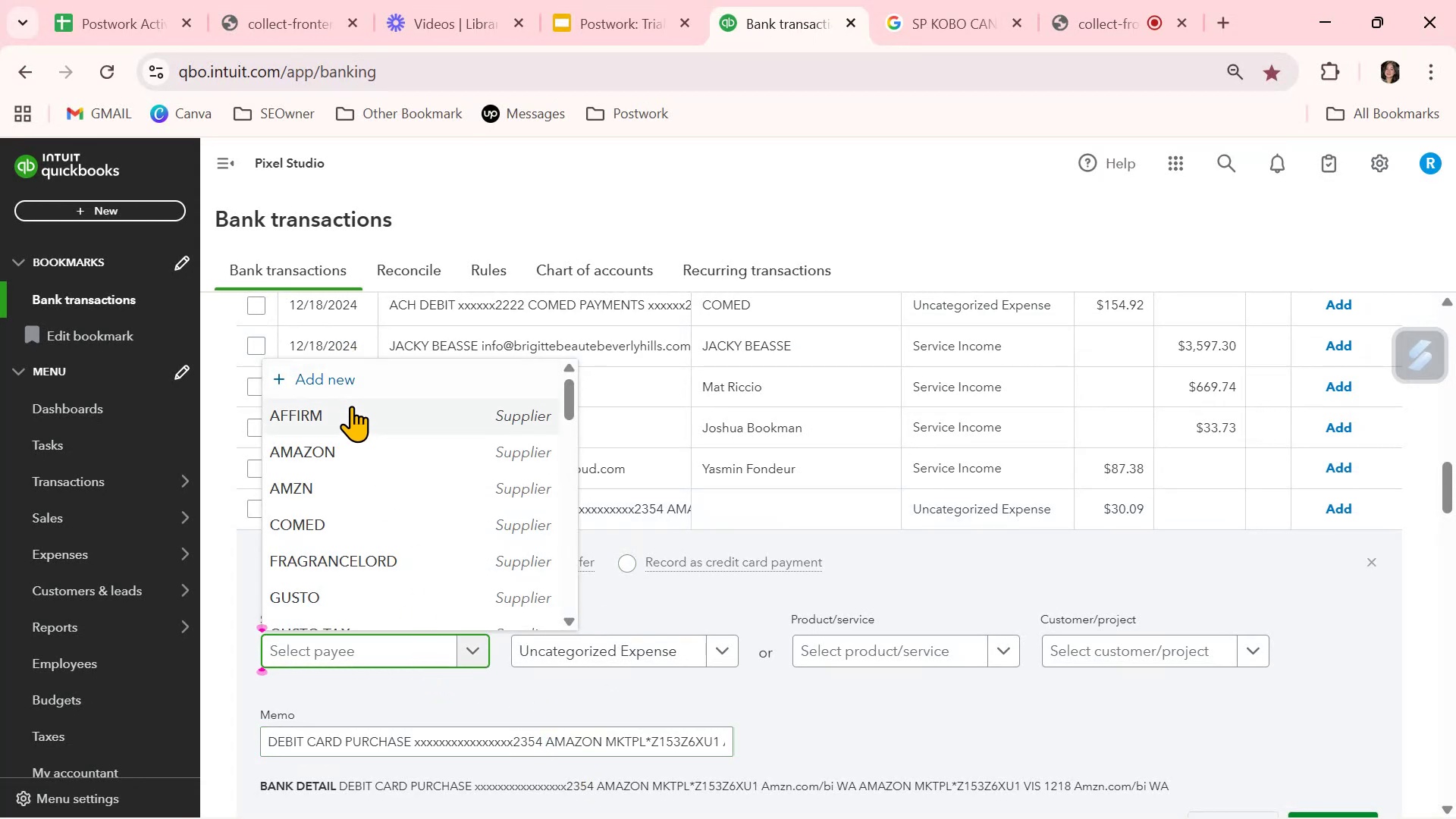 
left_click([347, 444])
 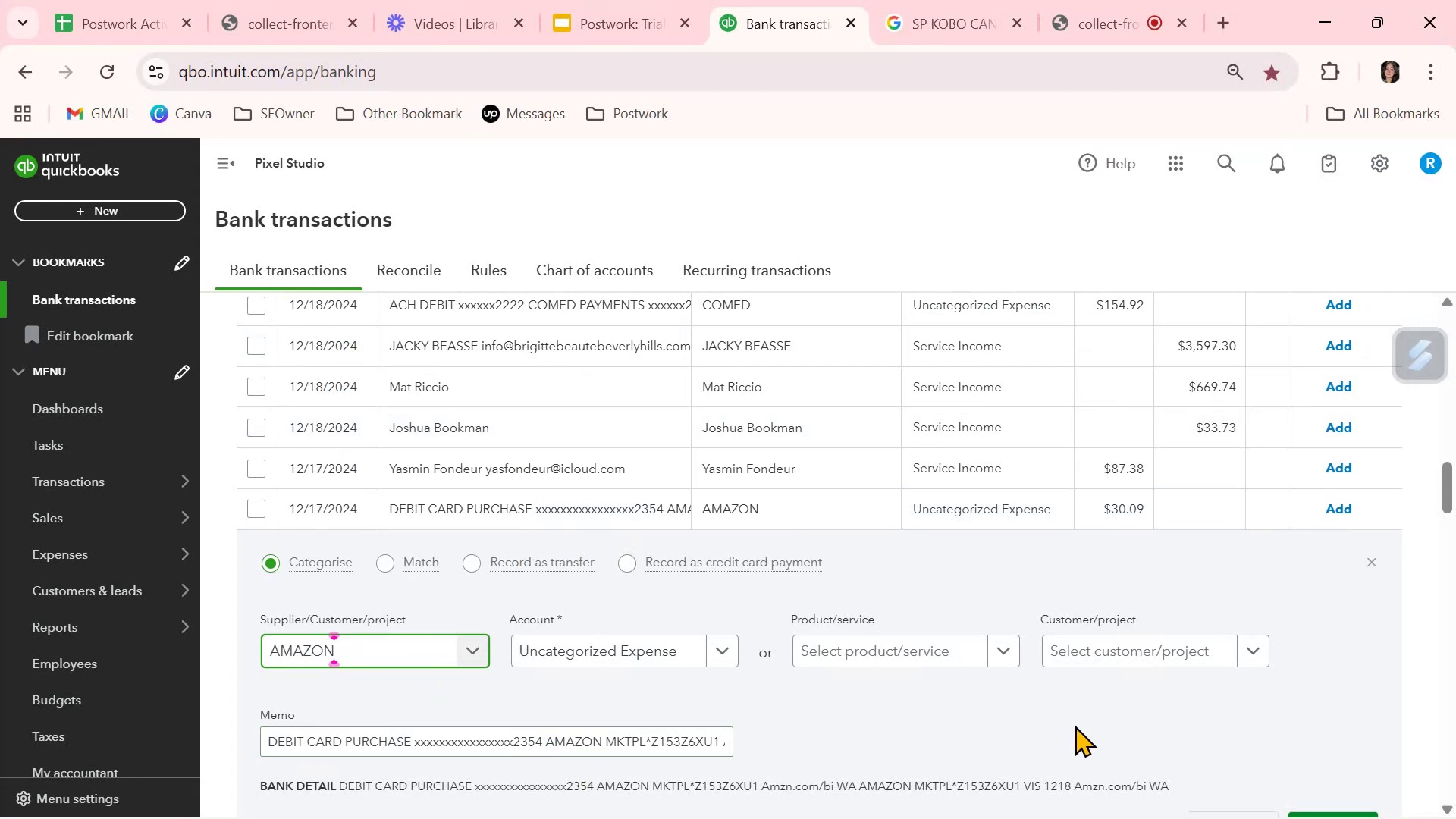 
scroll: coordinate [1237, 728], scroll_direction: down, amount: 1.0
 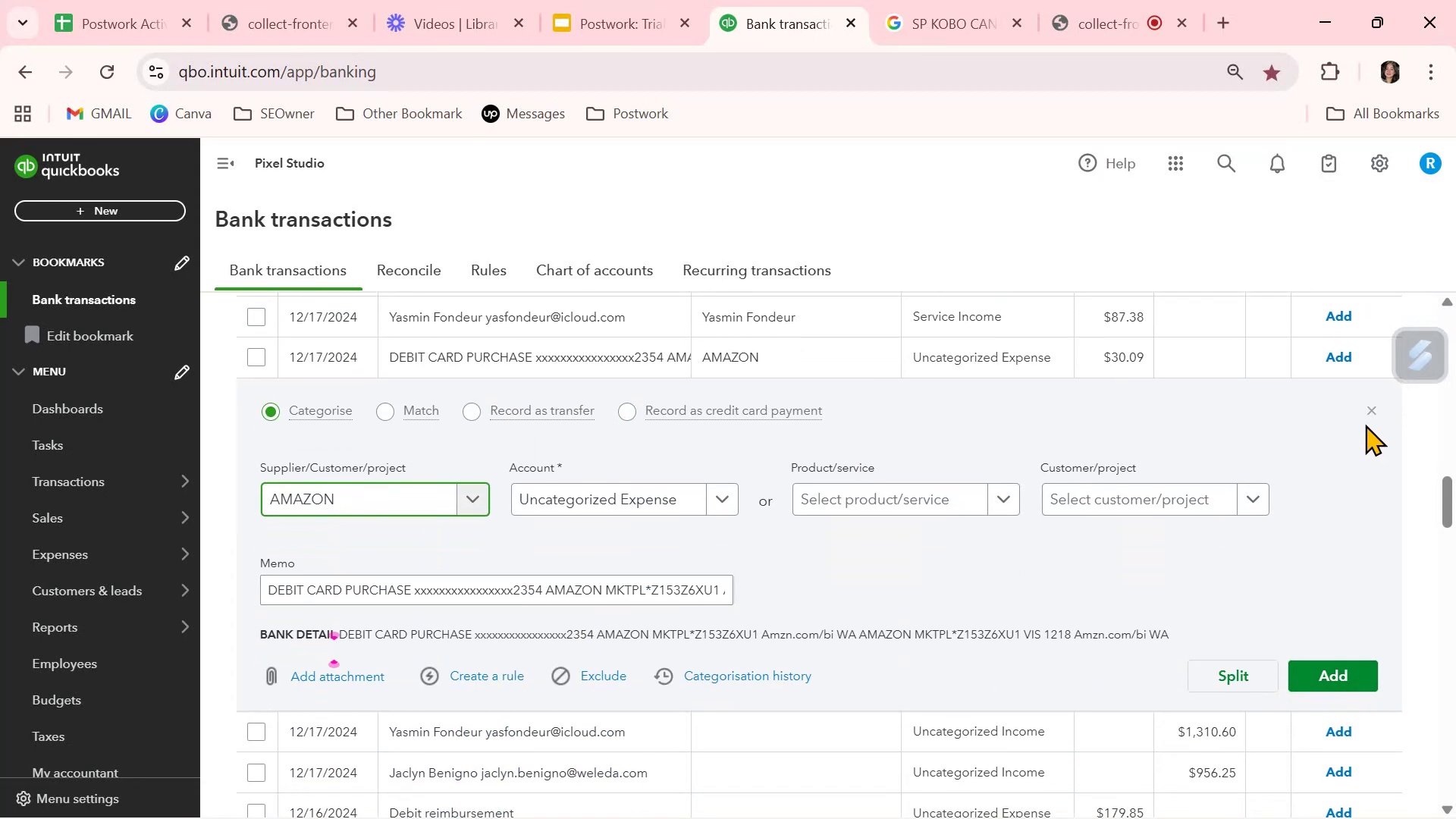 
left_click([1373, 409])
 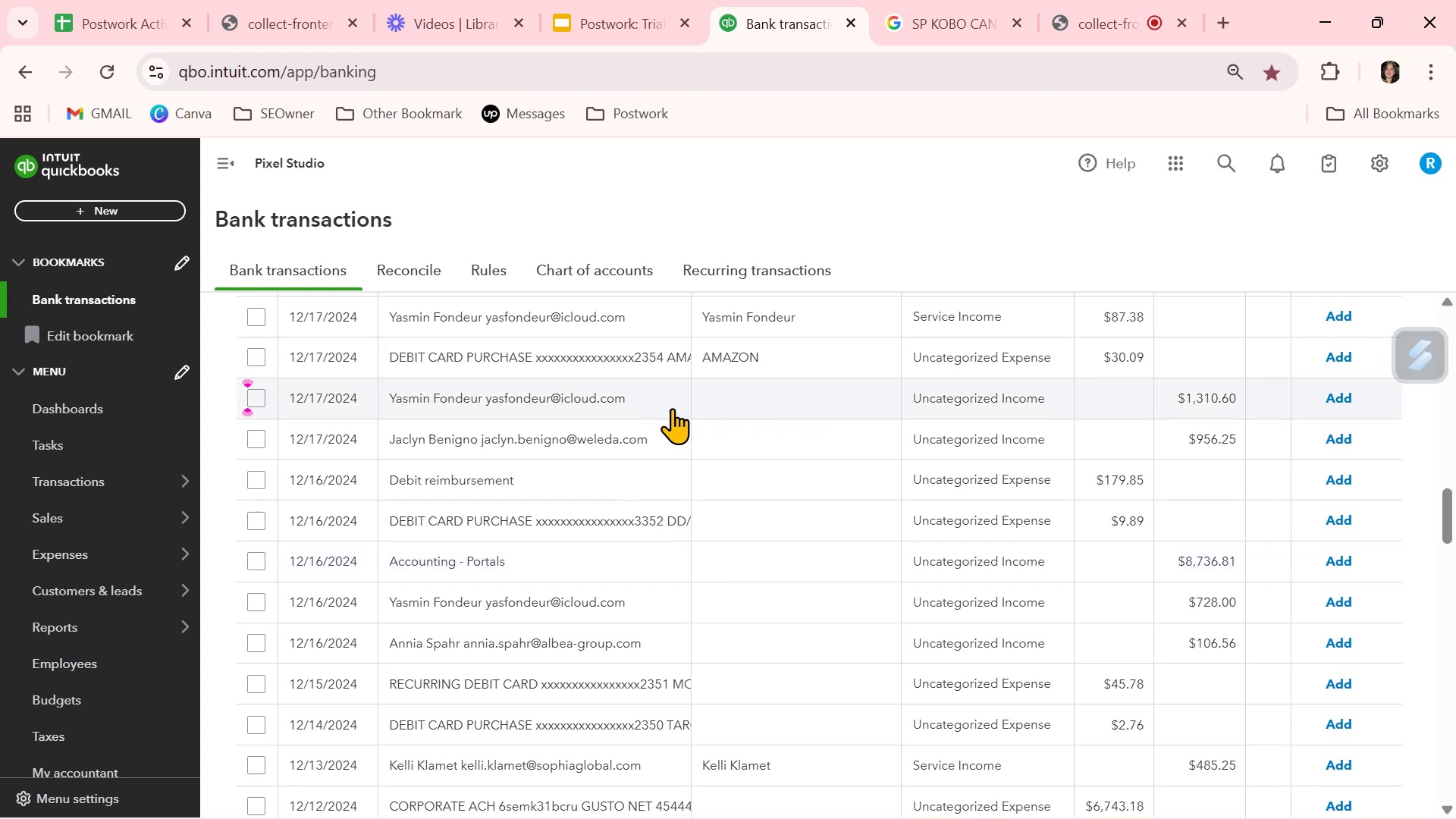 
left_click([551, 407])
 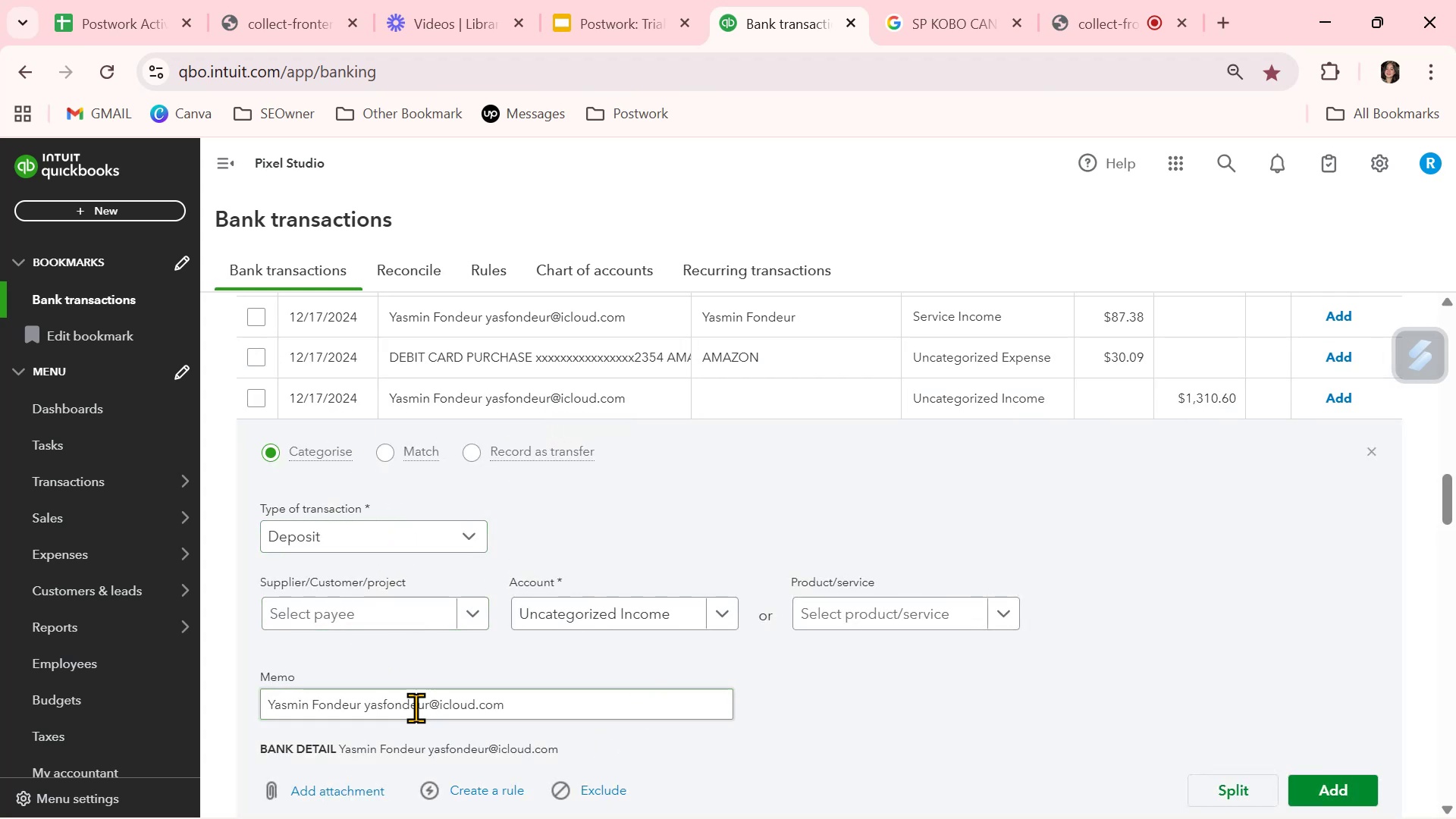 
left_click_drag(start_coordinate=[360, 702], to_coordinate=[261, 703])
 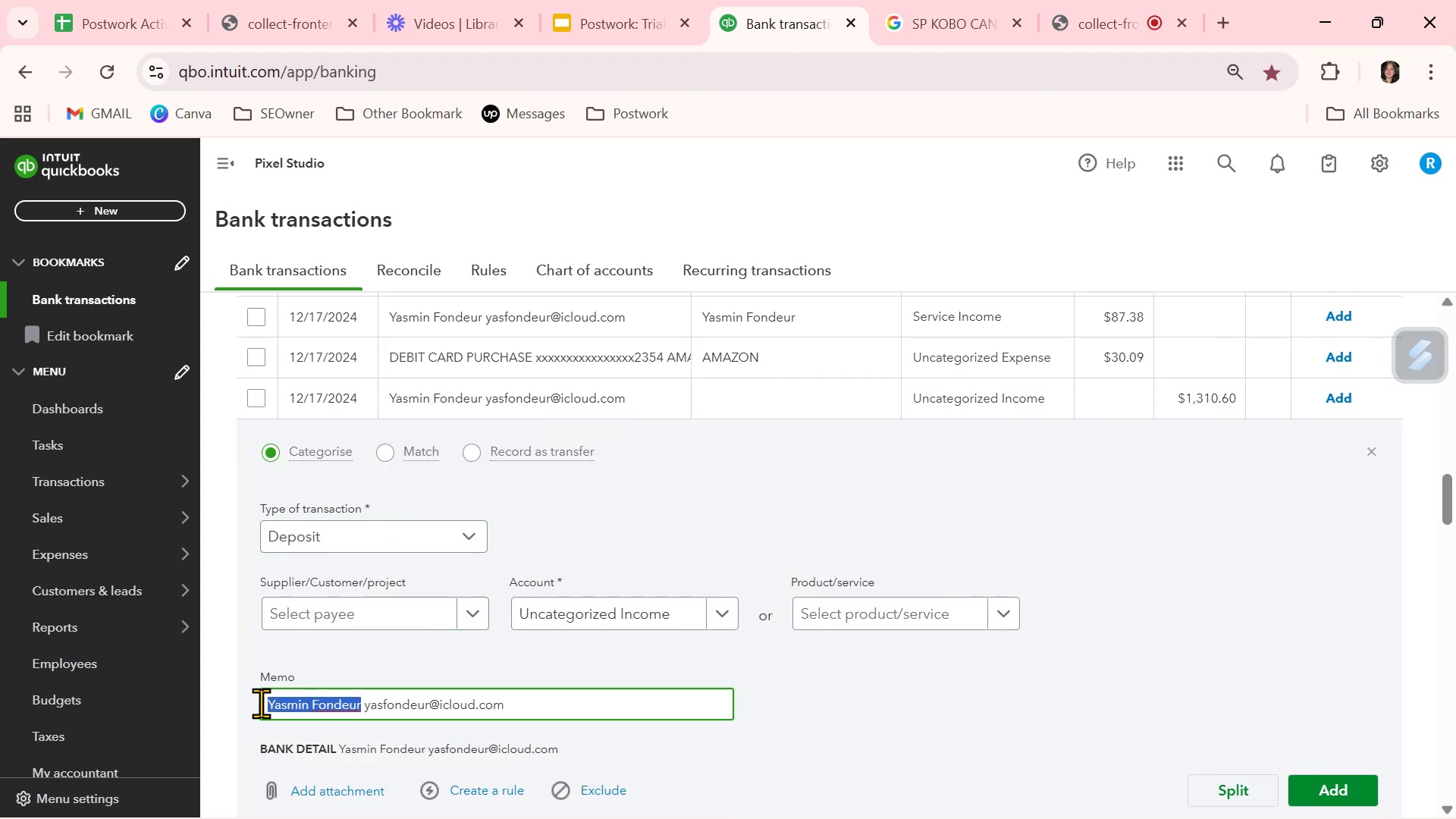 
key(Control+ControlLeft)
 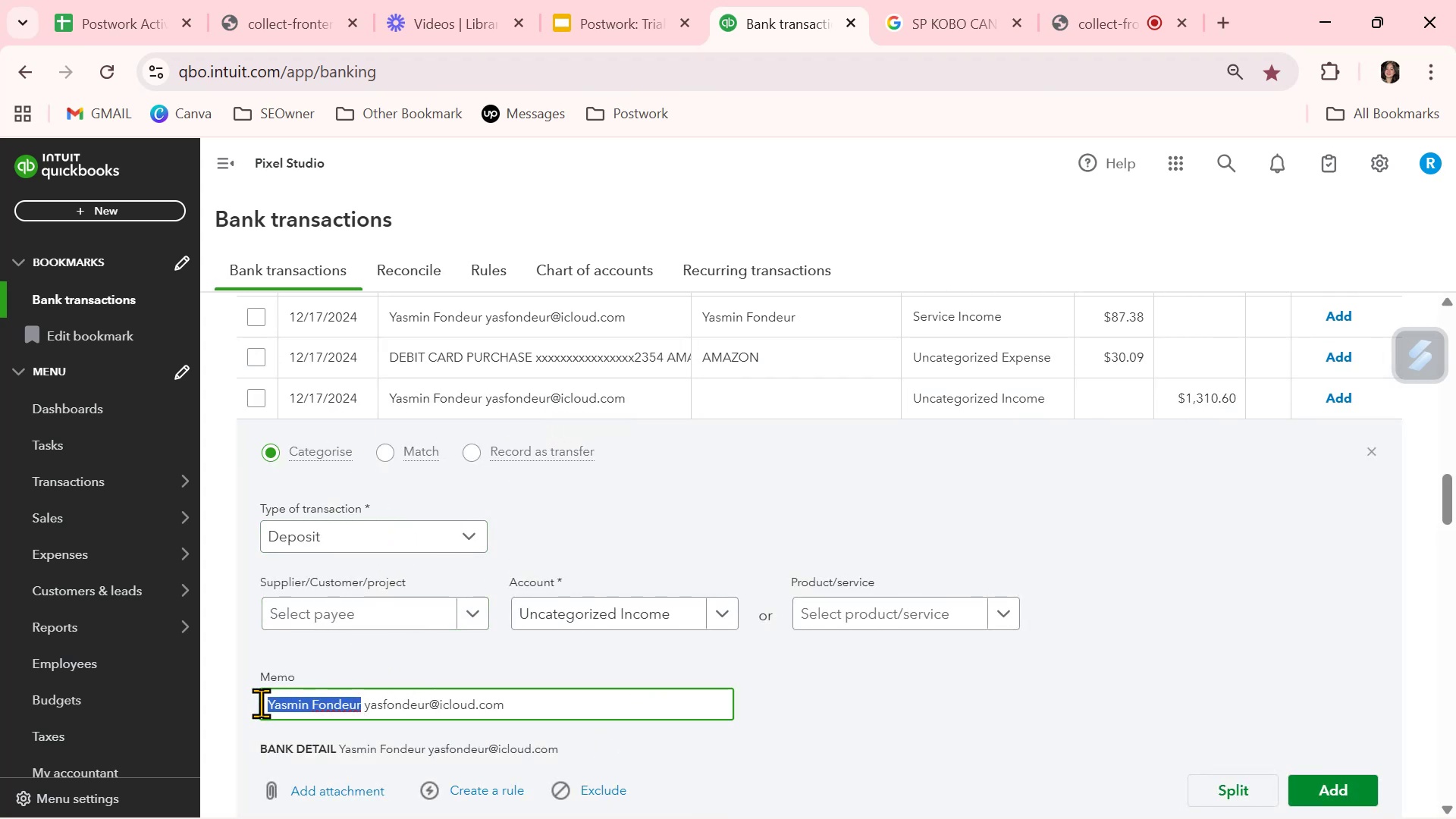 
key(Control+C)
 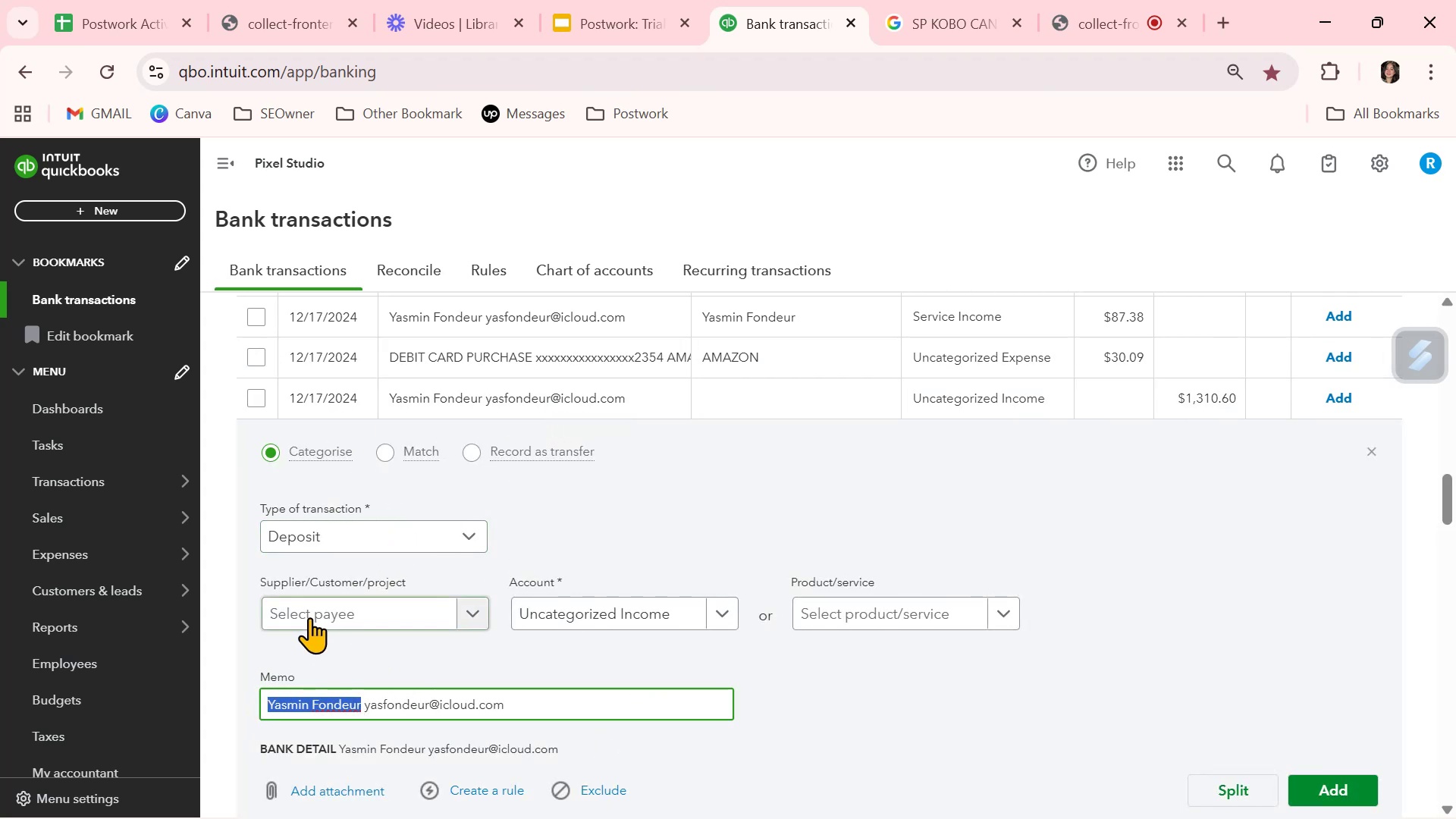 
left_click([312, 610])
 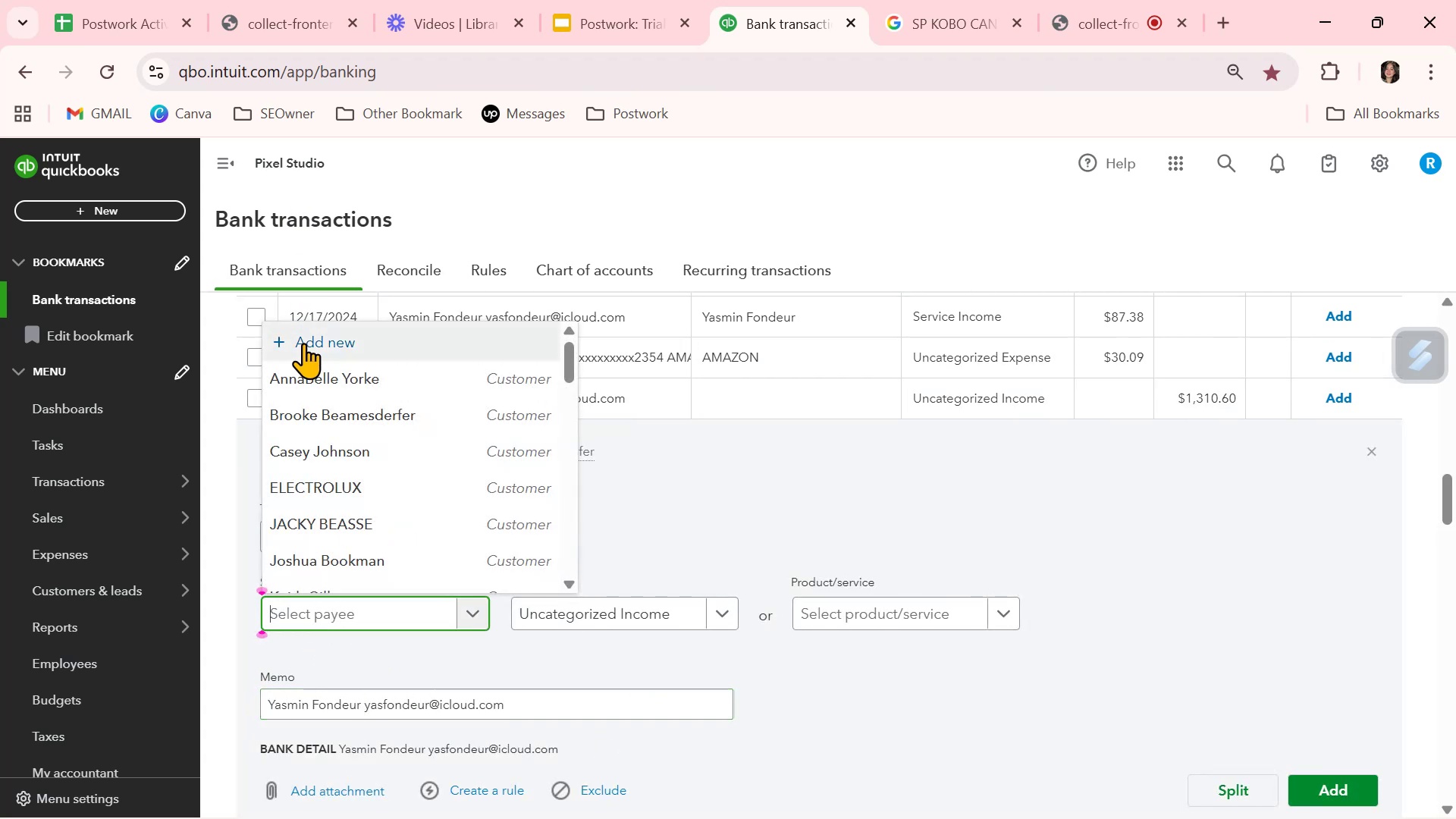 
key(Control+ControlLeft)
 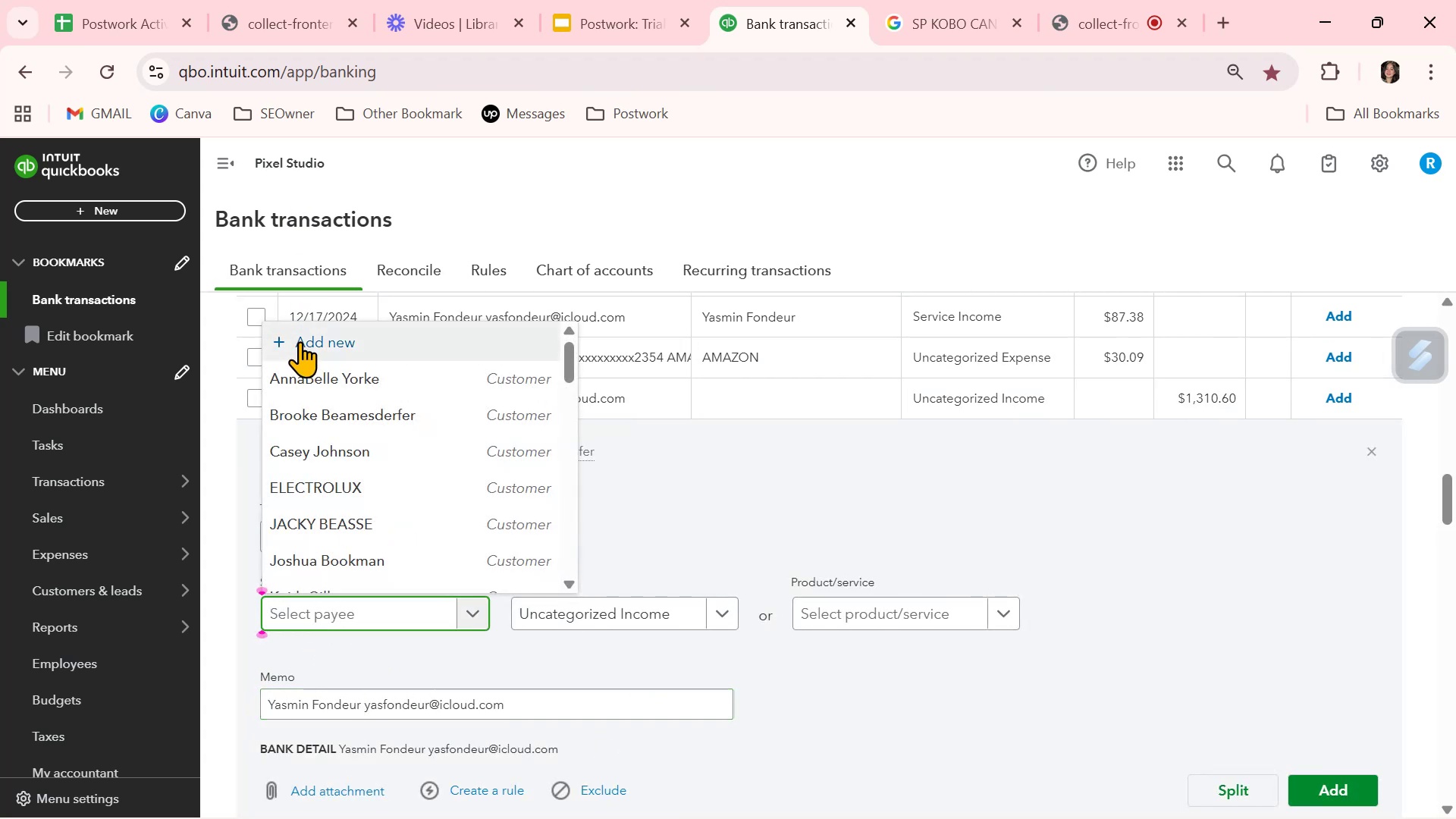 
key(Control+V)
 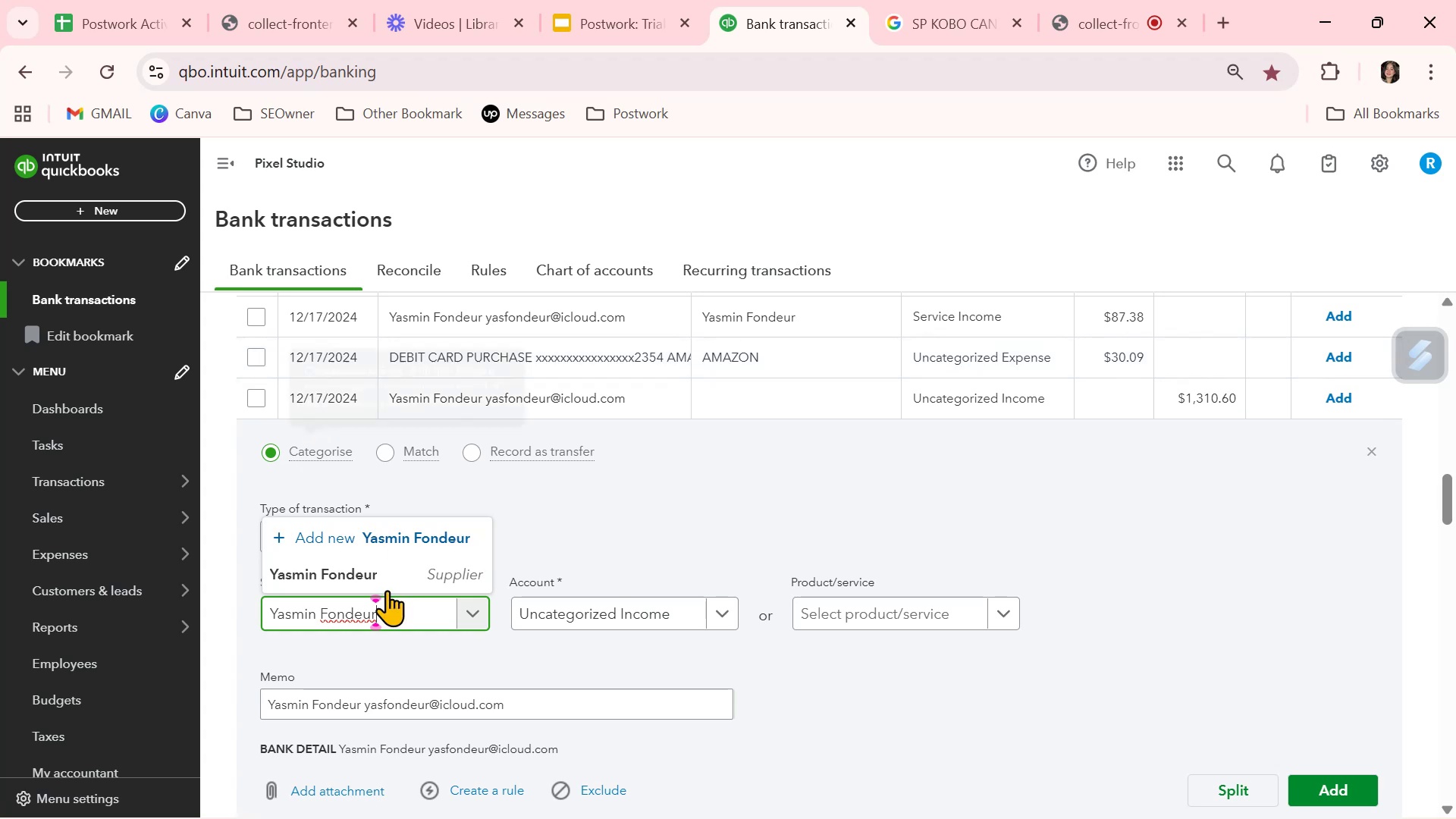 
left_click([384, 573])
 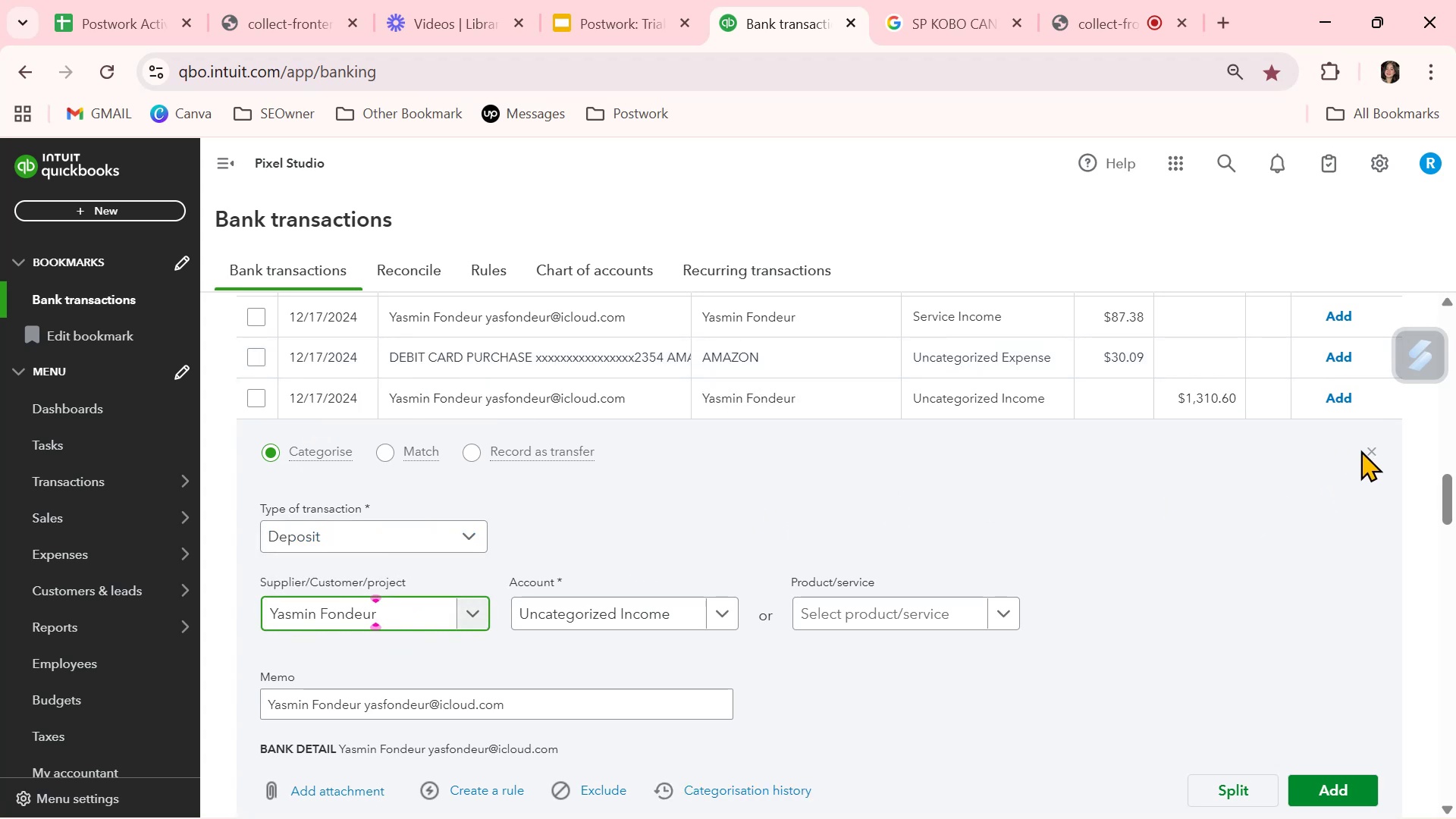 
left_click([1373, 450])
 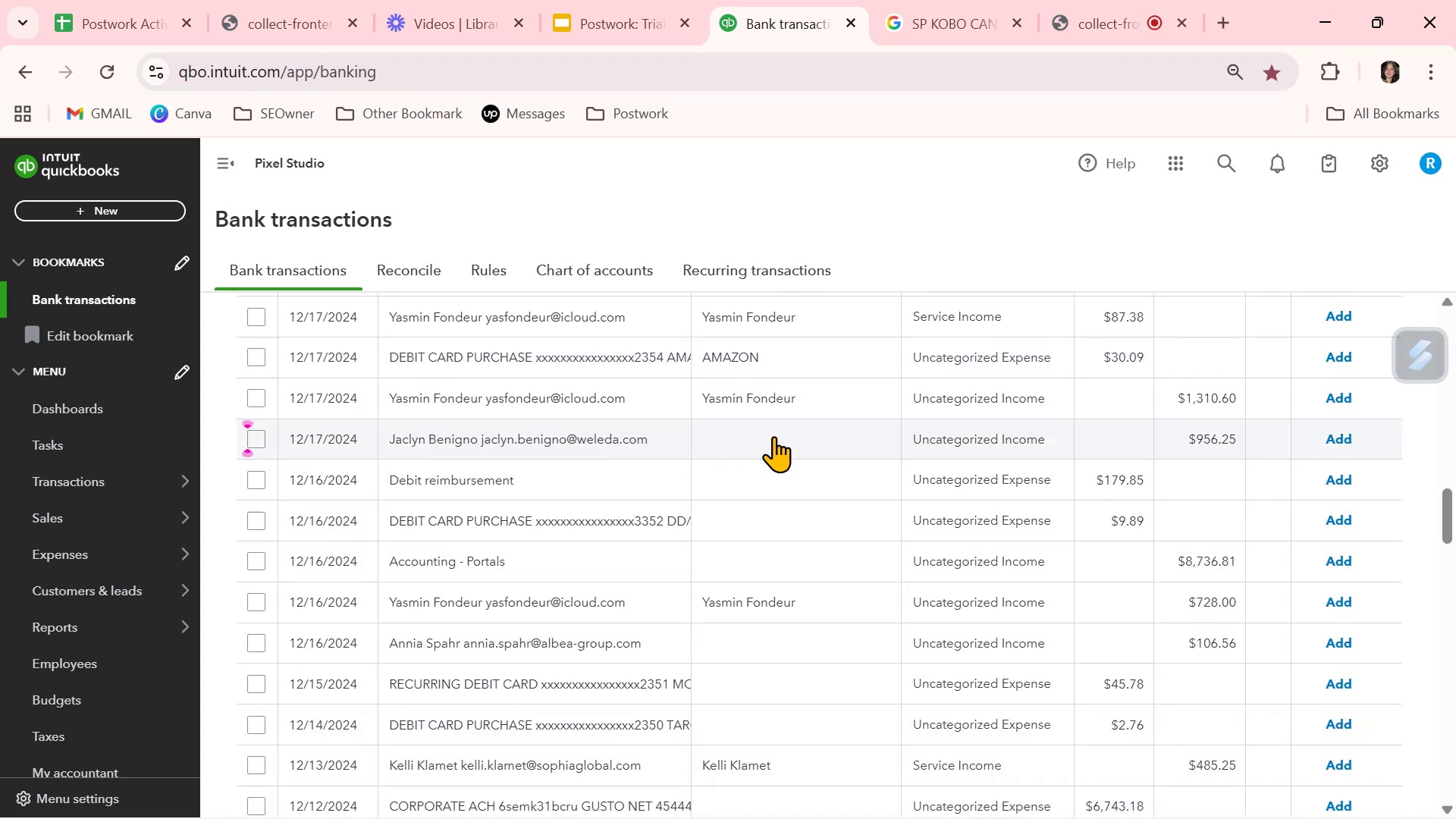 
left_click([764, 438])
 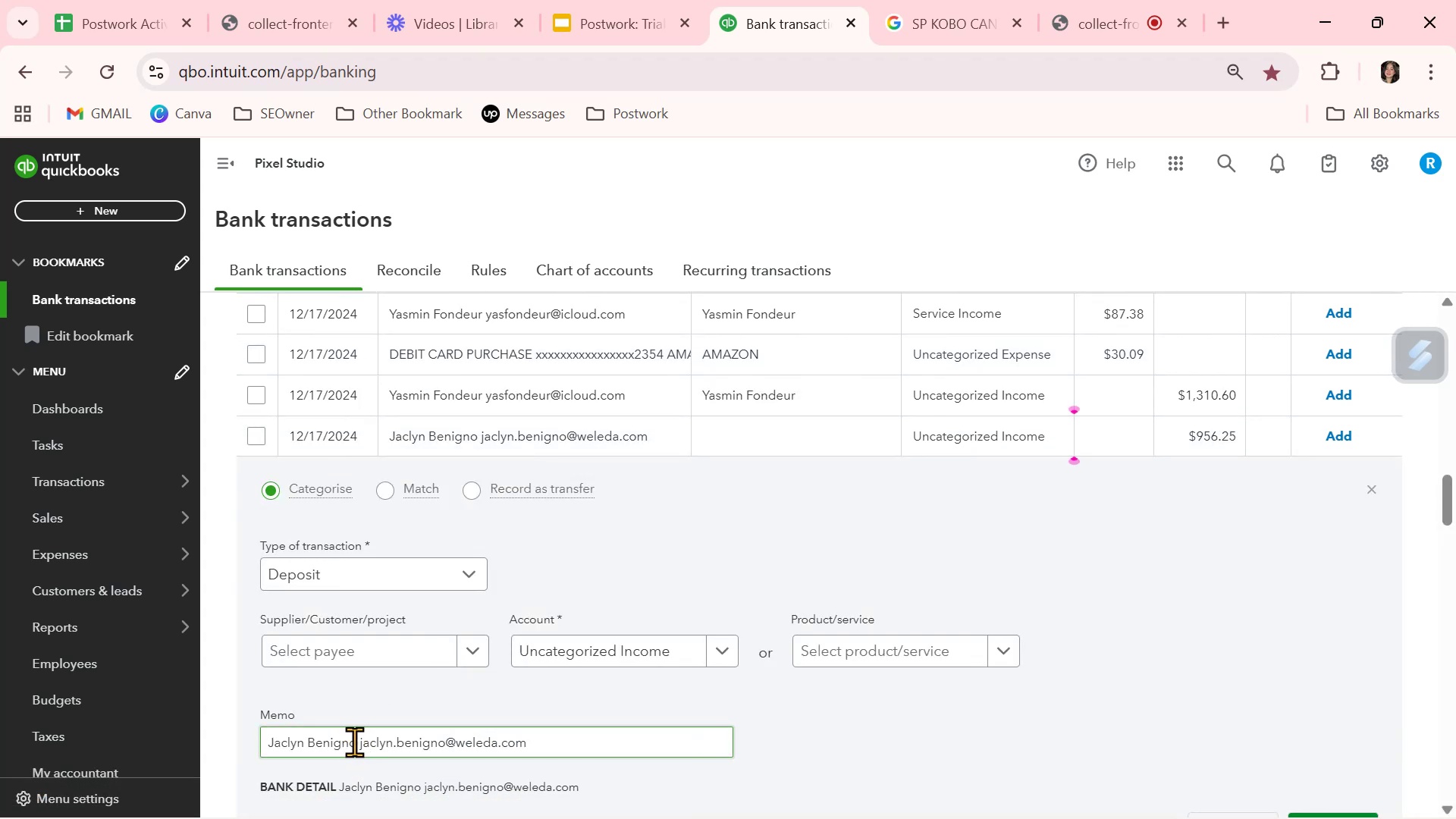 
left_click_drag(start_coordinate=[356, 741], to_coordinate=[262, 738])
 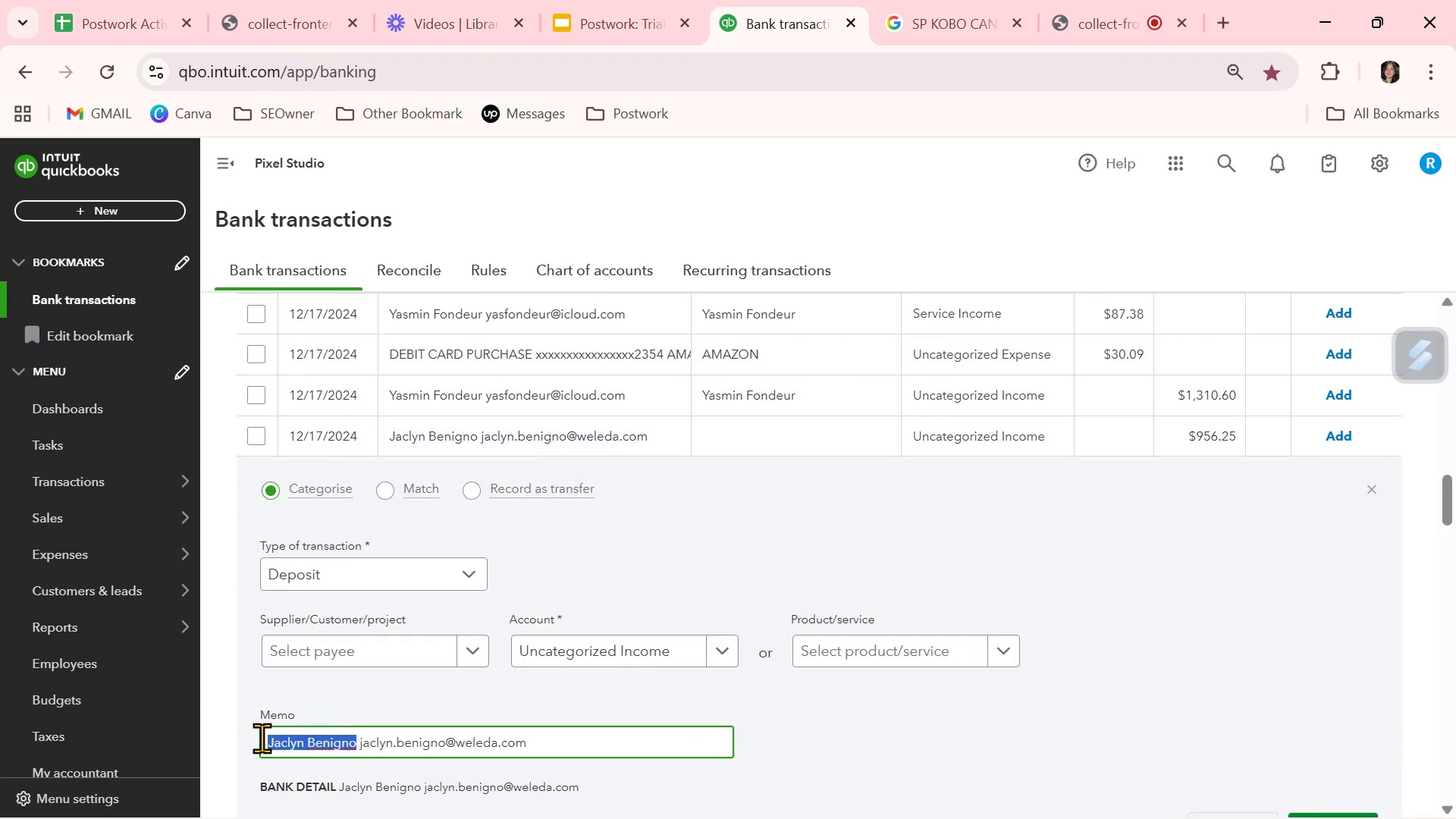 
key(Control+ControlLeft)
 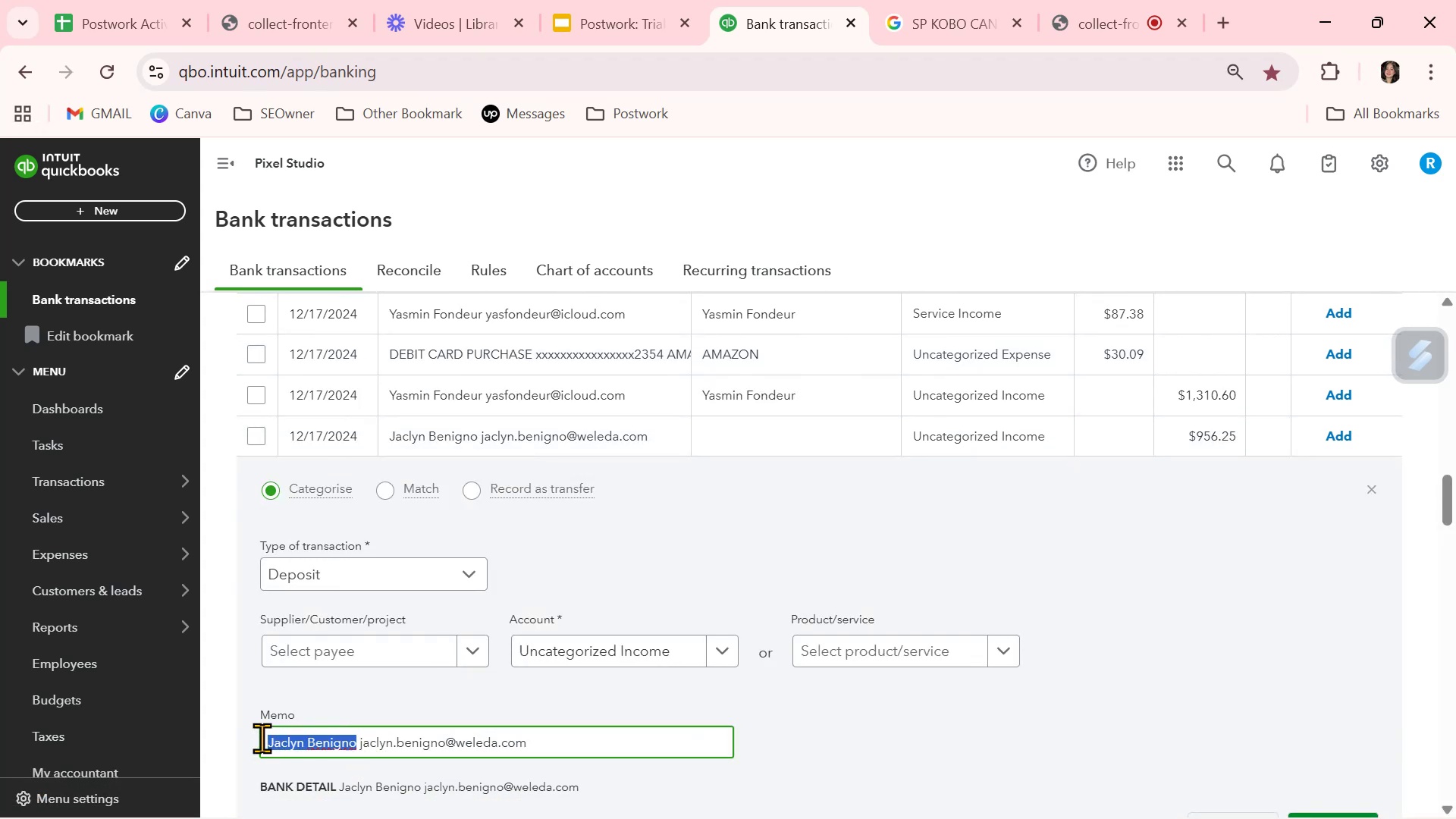 
key(Control+C)
 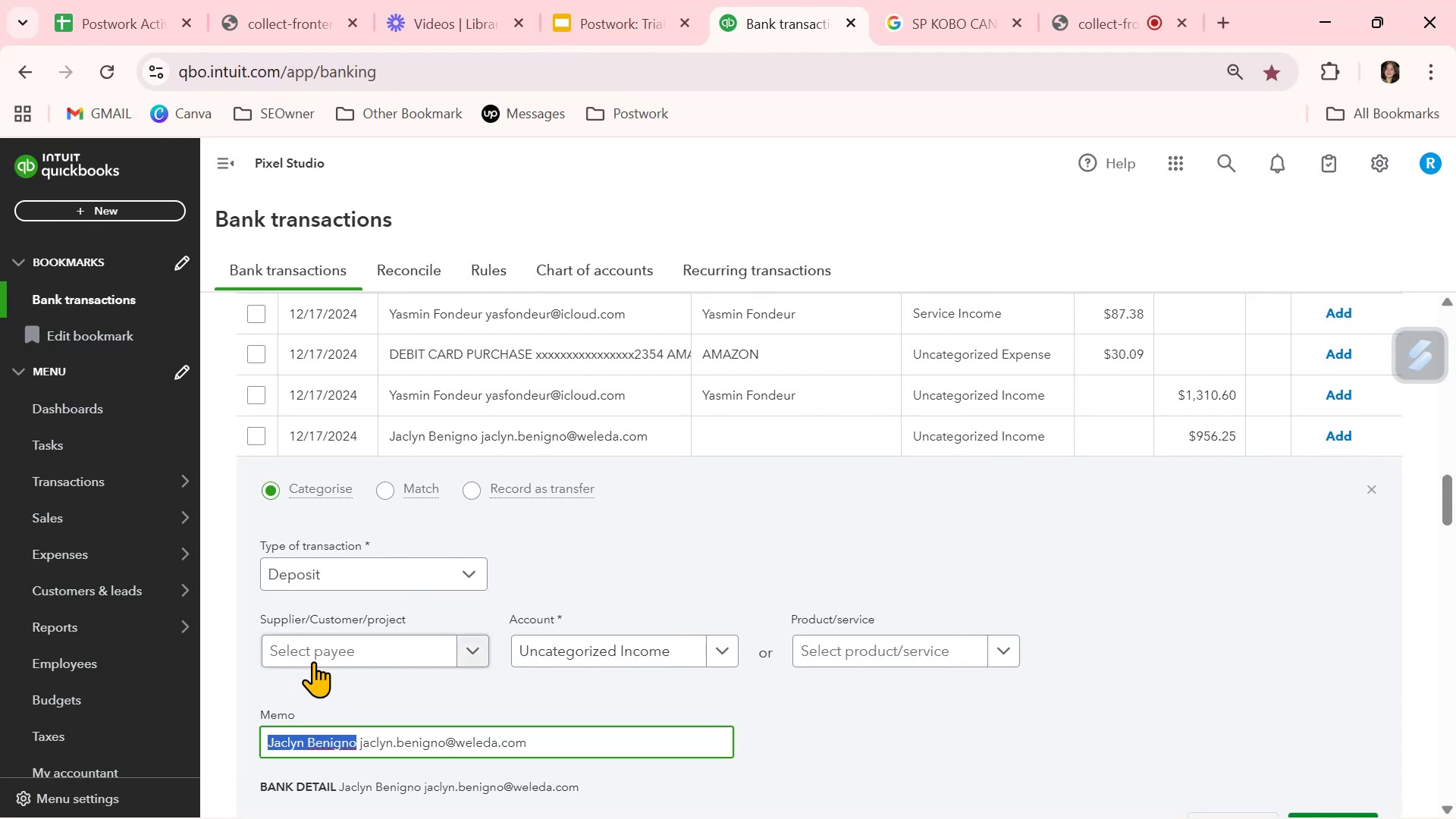 
left_click([315, 656])
 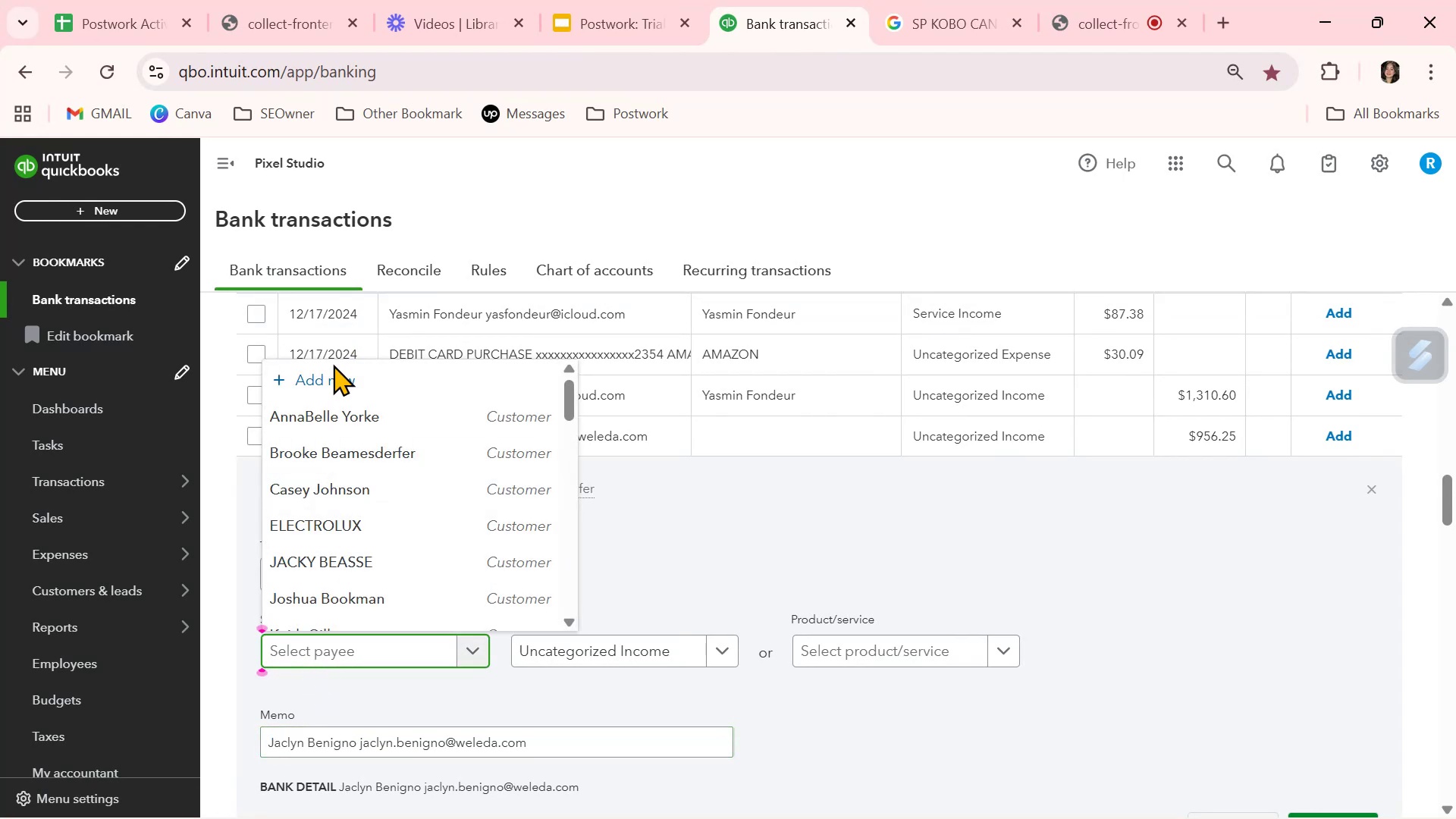 
left_click([331, 382])
 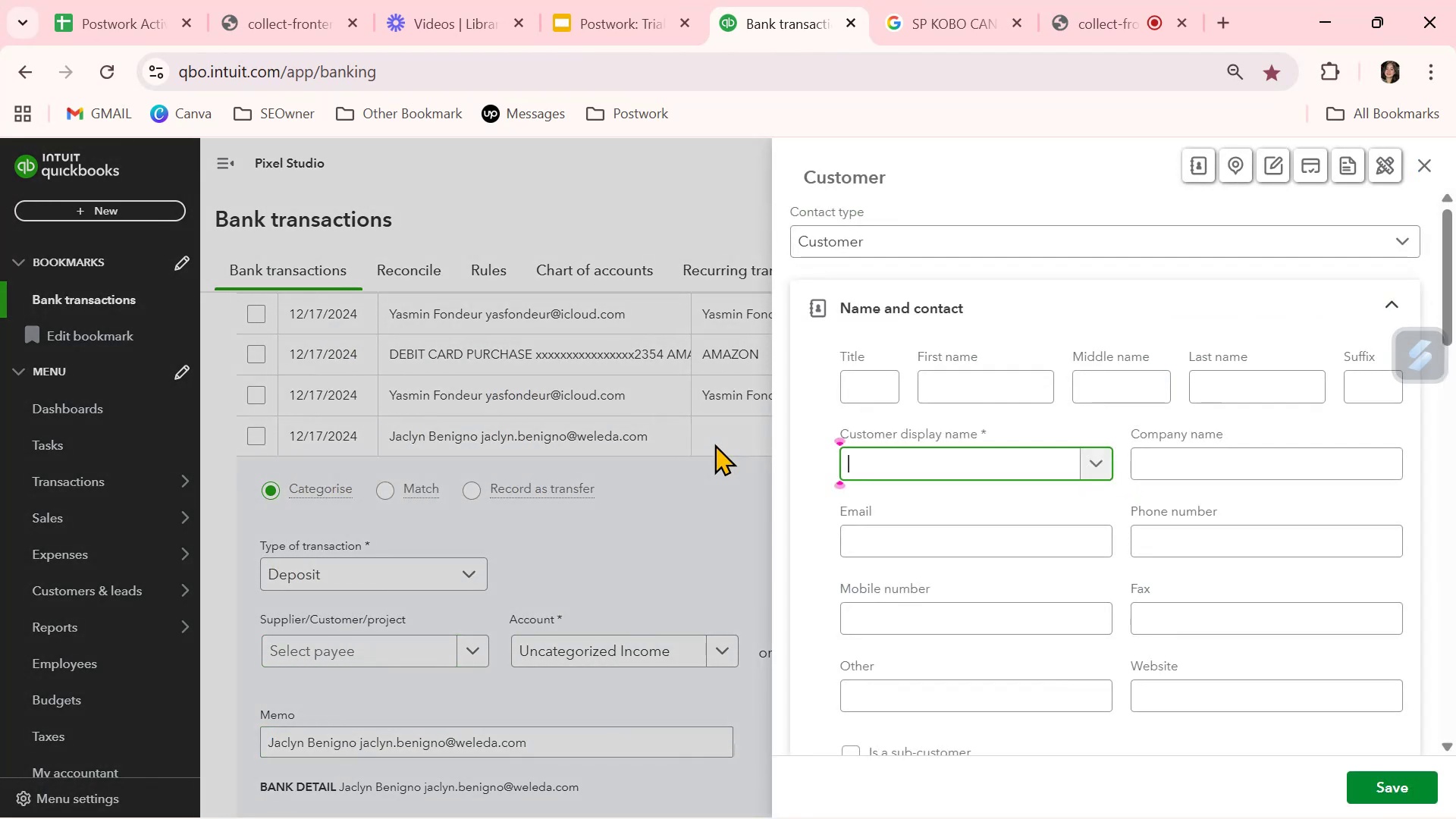 
key(Control+ControlLeft)
 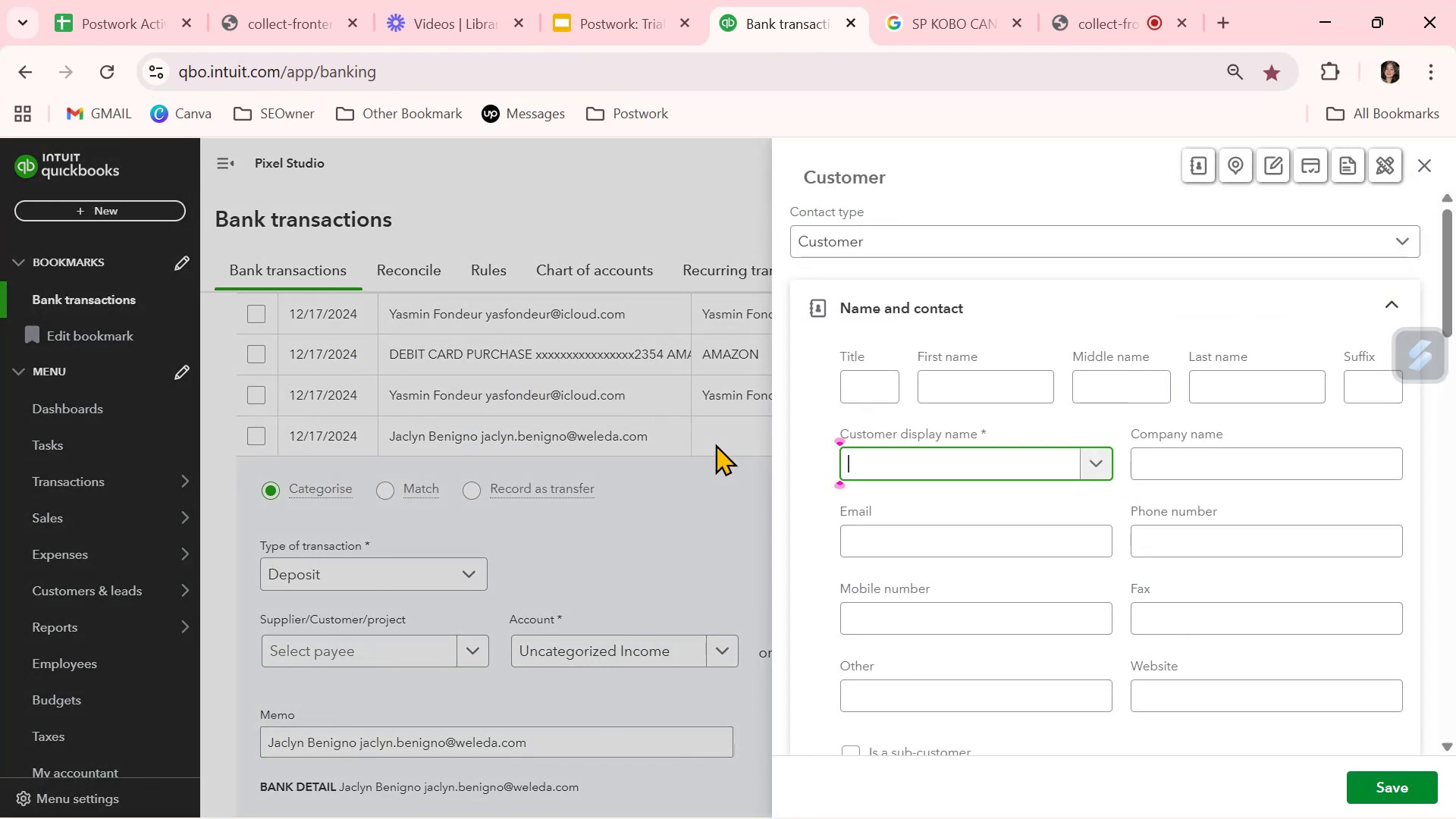 
key(Control+V)
 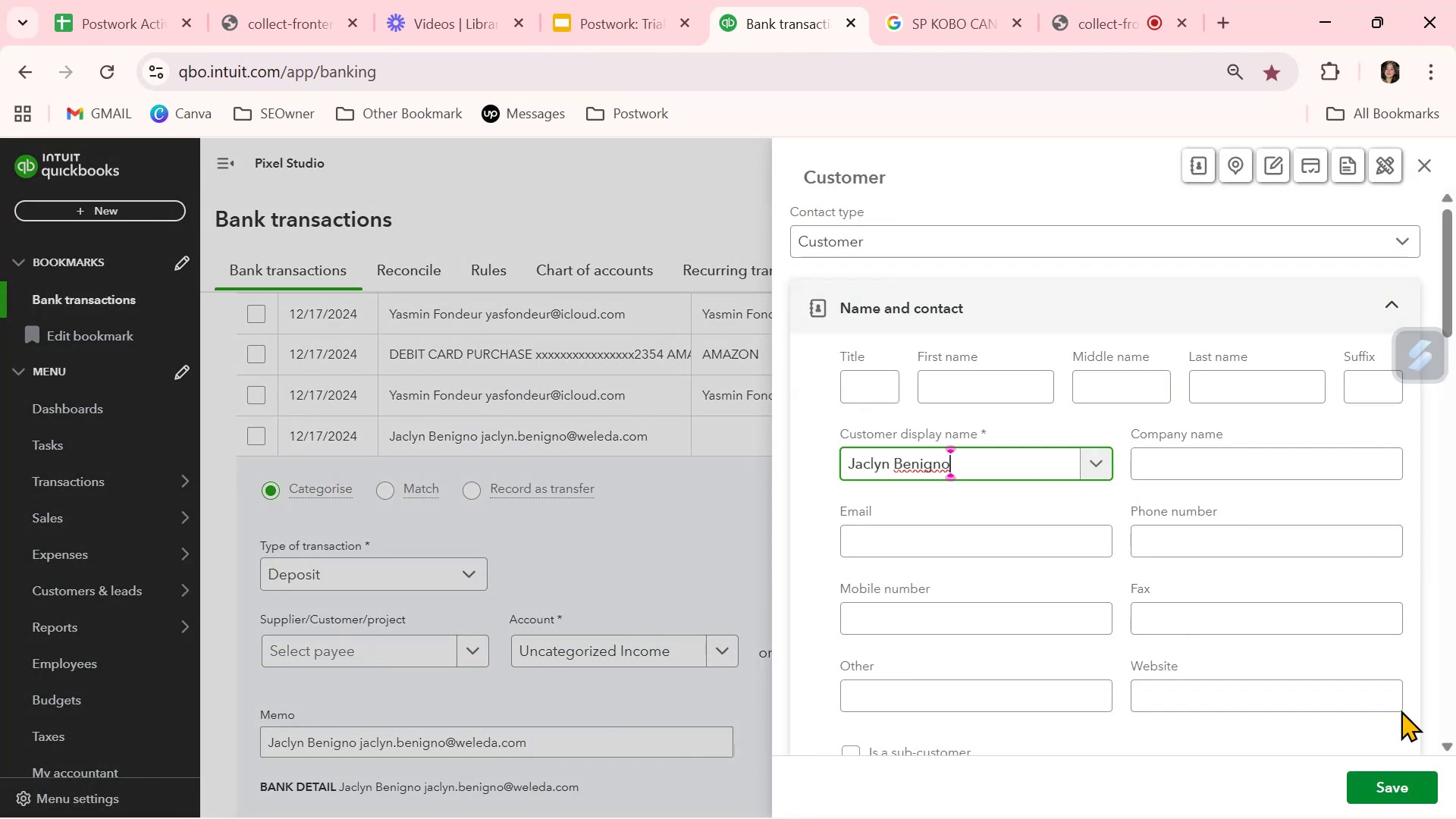 
left_click([1404, 786])
 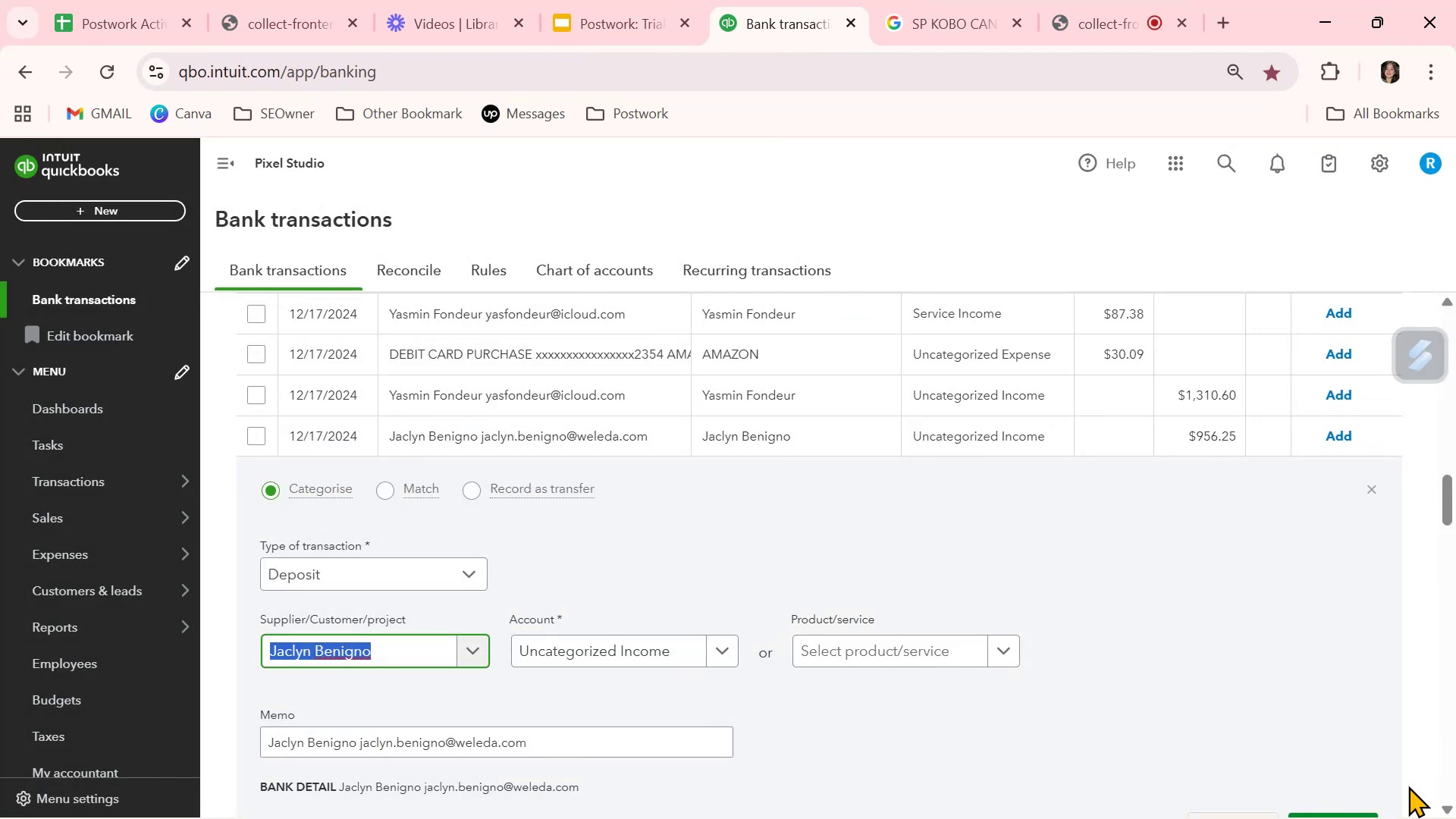 
wait(9.64)
 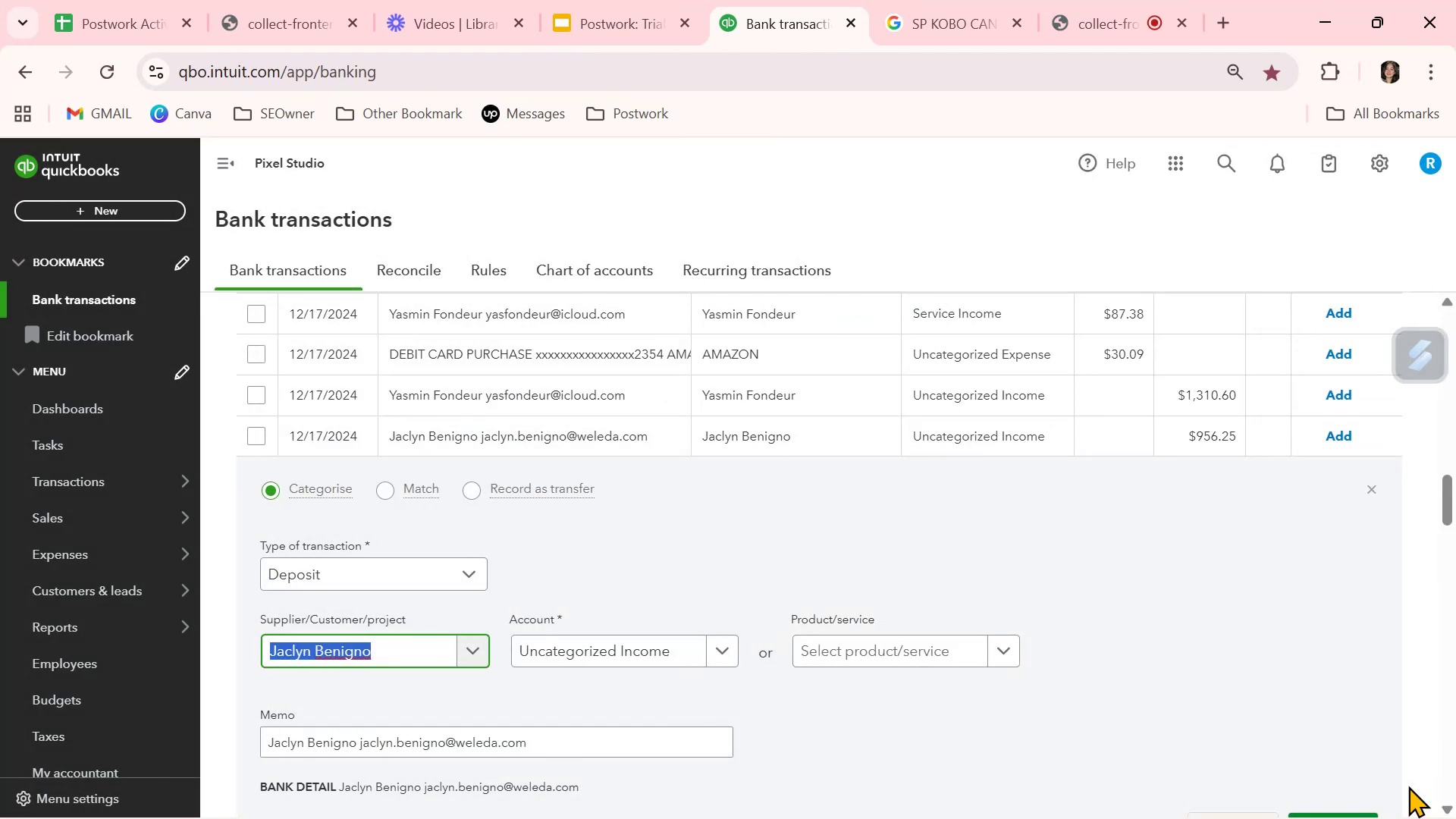 
left_click([1374, 491])
 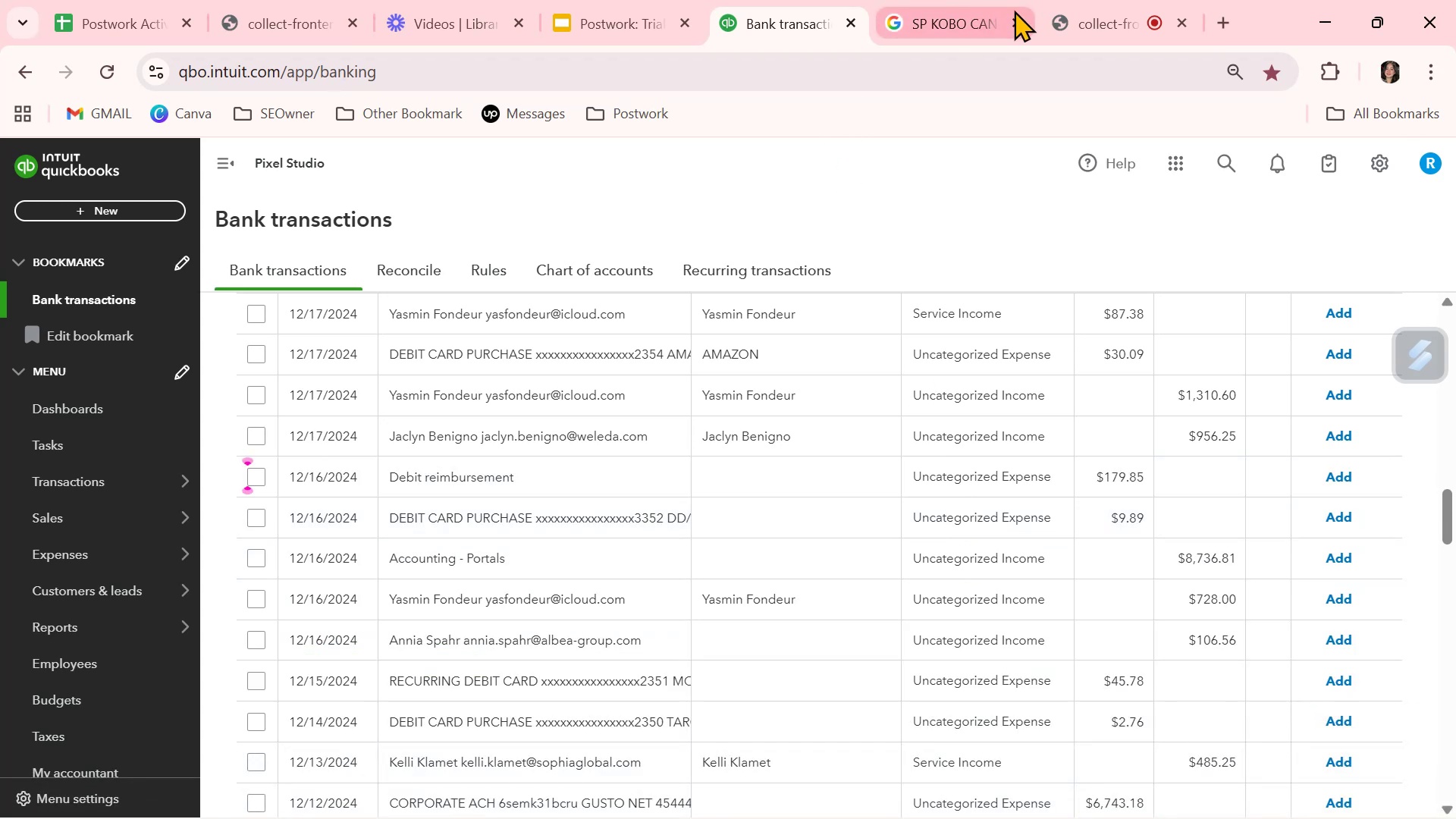 
left_click([1092, 20])
 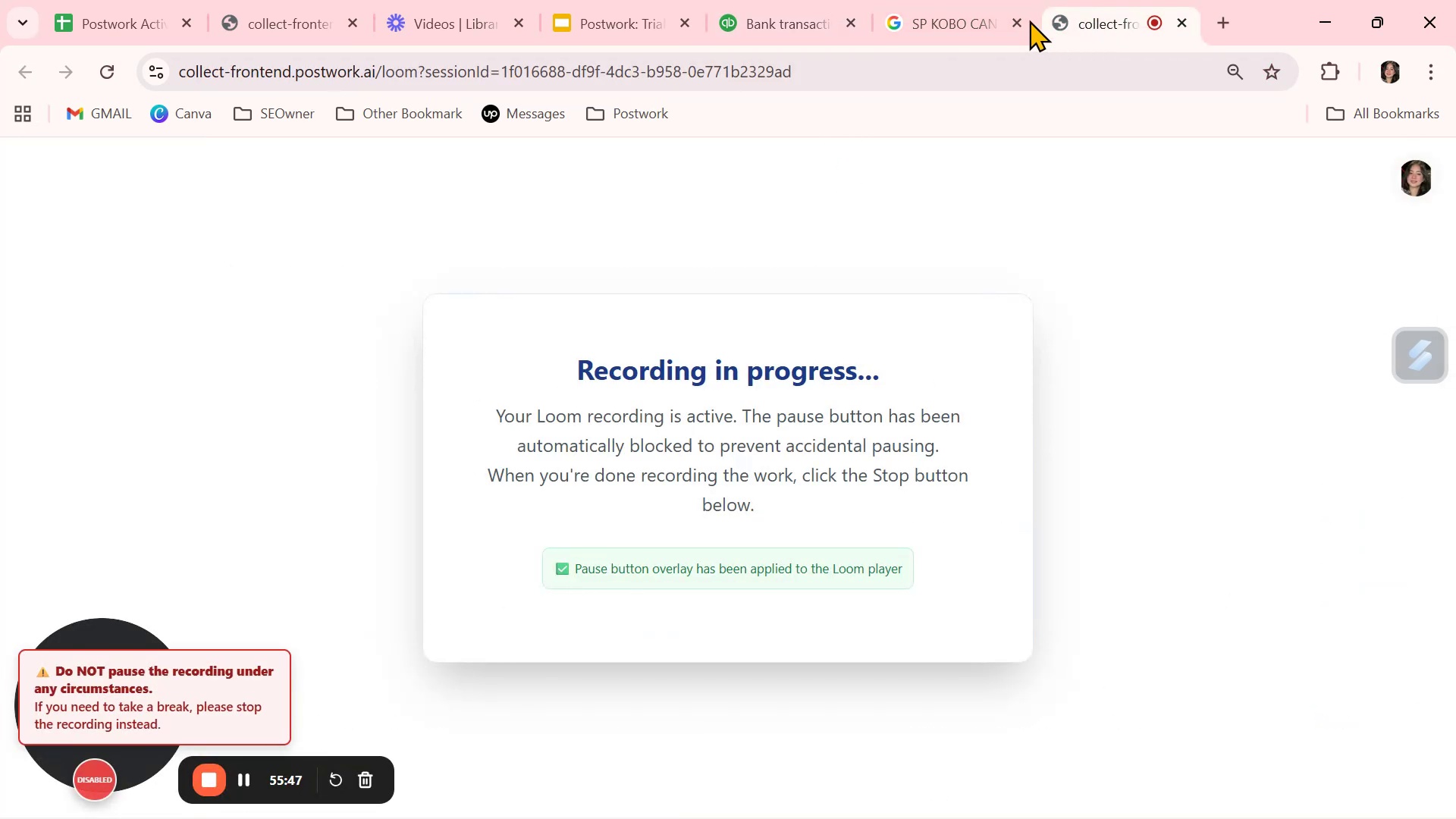 
left_click([946, 14])
 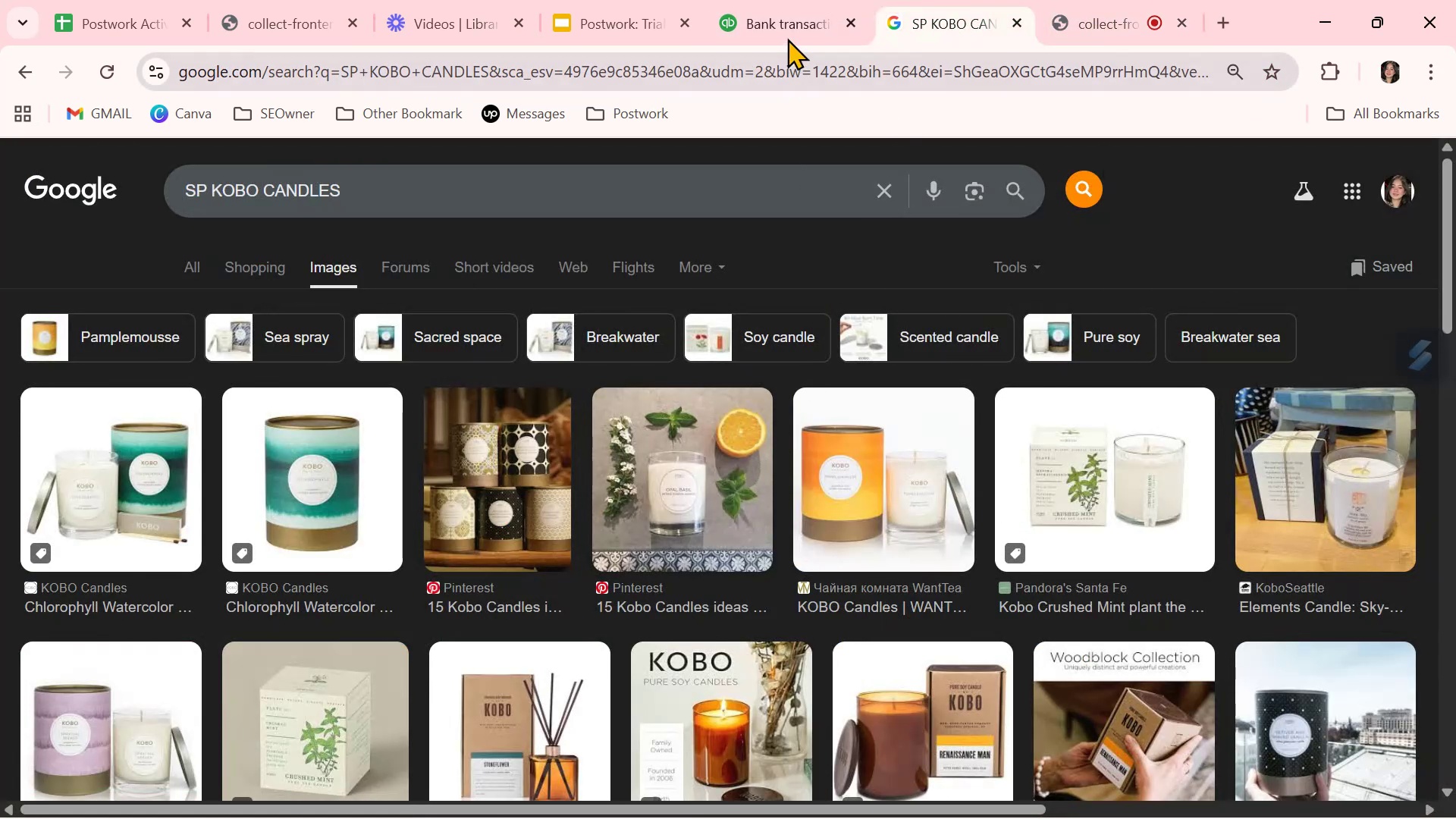 
left_click([806, 16])
 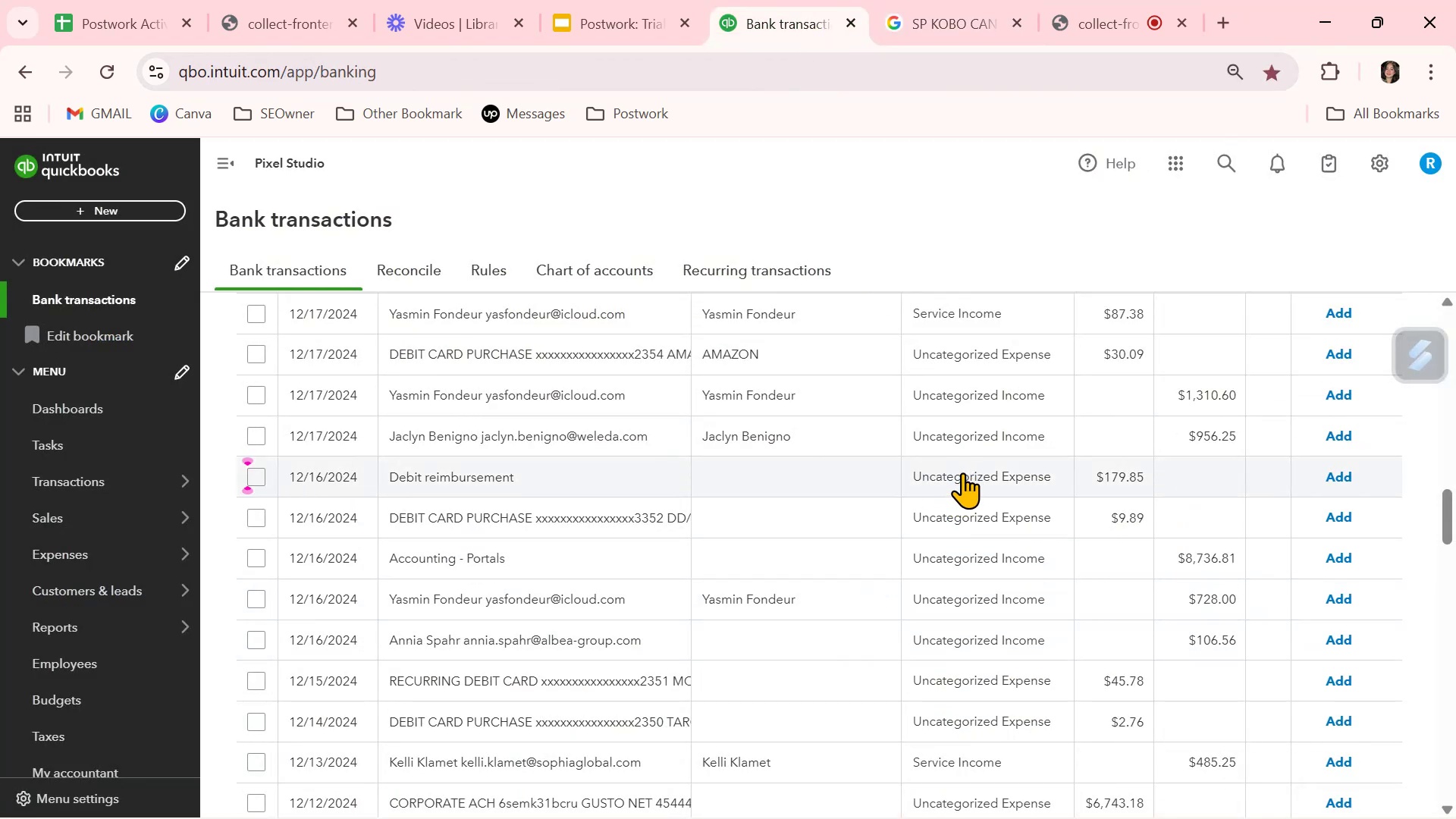 
wait(14.3)
 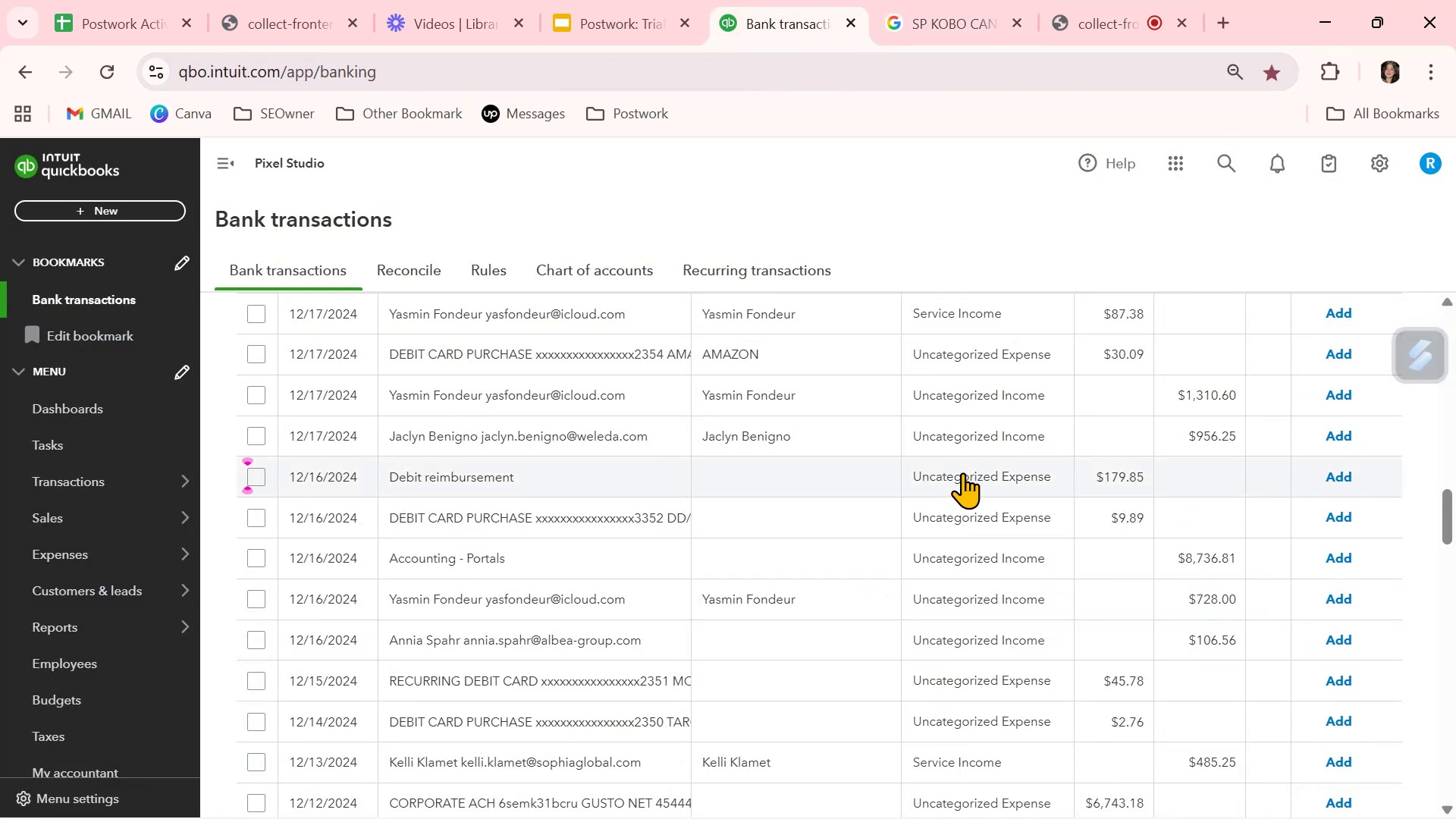 
left_click([635, 524])
 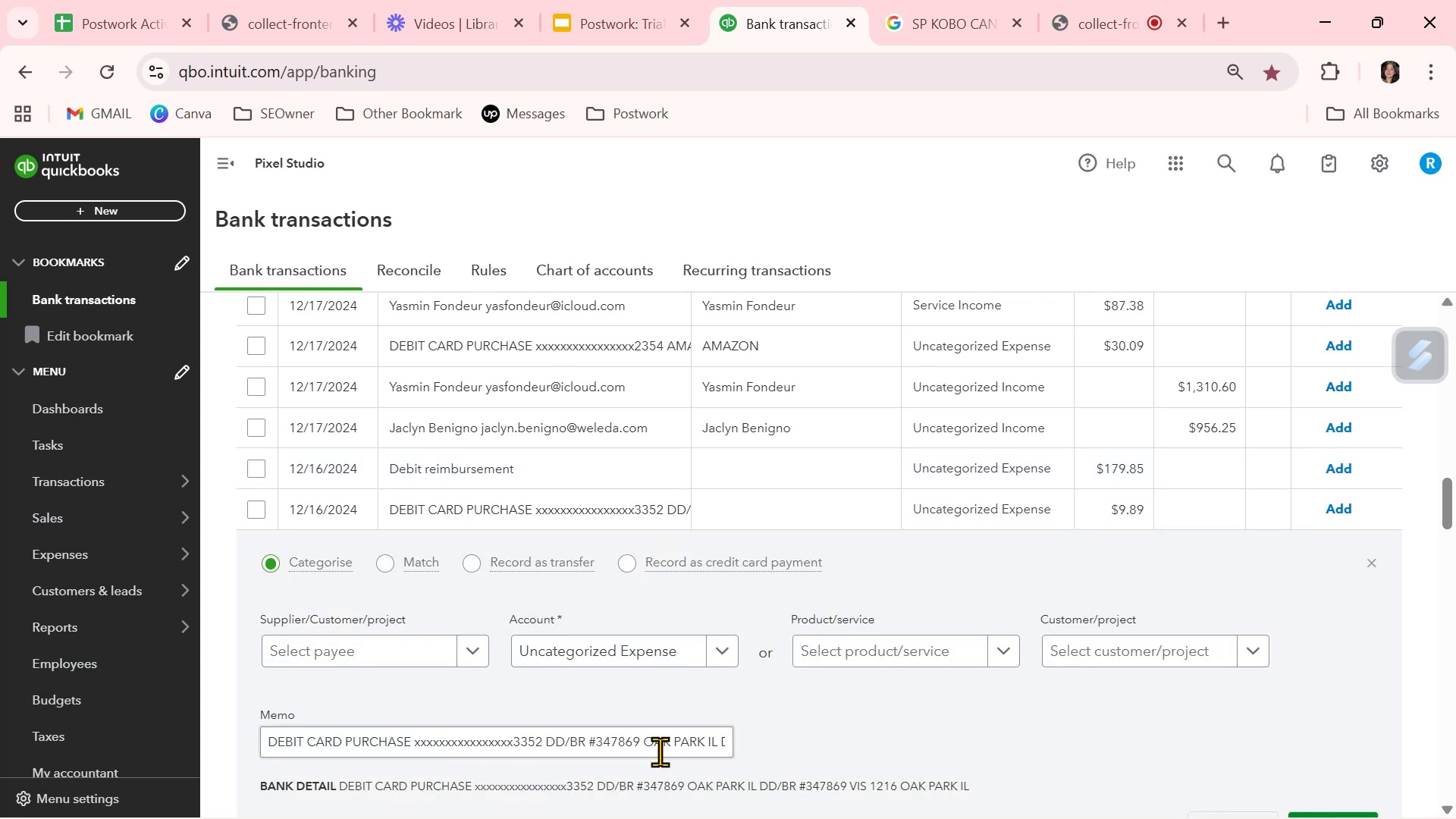 
left_click_drag(start_coordinate=[644, 741], to_coordinate=[485, 742])
 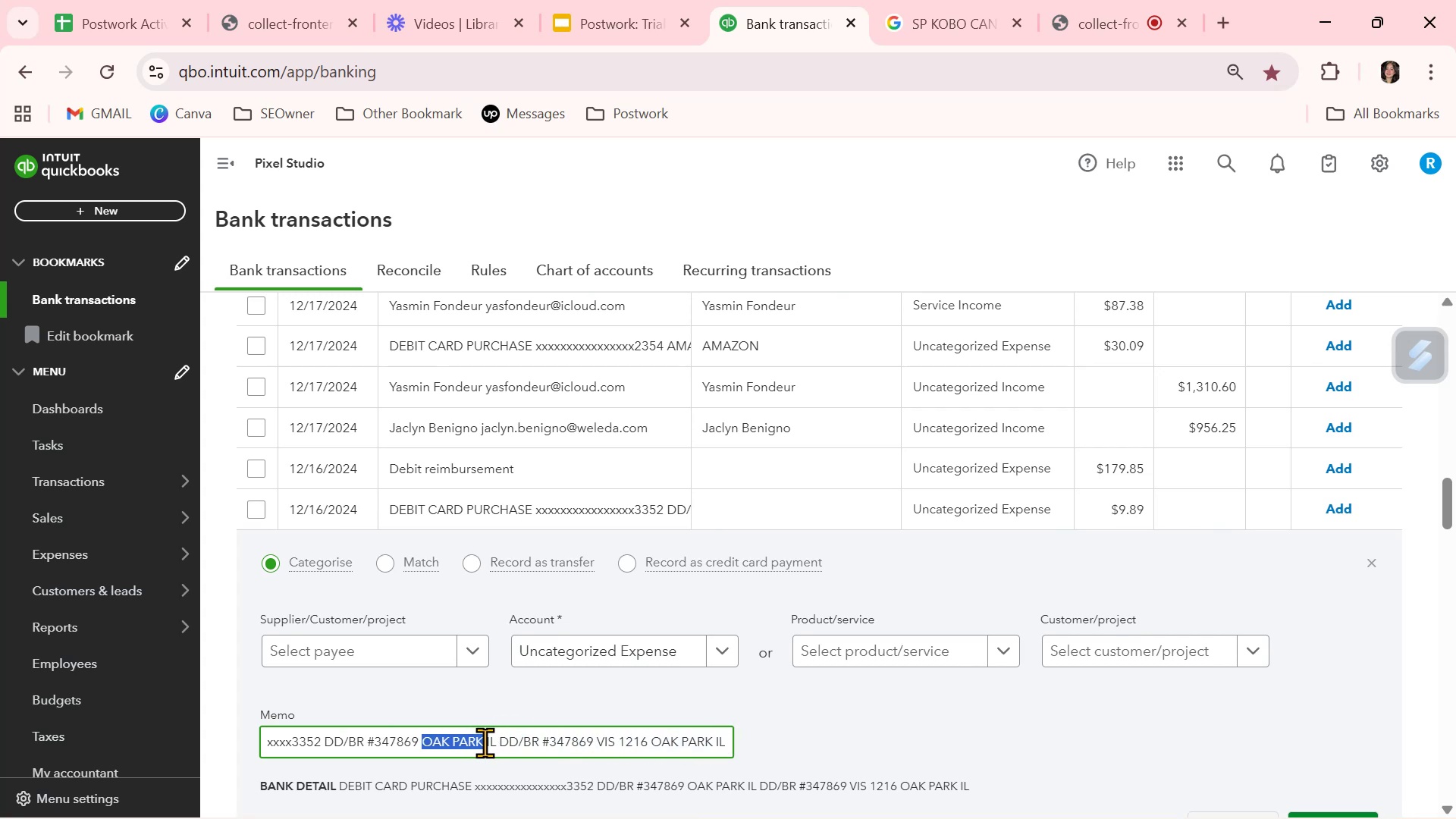 
key(Control+ControlLeft)
 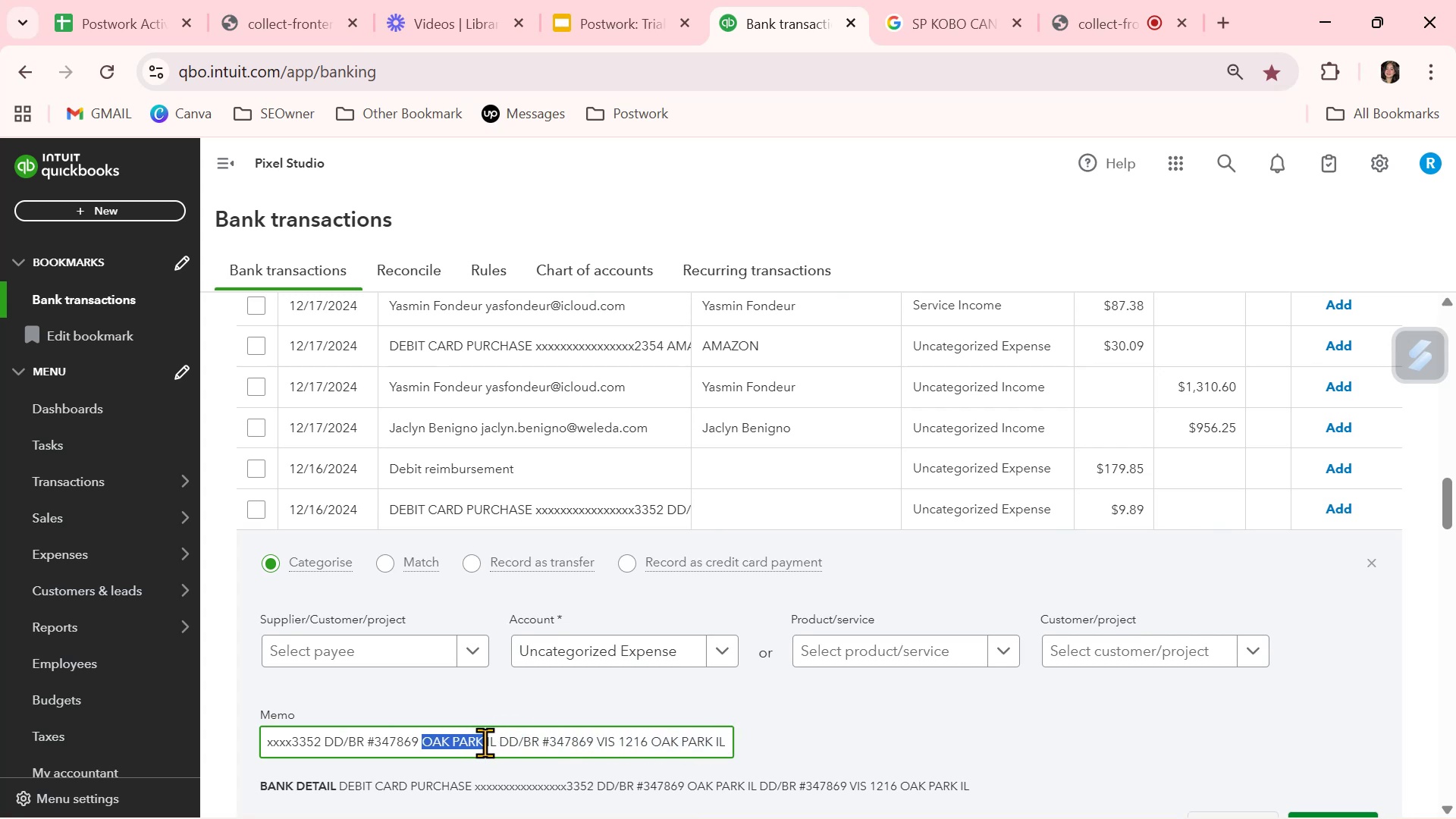 
key(Control+C)
 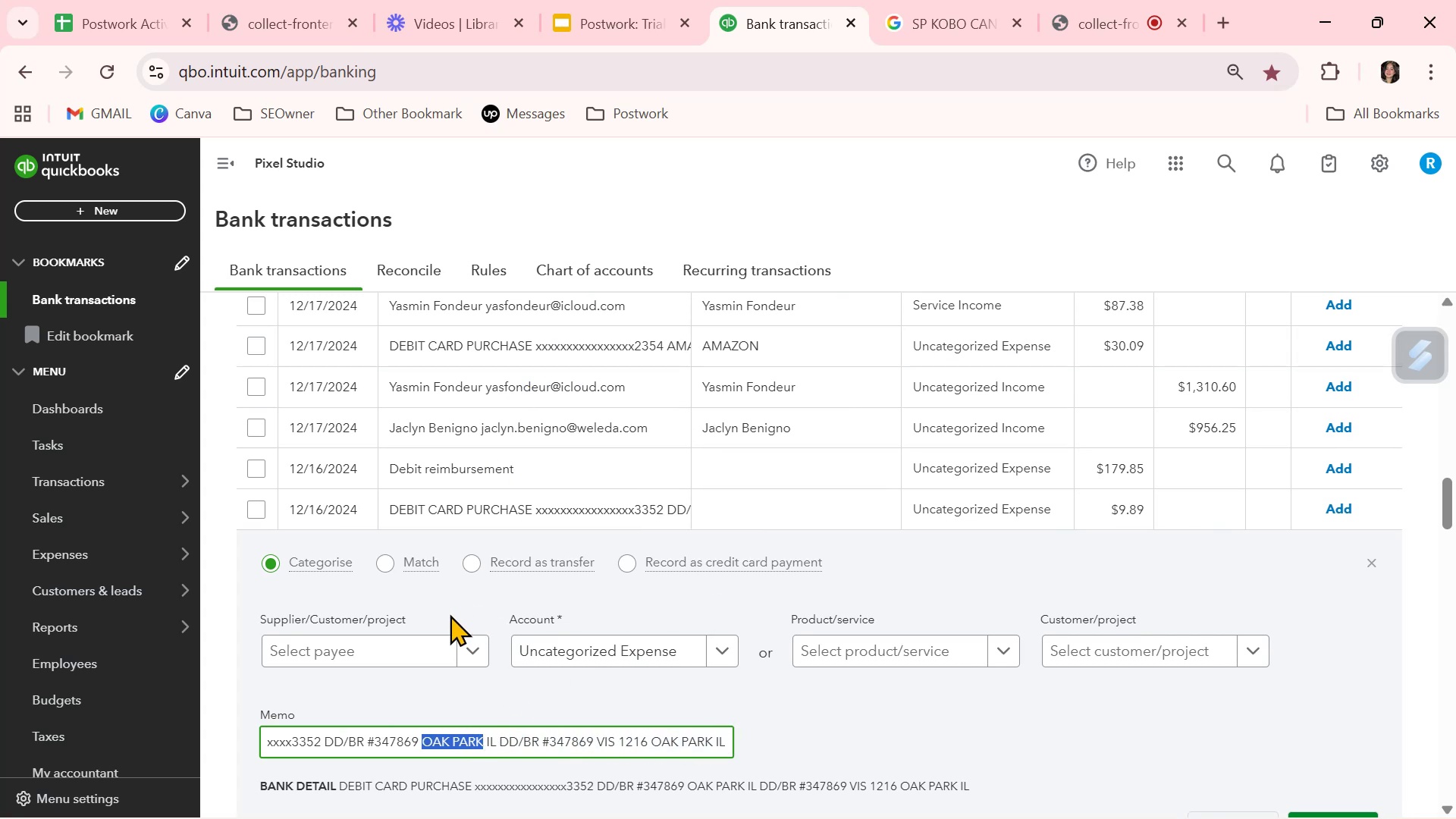 
left_click([401, 639])
 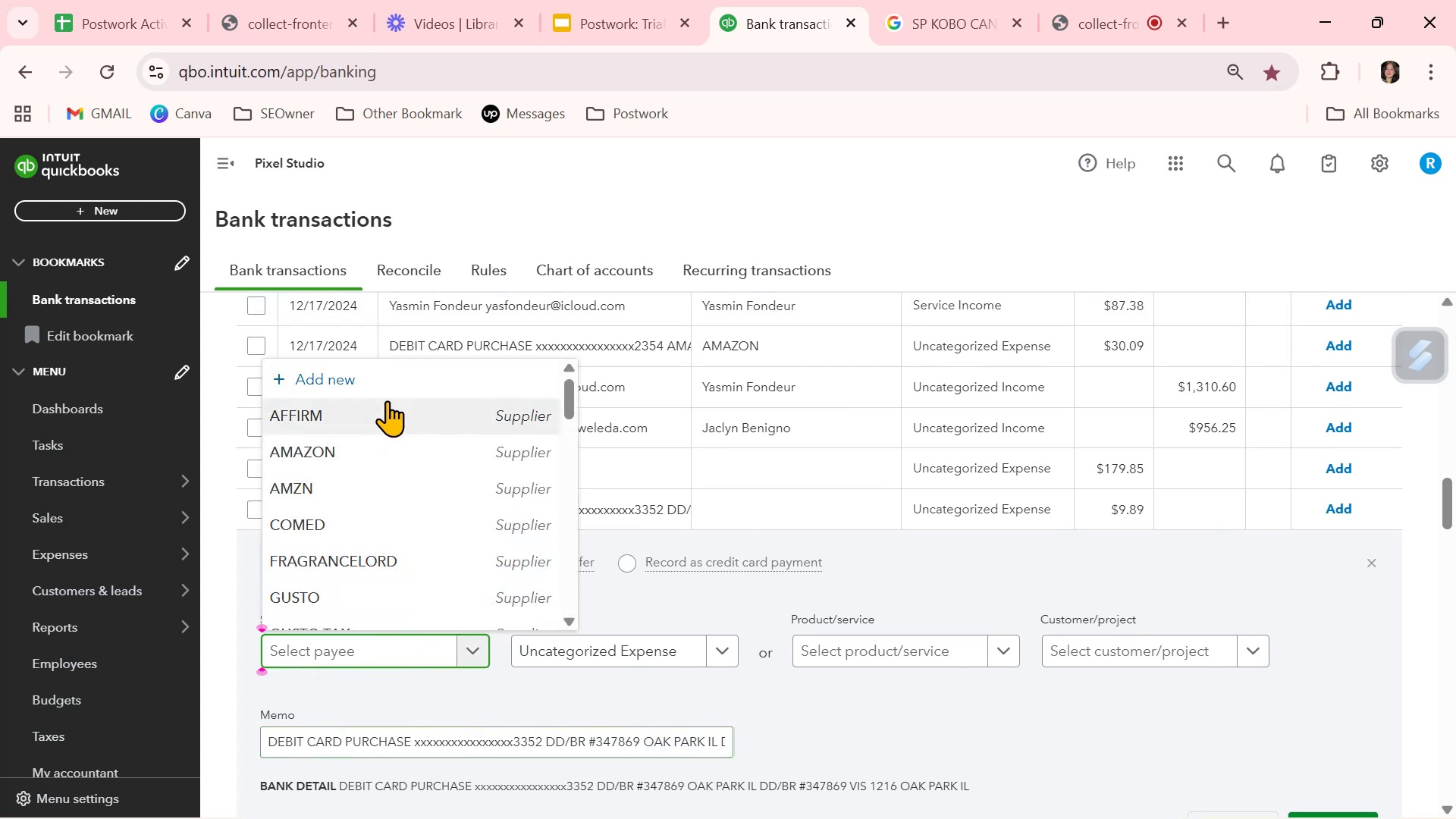 
left_click([393, 386])
 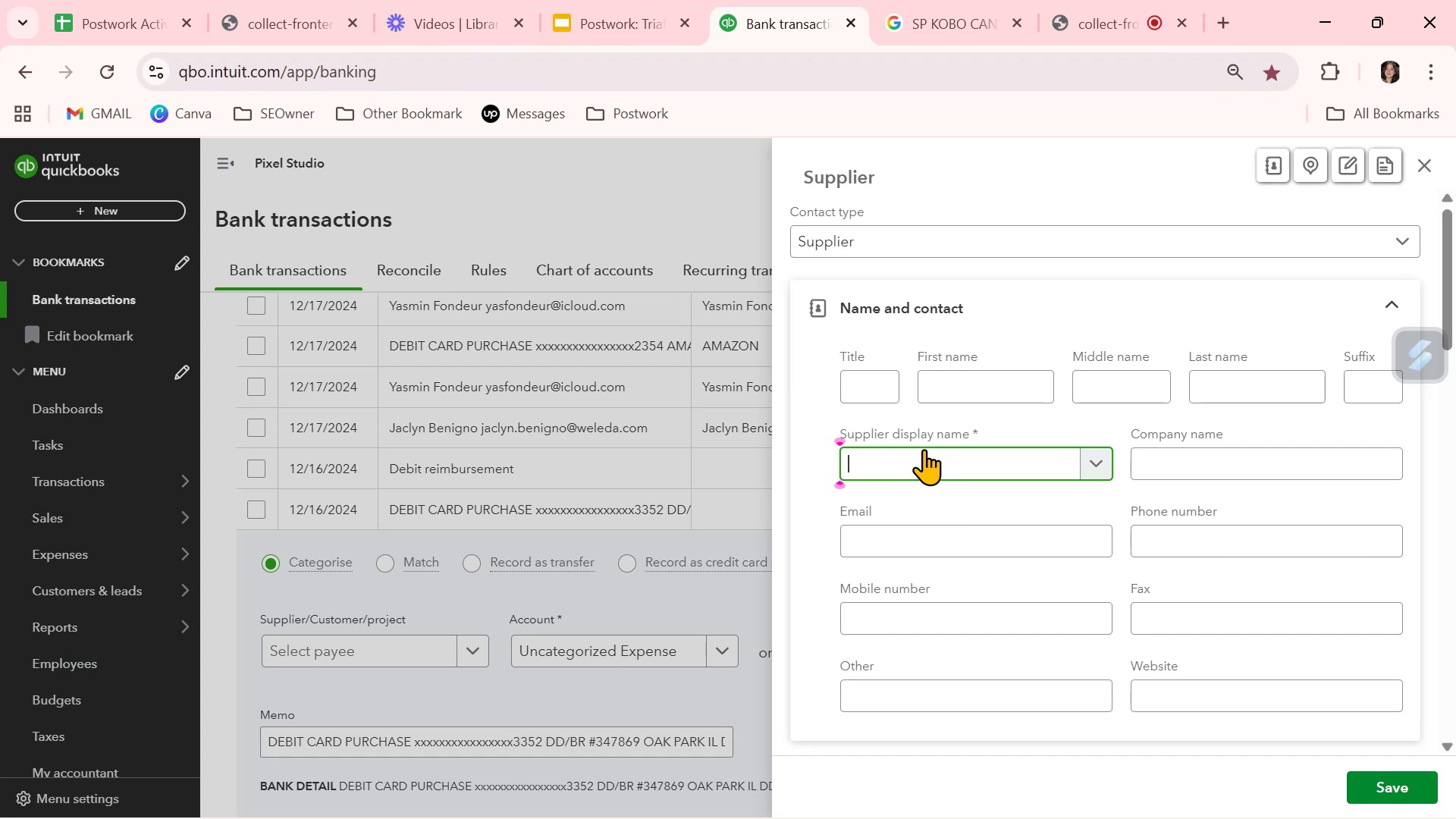 
wait(5.43)
 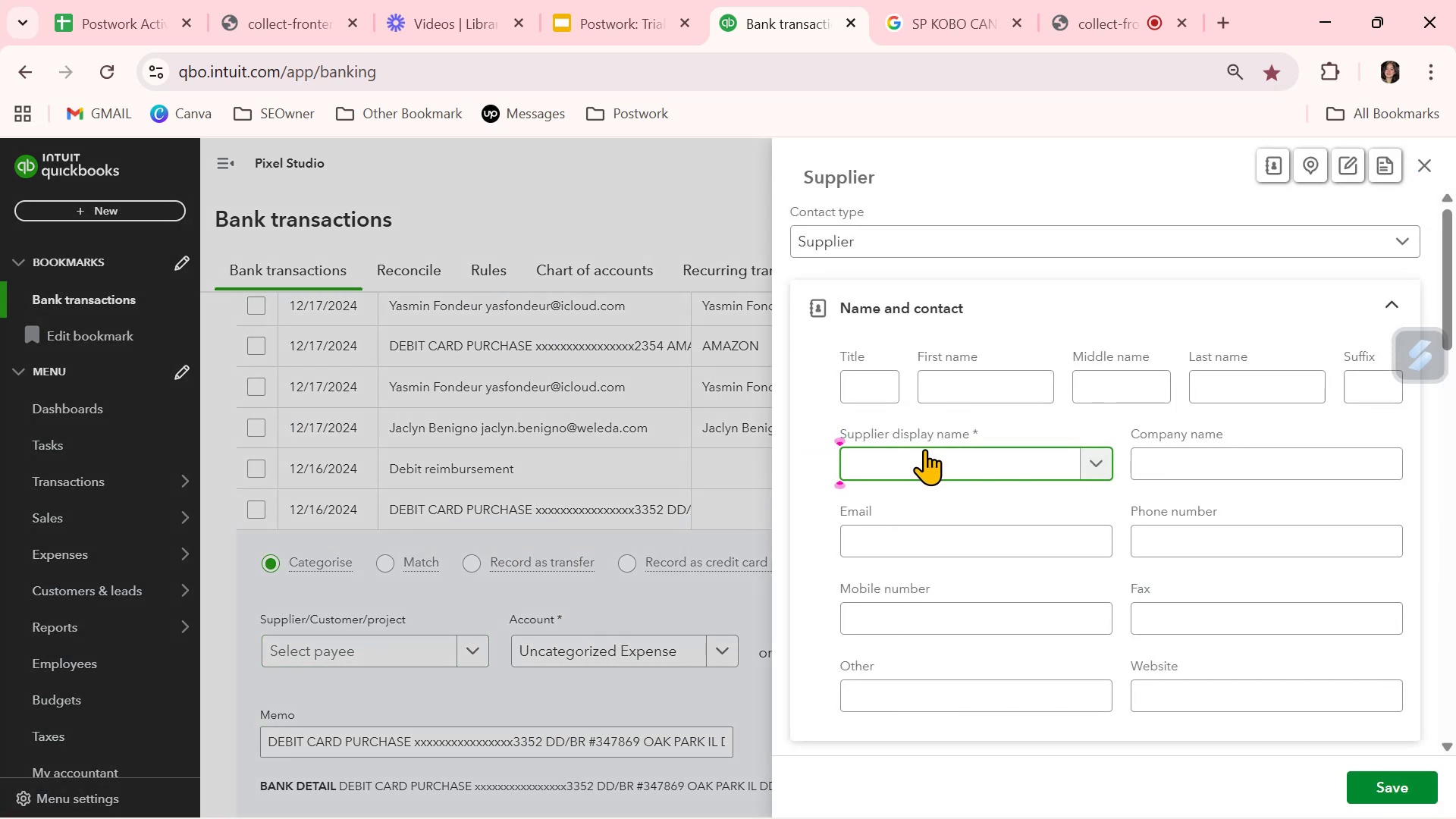 
key(Control+ControlLeft)
 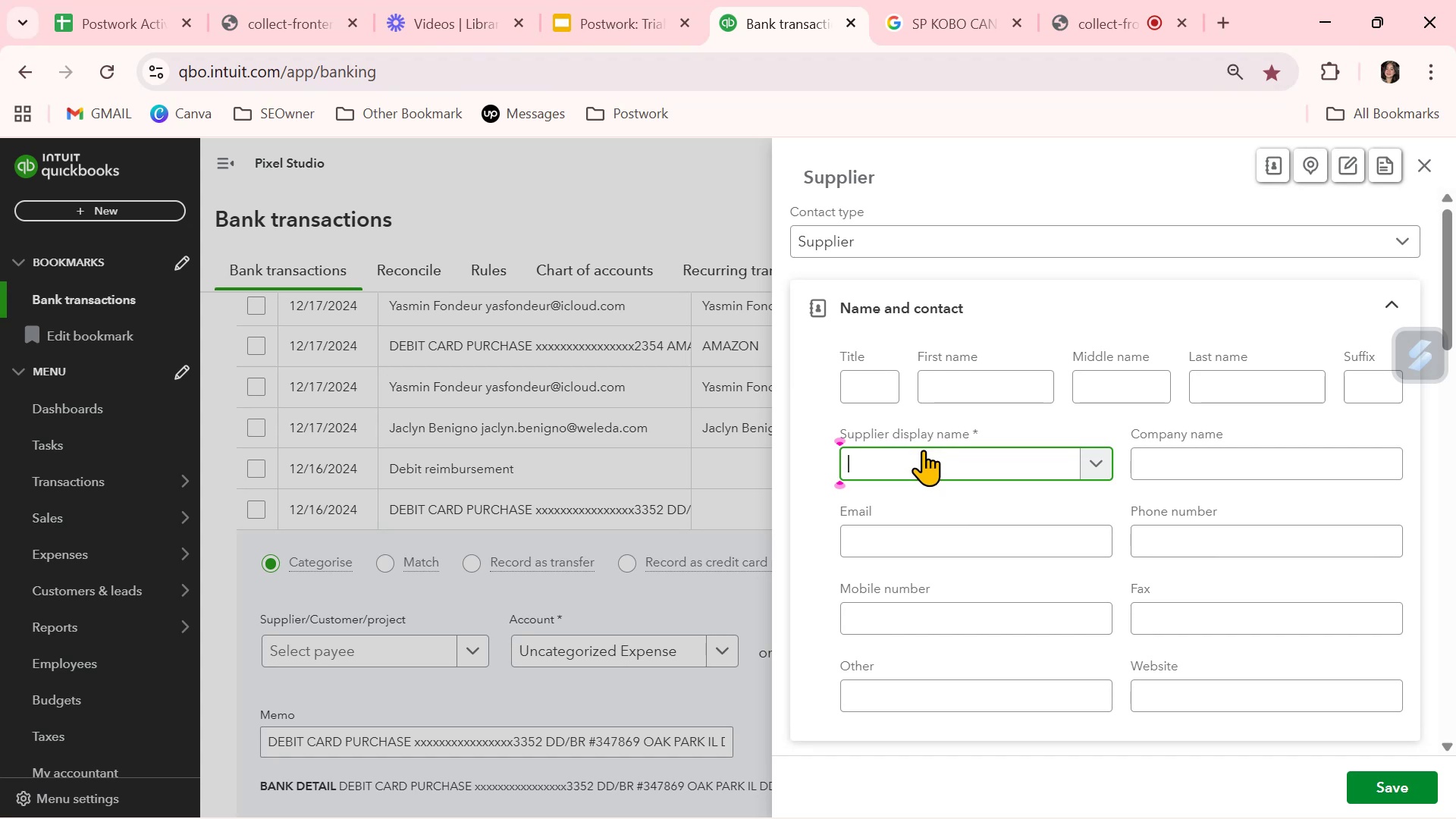 
key(Control+V)
 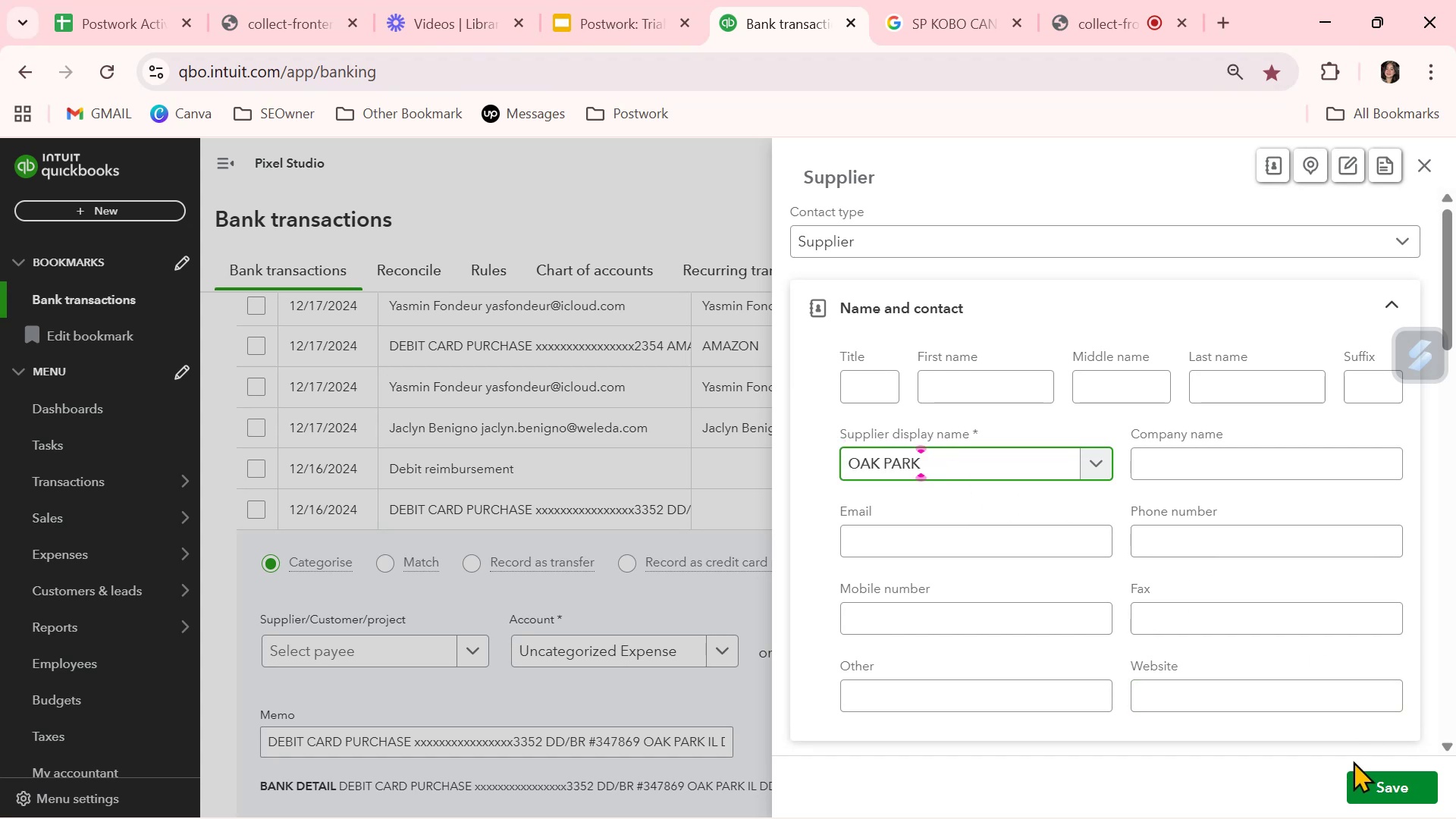 
left_click([1373, 786])
 